 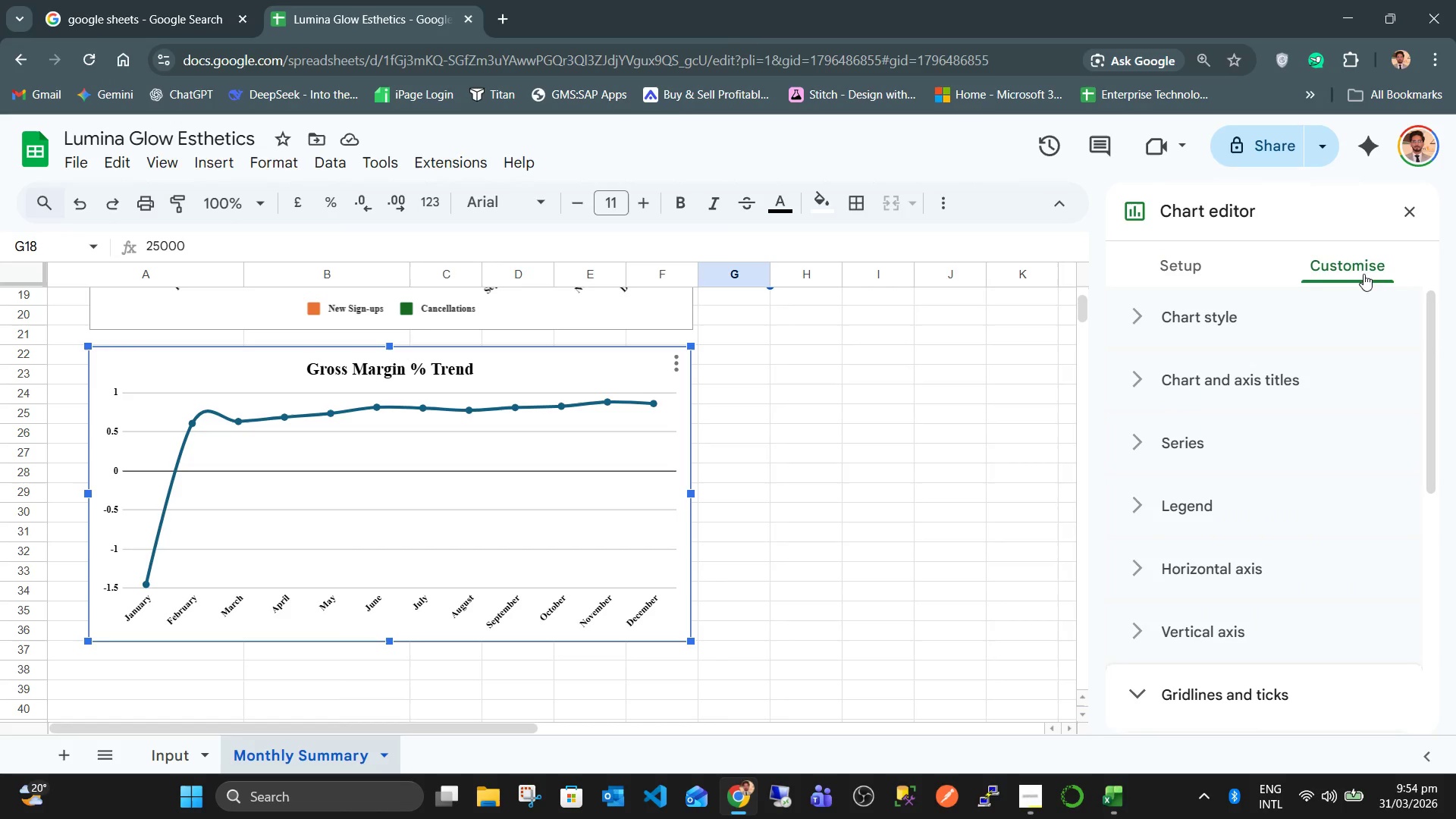 
left_click([1137, 315])
 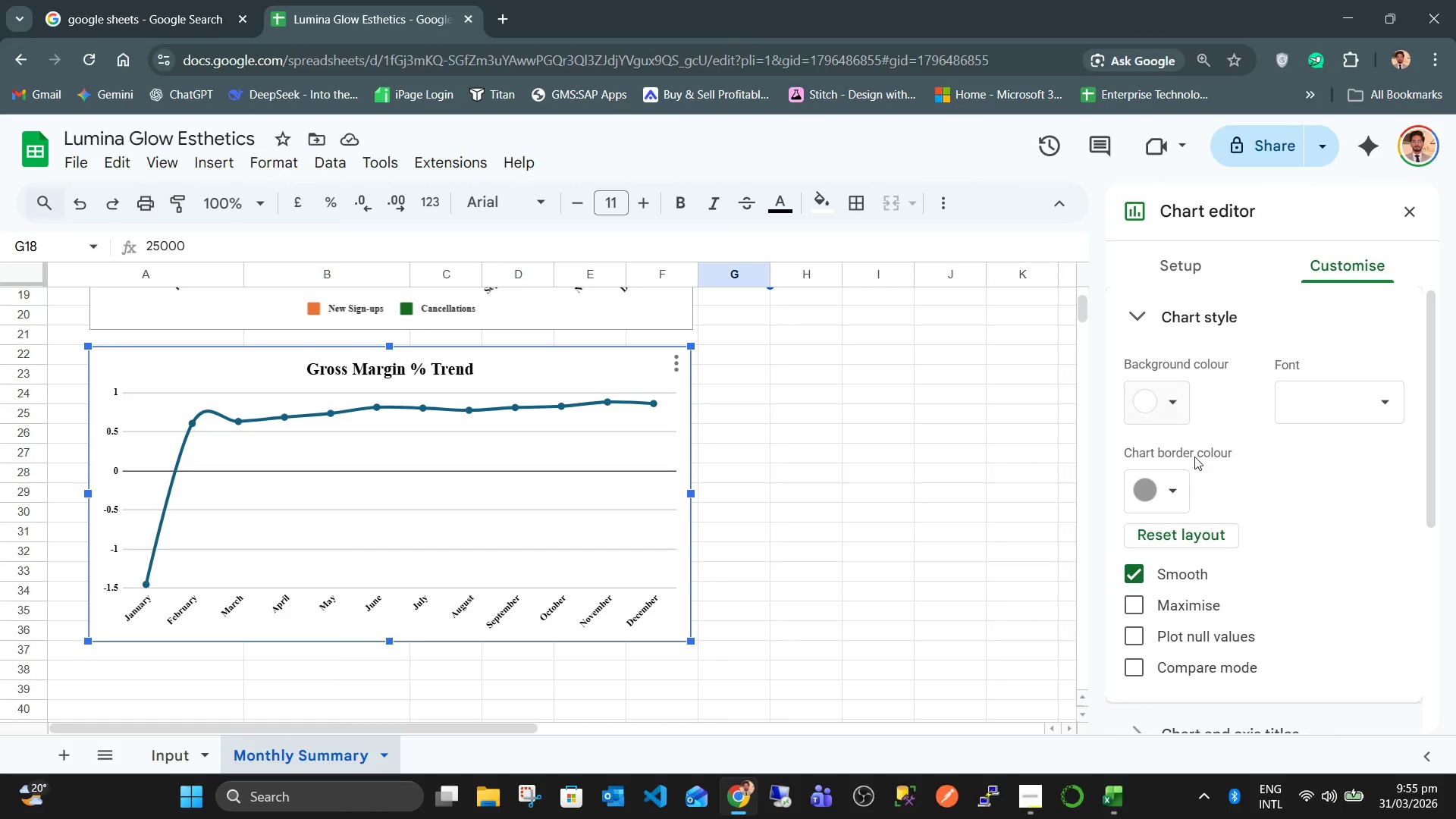 
scroll: coordinate [1244, 441], scroll_direction: down, amount: 4.0
 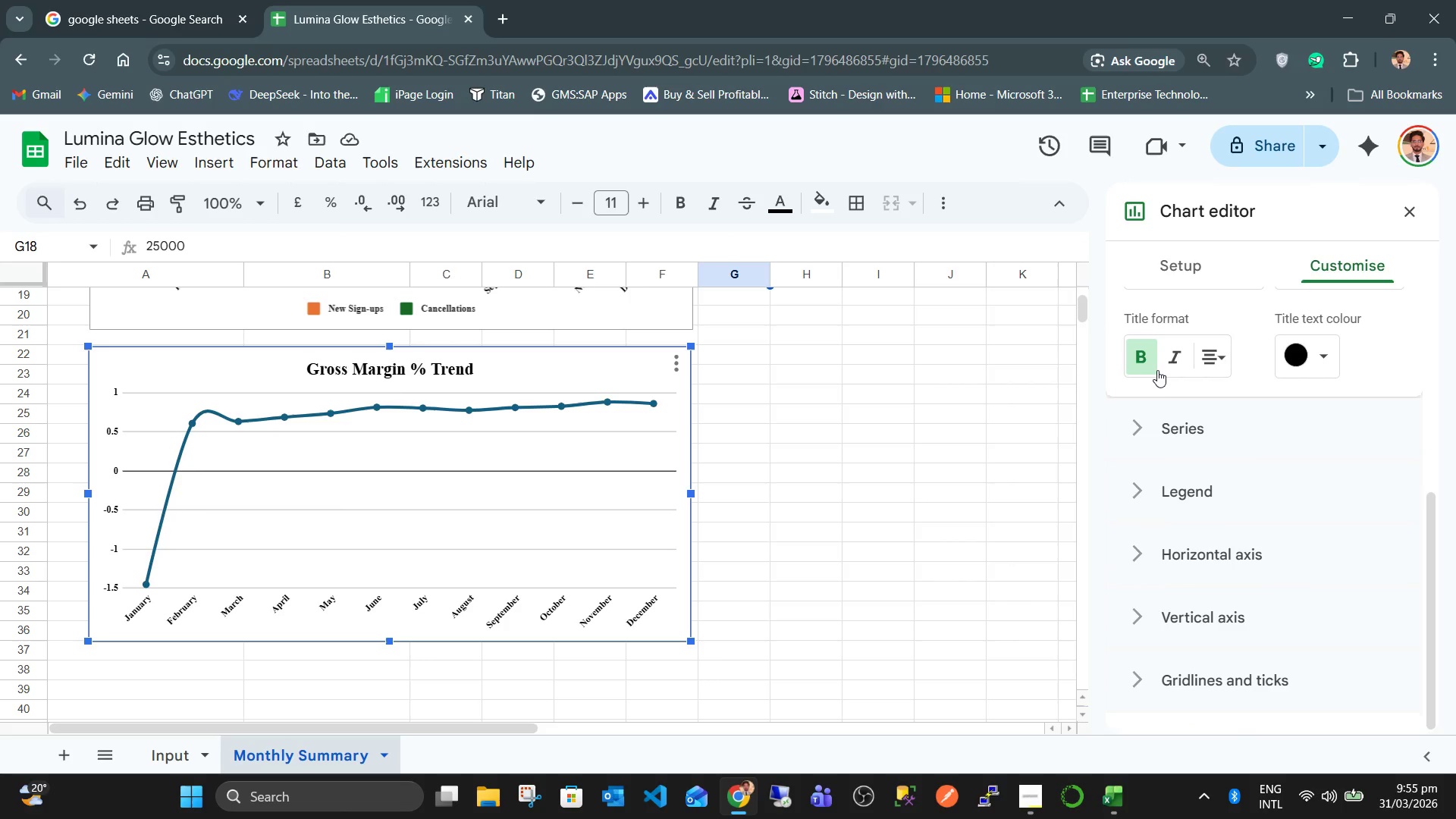 
scroll: coordinate [1331, 447], scroll_direction: up, amount: 6.0
 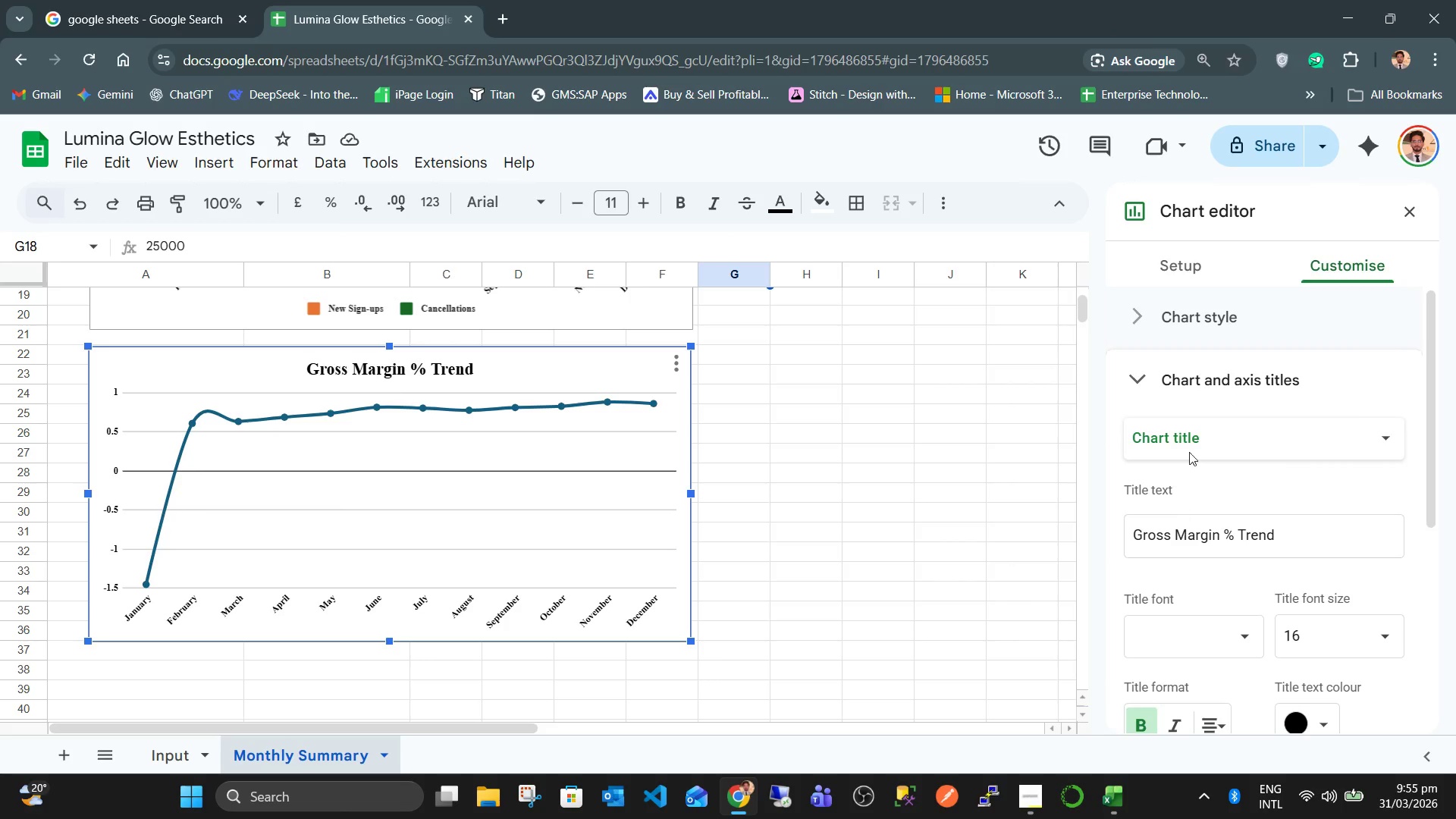 
left_click([1131, 381])
 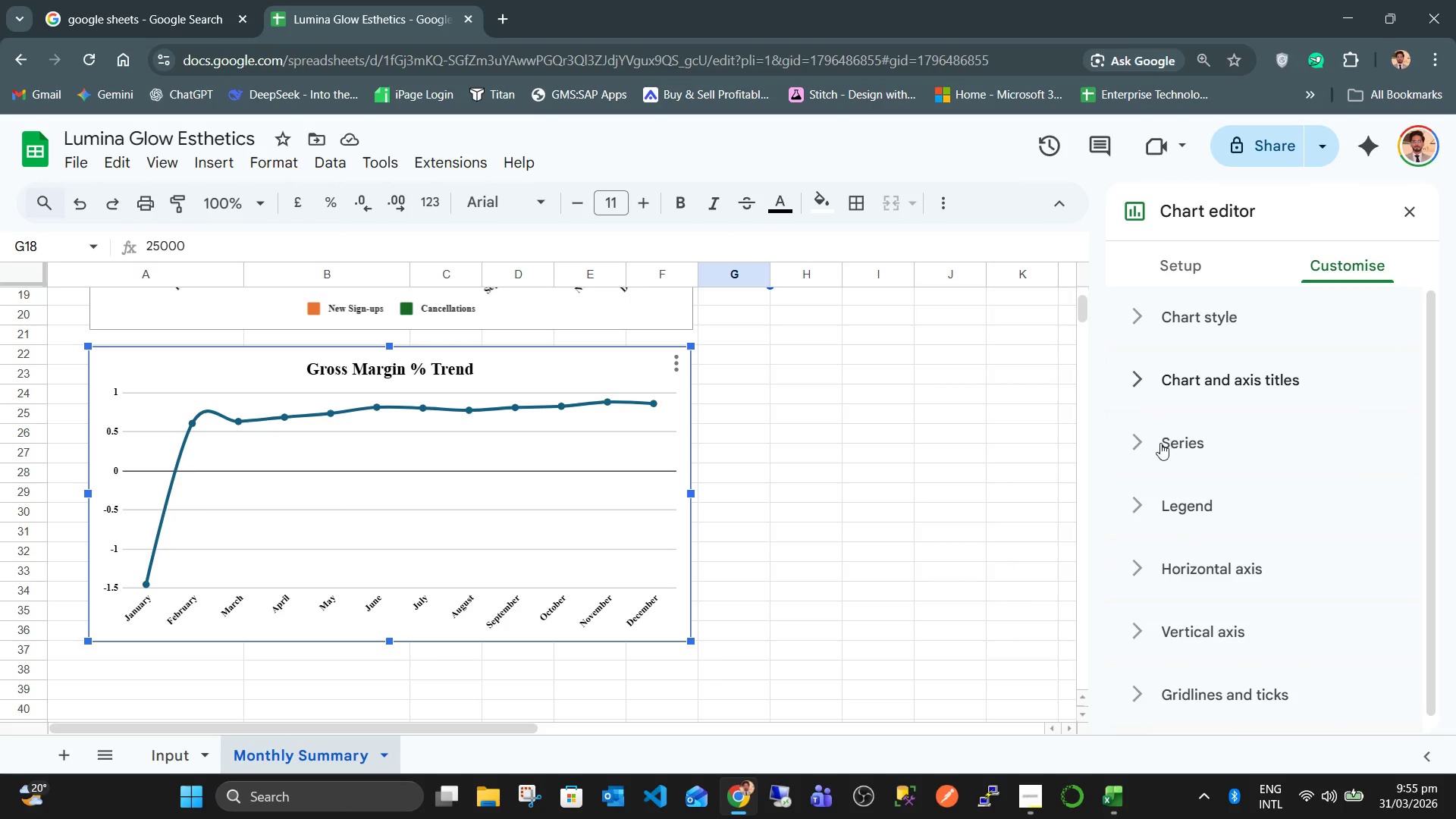 
left_click([1150, 445])
 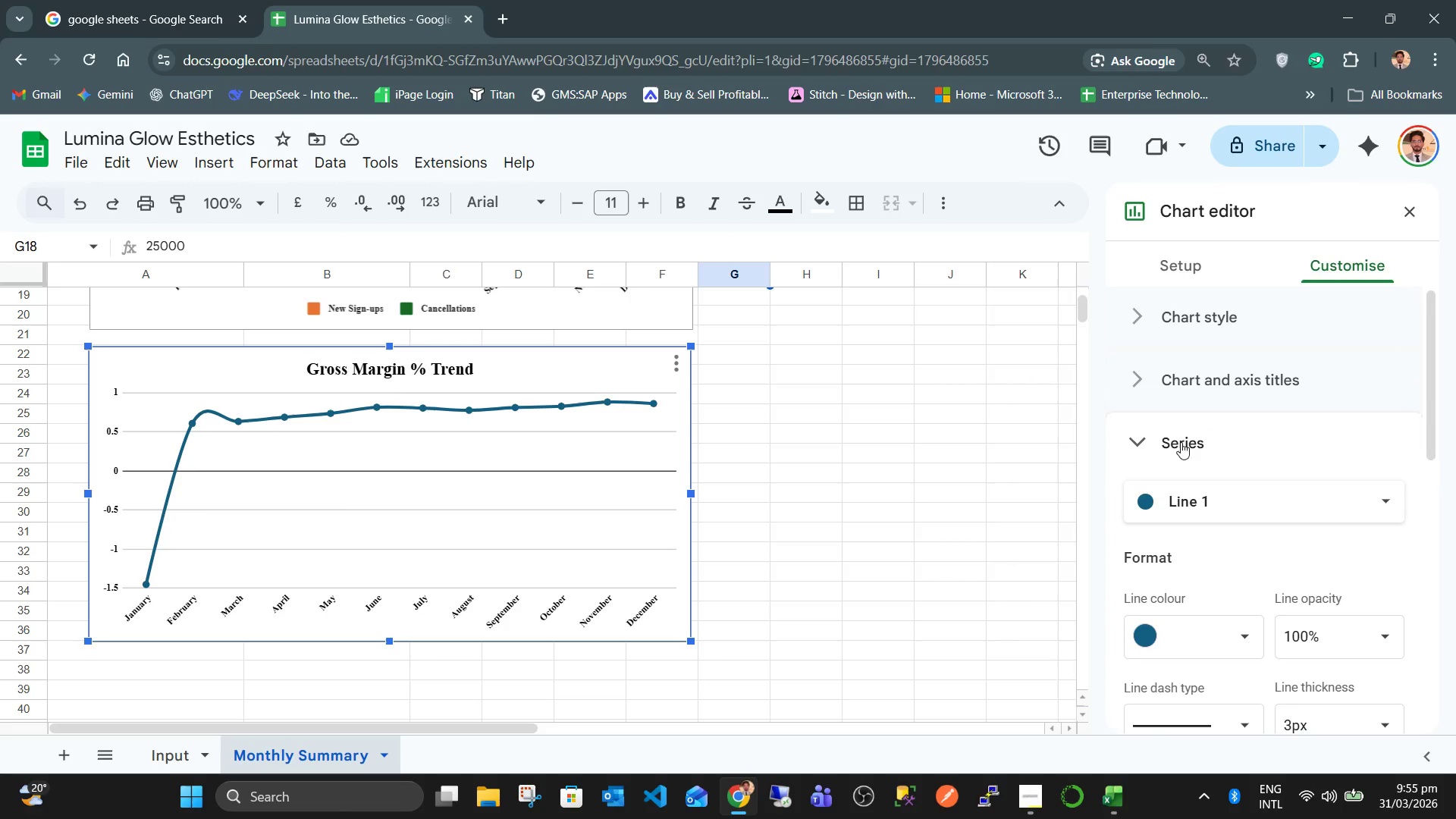 
scroll: coordinate [1201, 455], scroll_direction: down, amount: 3.0
 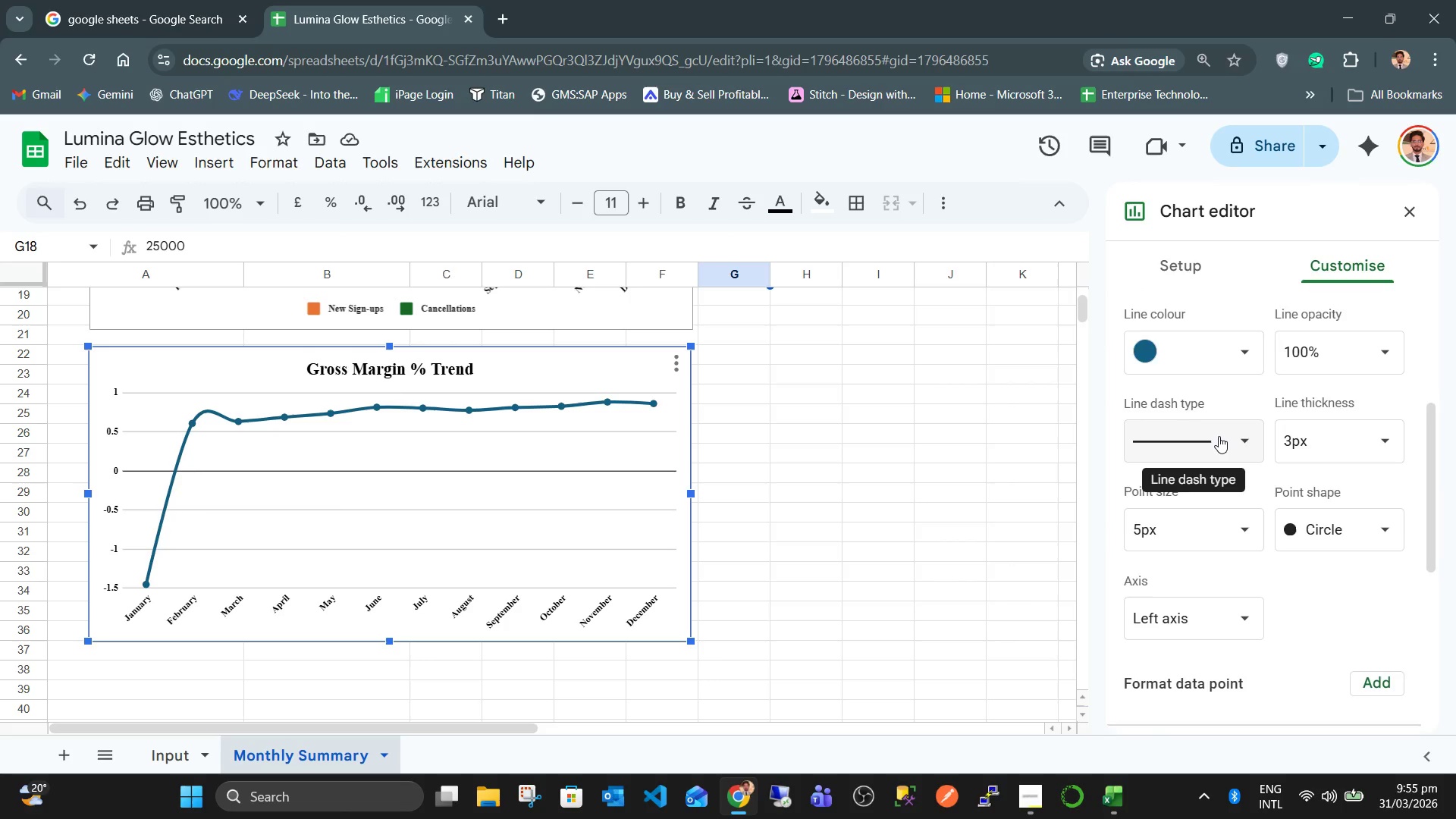 
scroll: coordinate [1219, 436], scroll_direction: up, amount: 3.0
 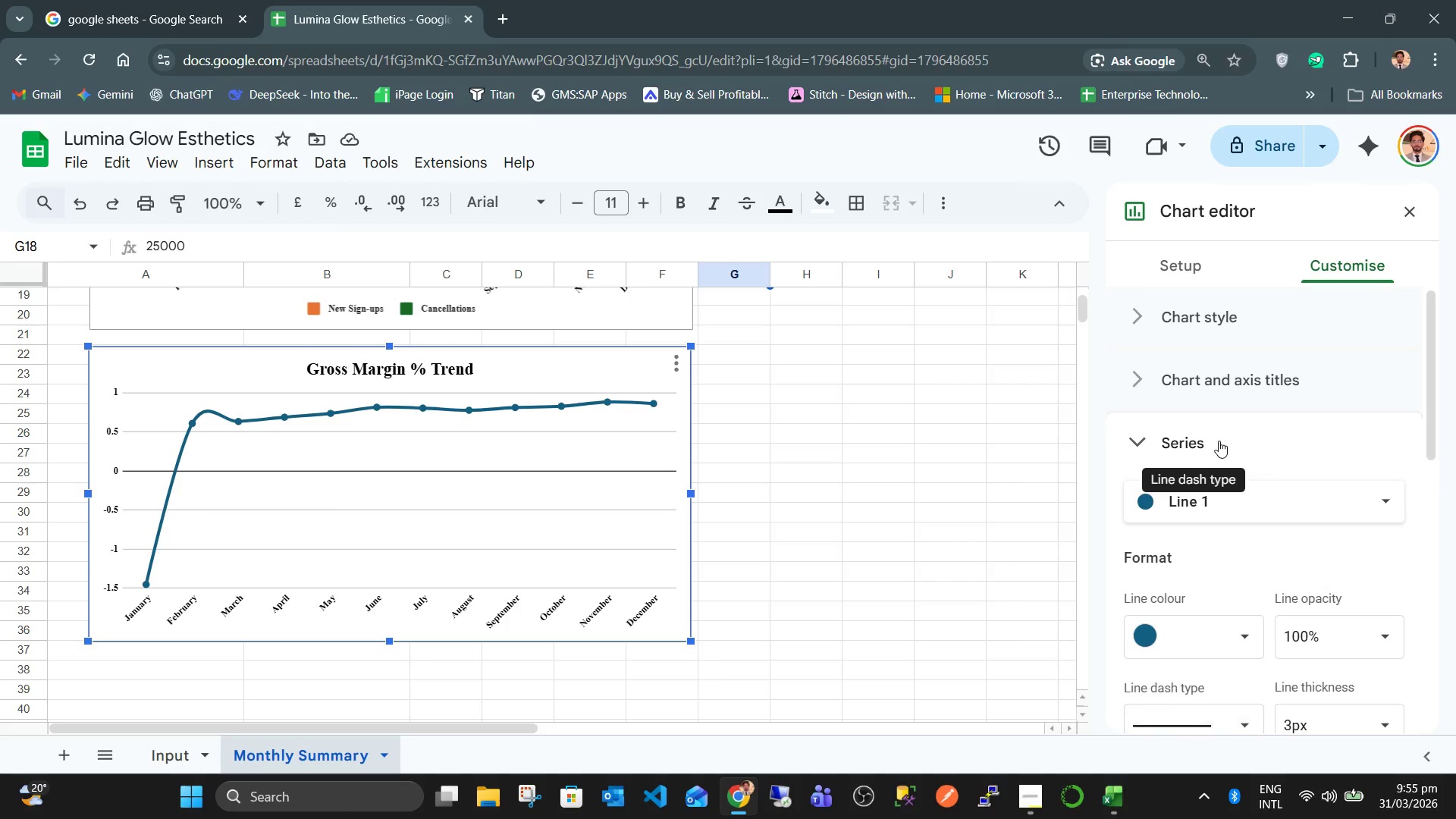 
scroll: coordinate [1271, 542], scroll_direction: down, amount: 6.0
 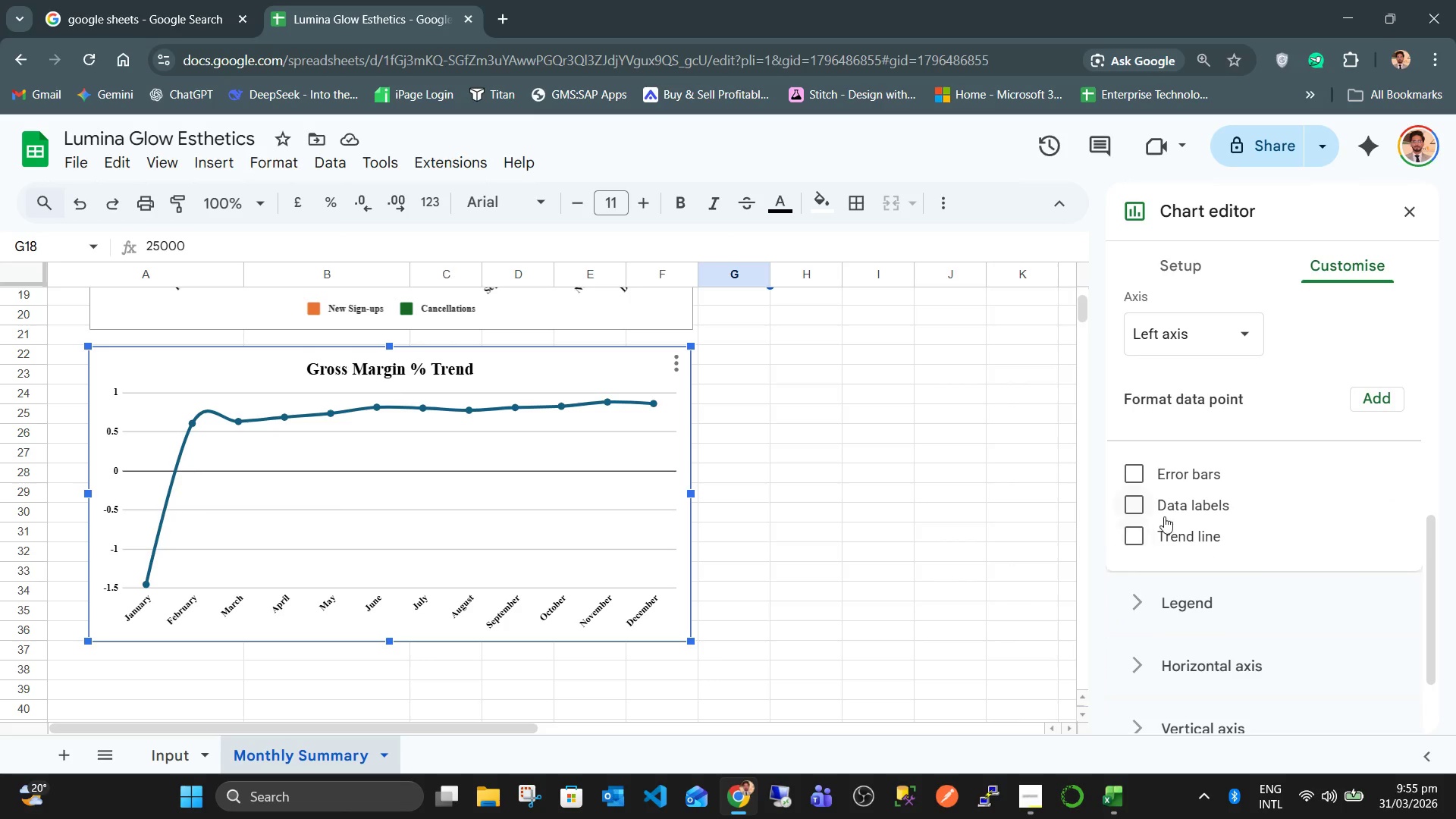 
left_click([1137, 508])
 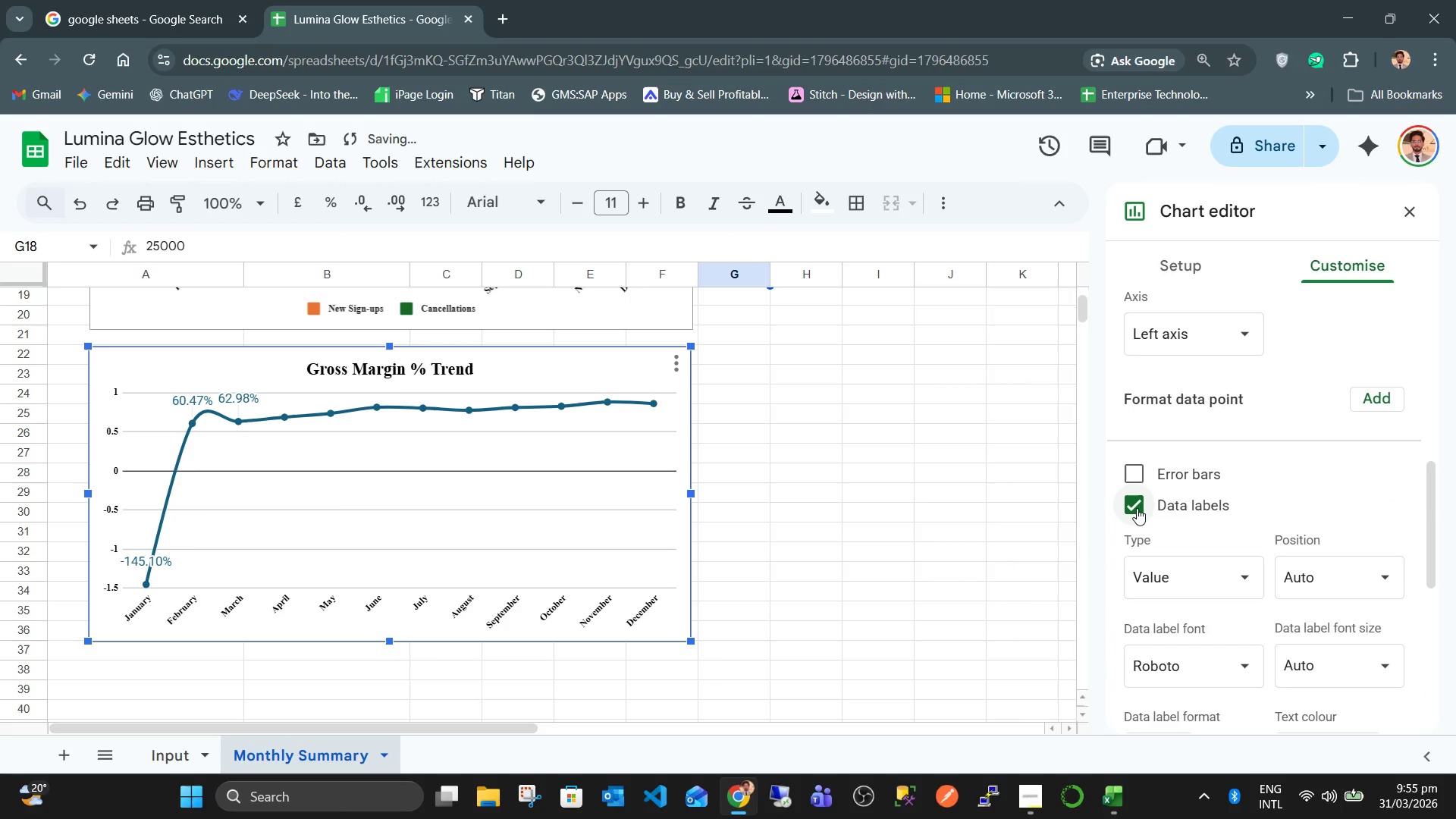 
left_click([1137, 508])
 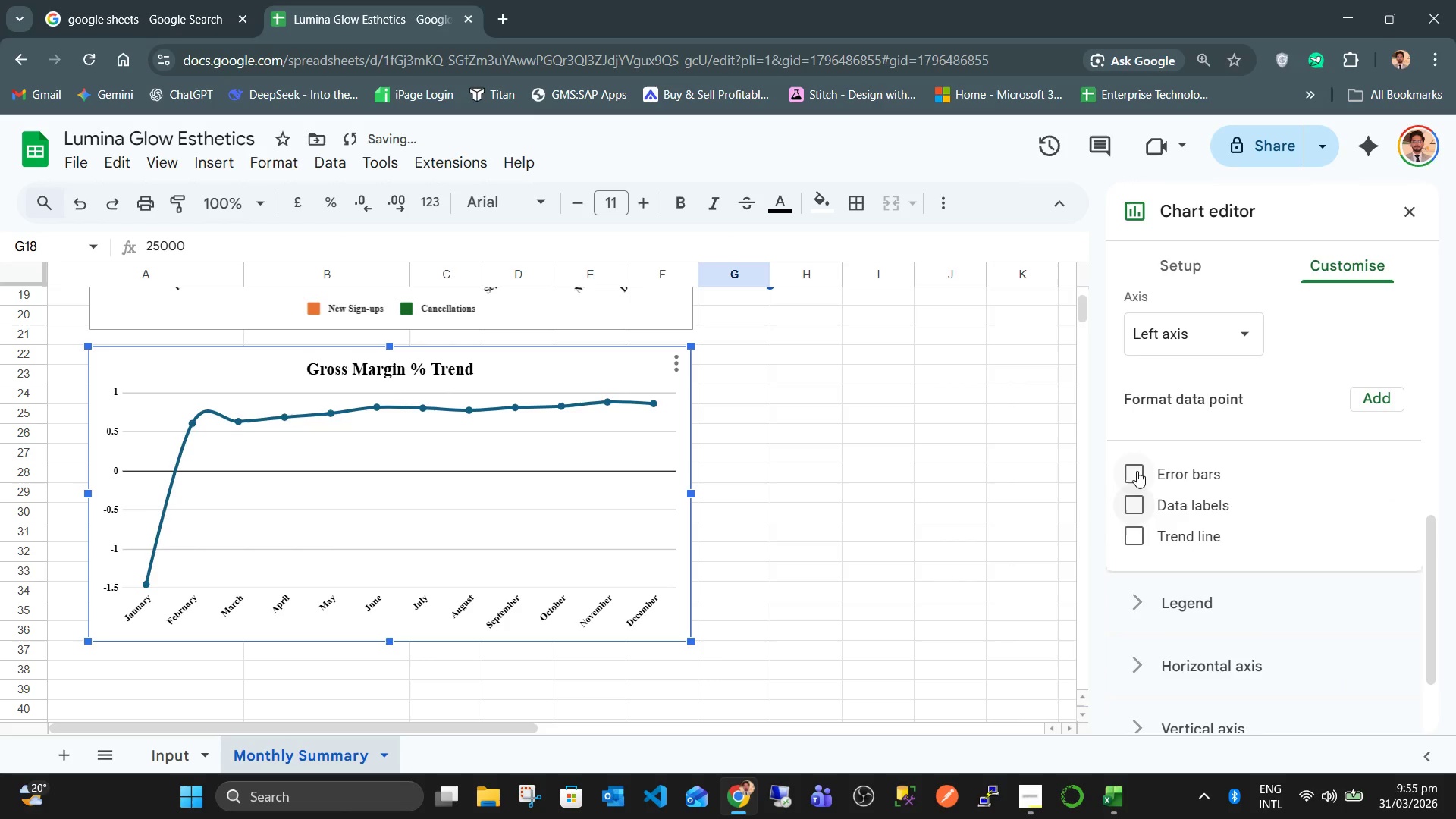 
left_click([1137, 471])
 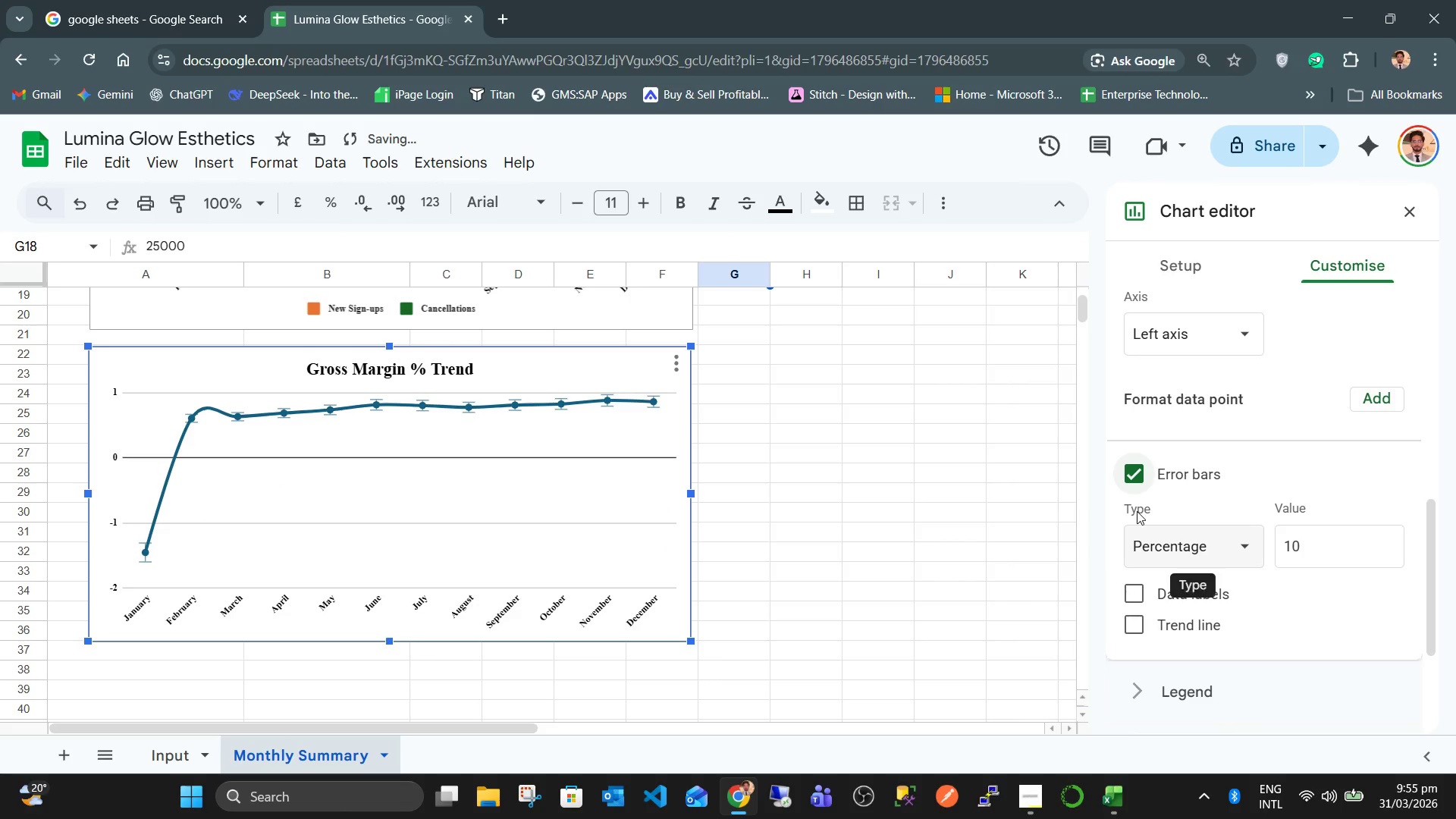 
left_click([1134, 490])
 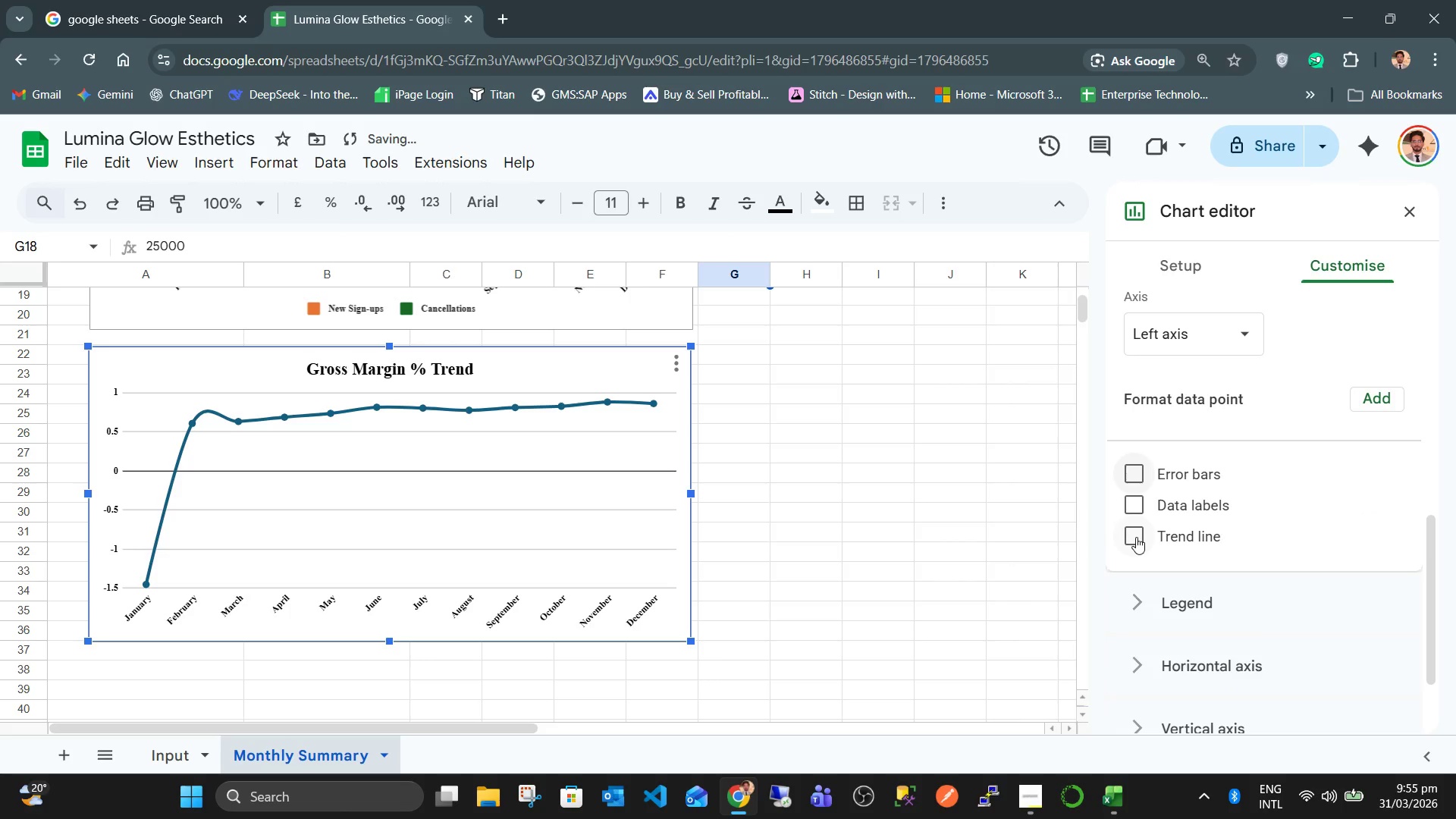 
left_click([1136, 537])
 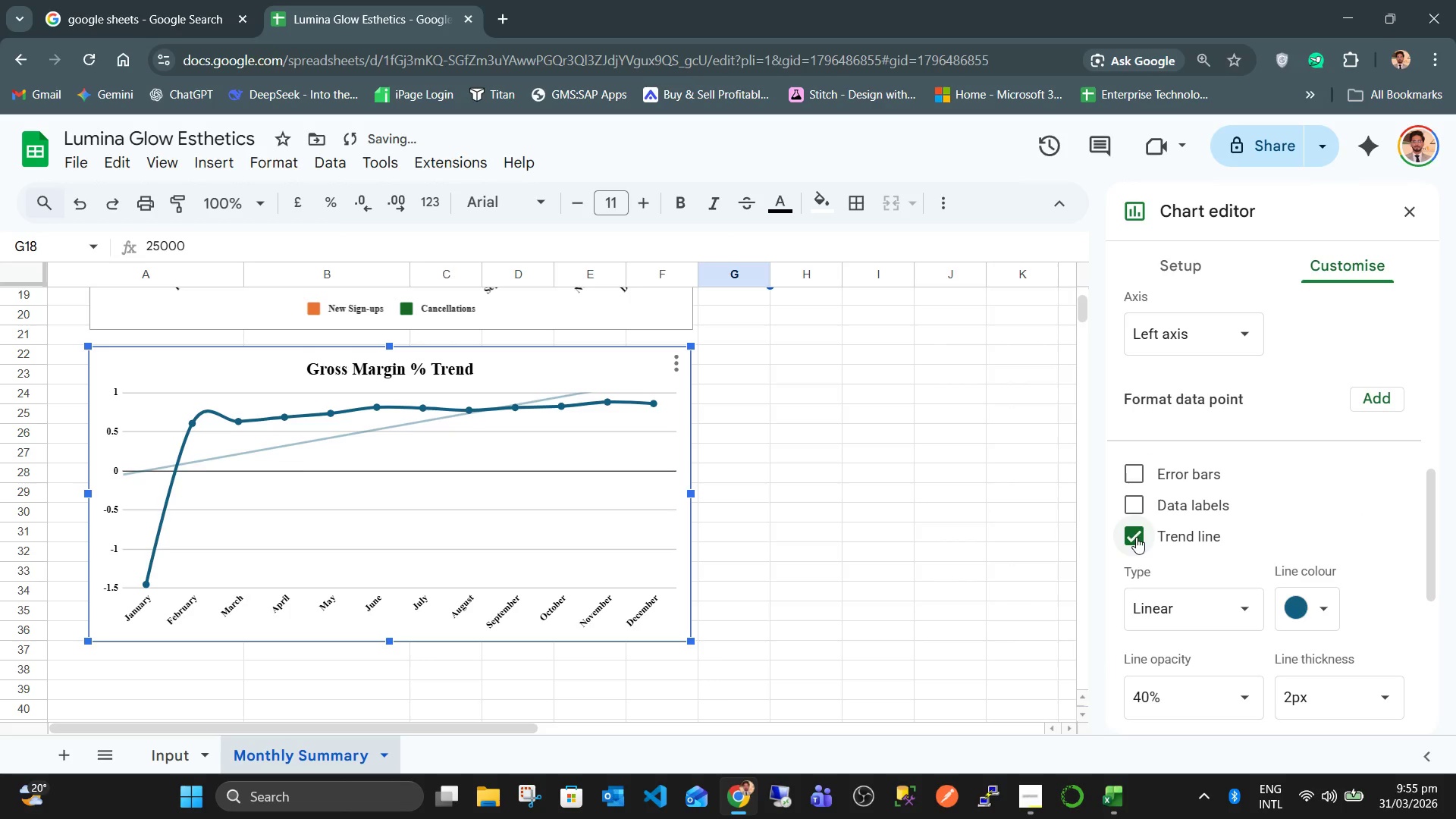 
left_click([1139, 503])
 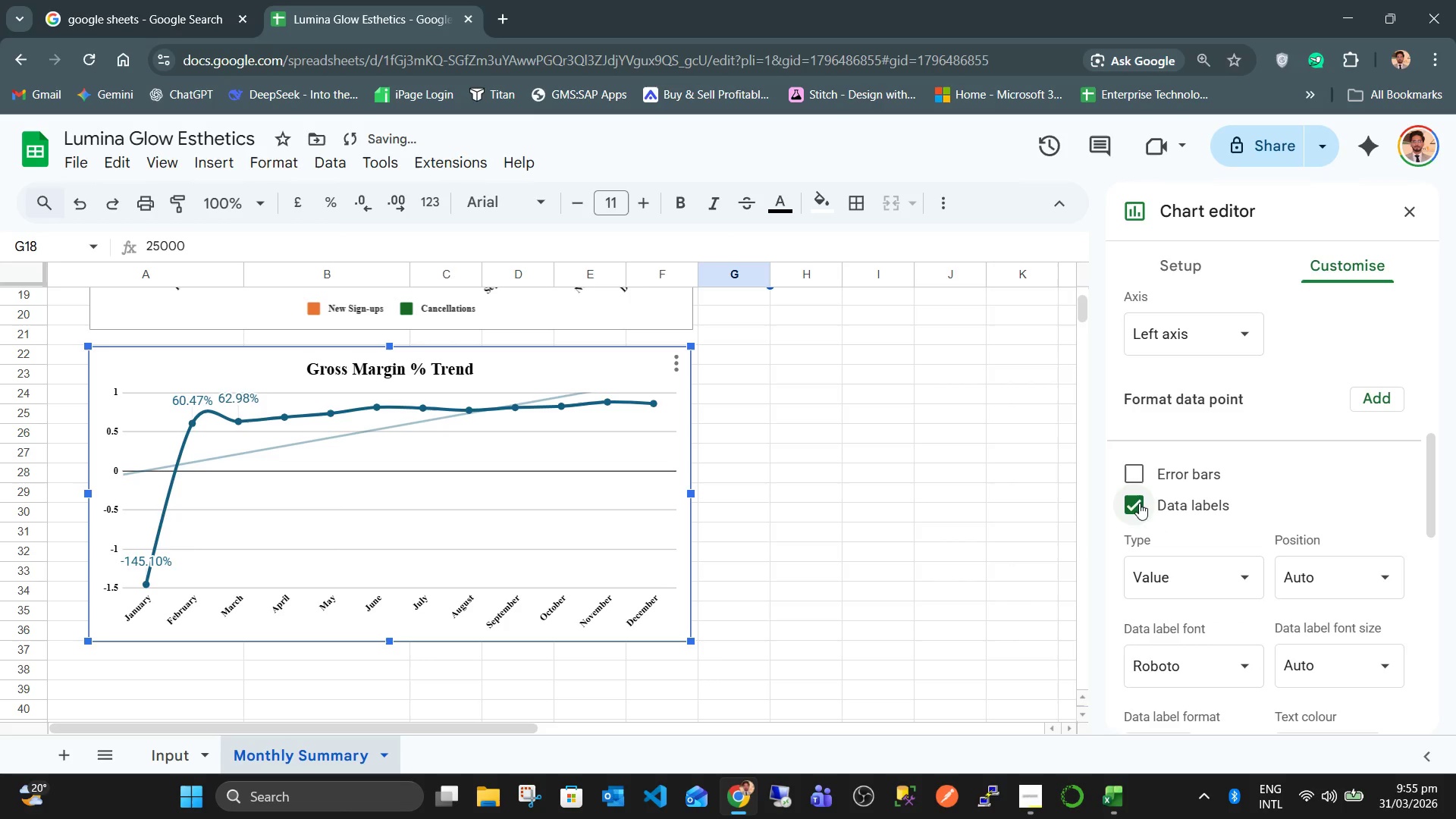 
double_click([1139, 503])
 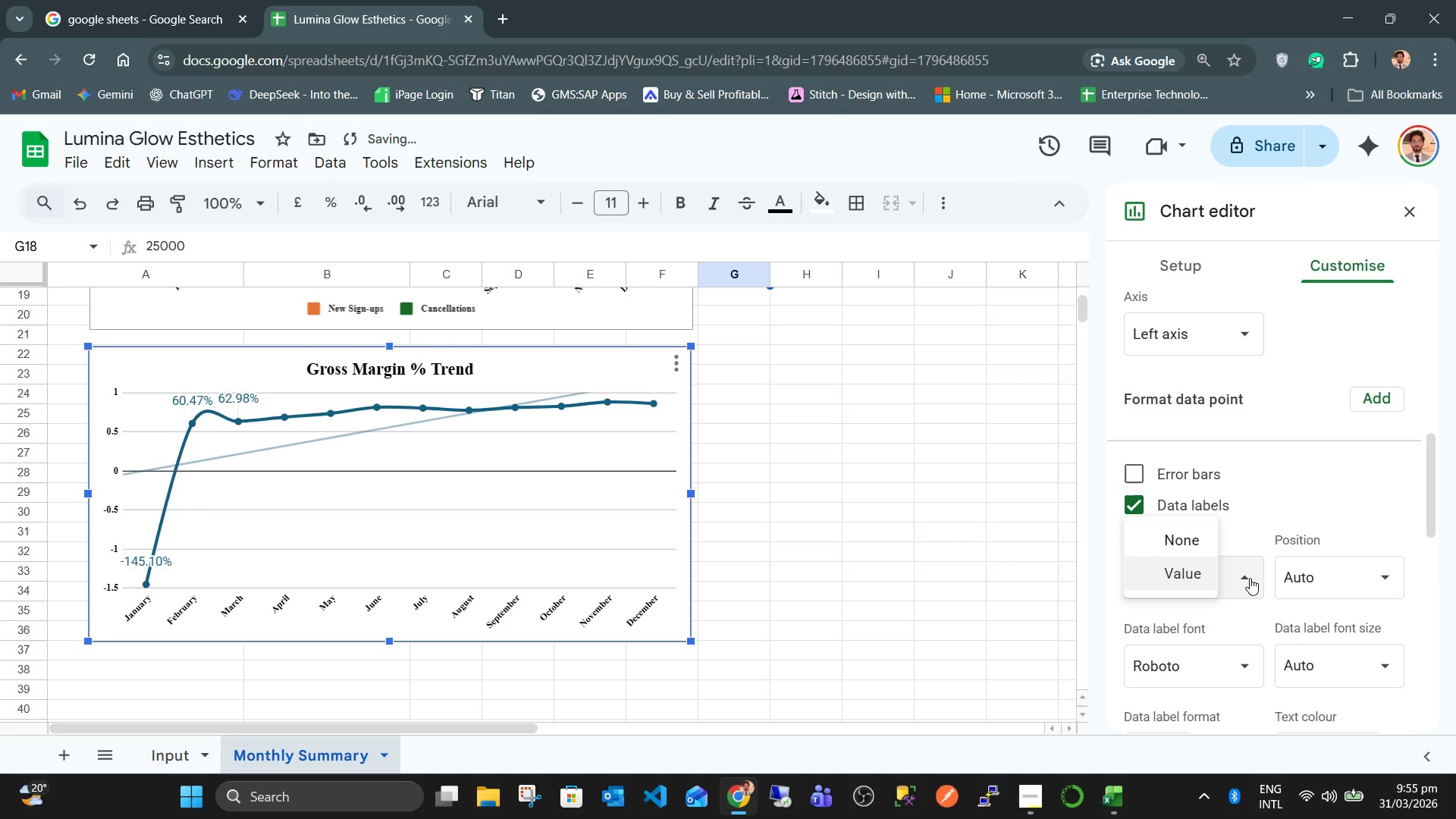 
left_click([1250, 578])
 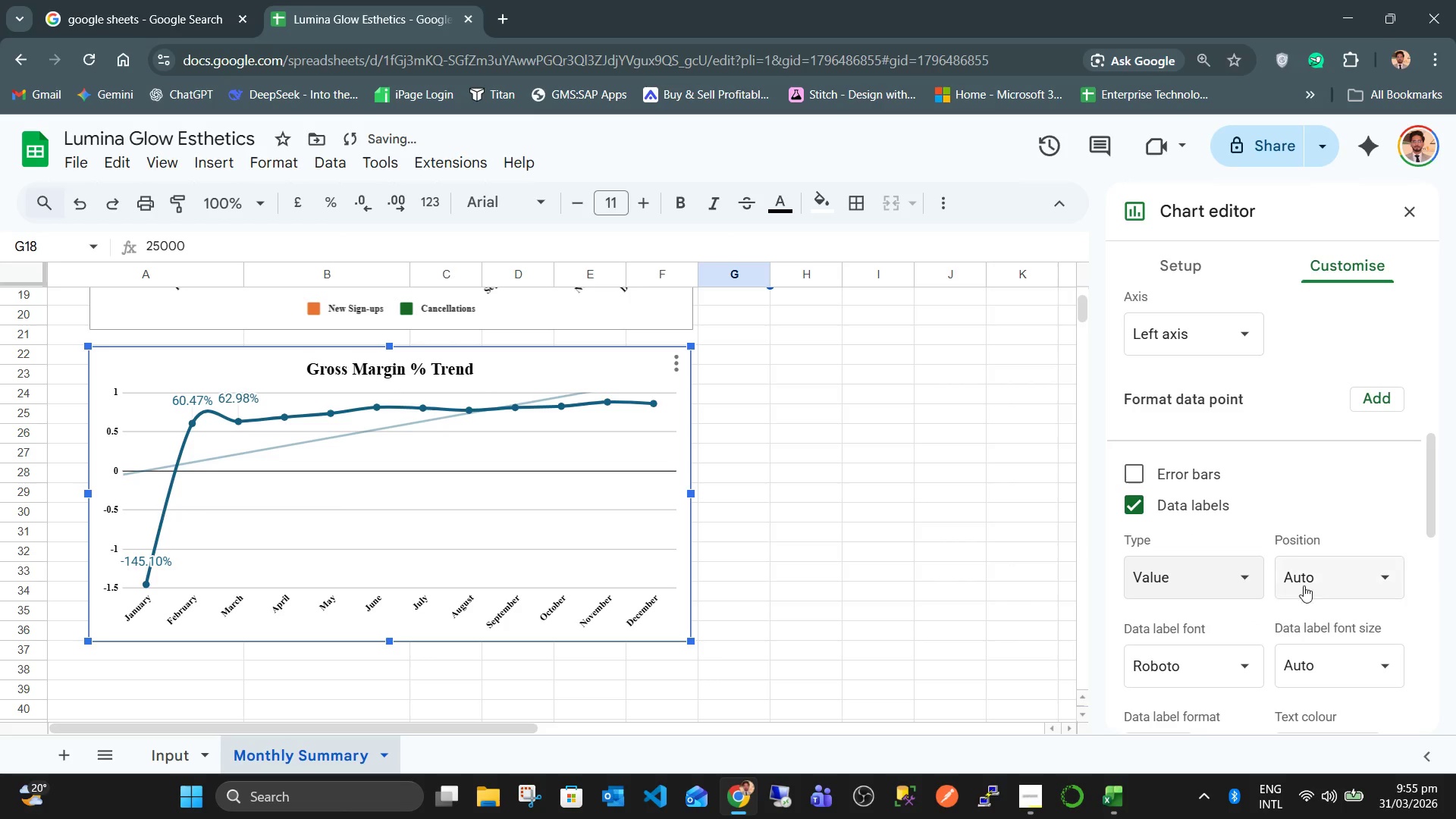 
left_click([1330, 585])
 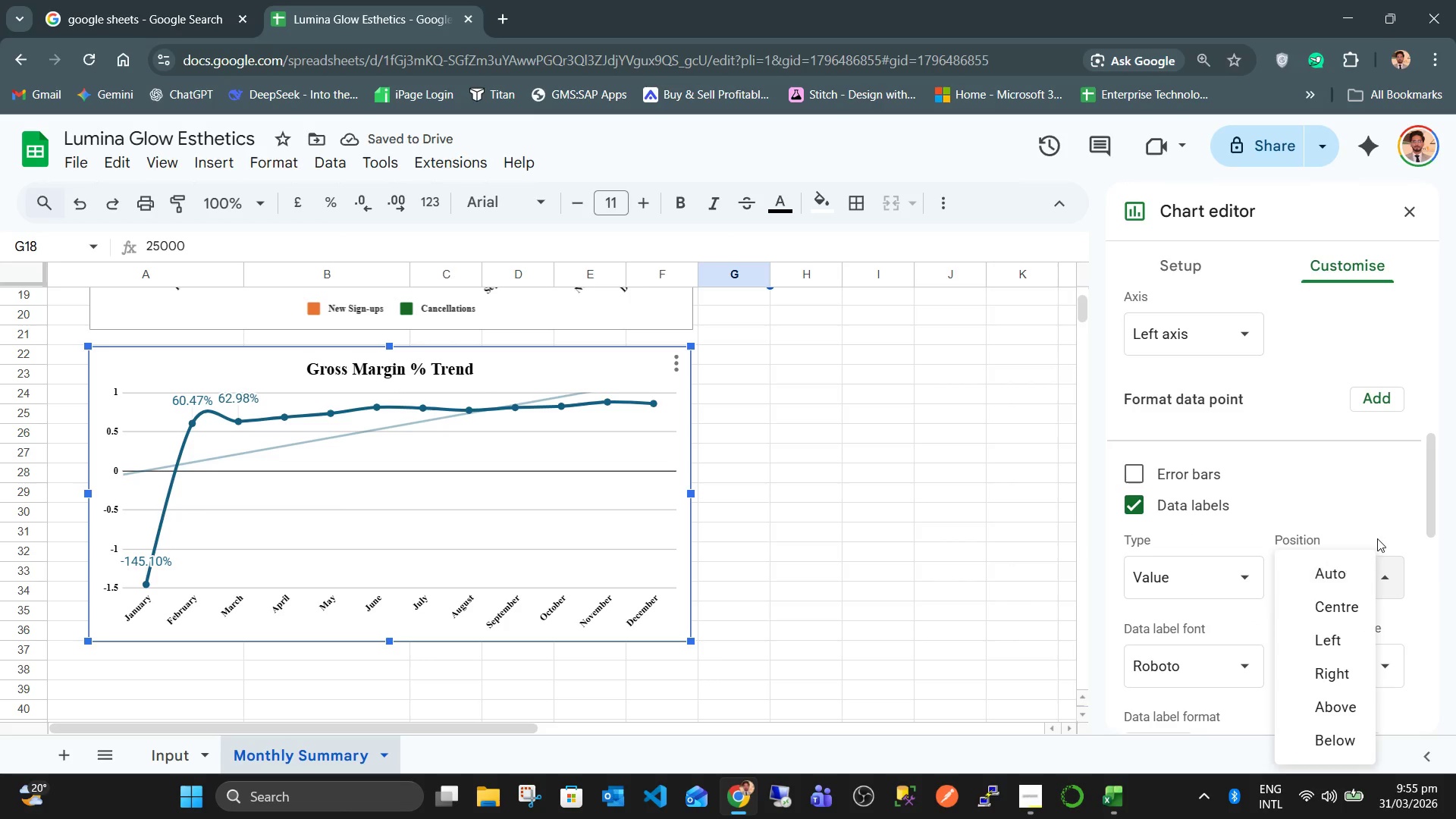 
left_click([1379, 535])
 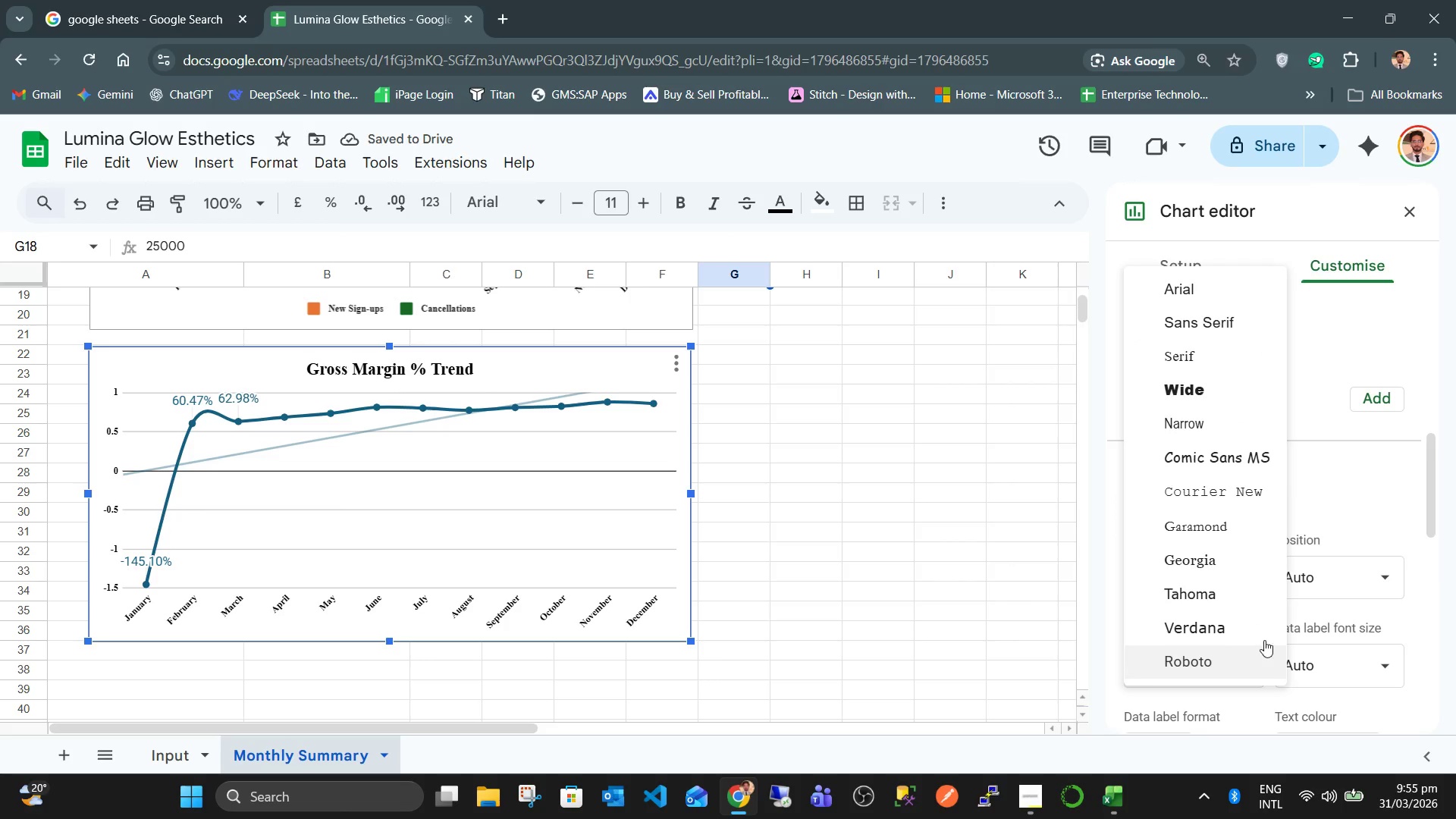 
left_click([1380, 450])
 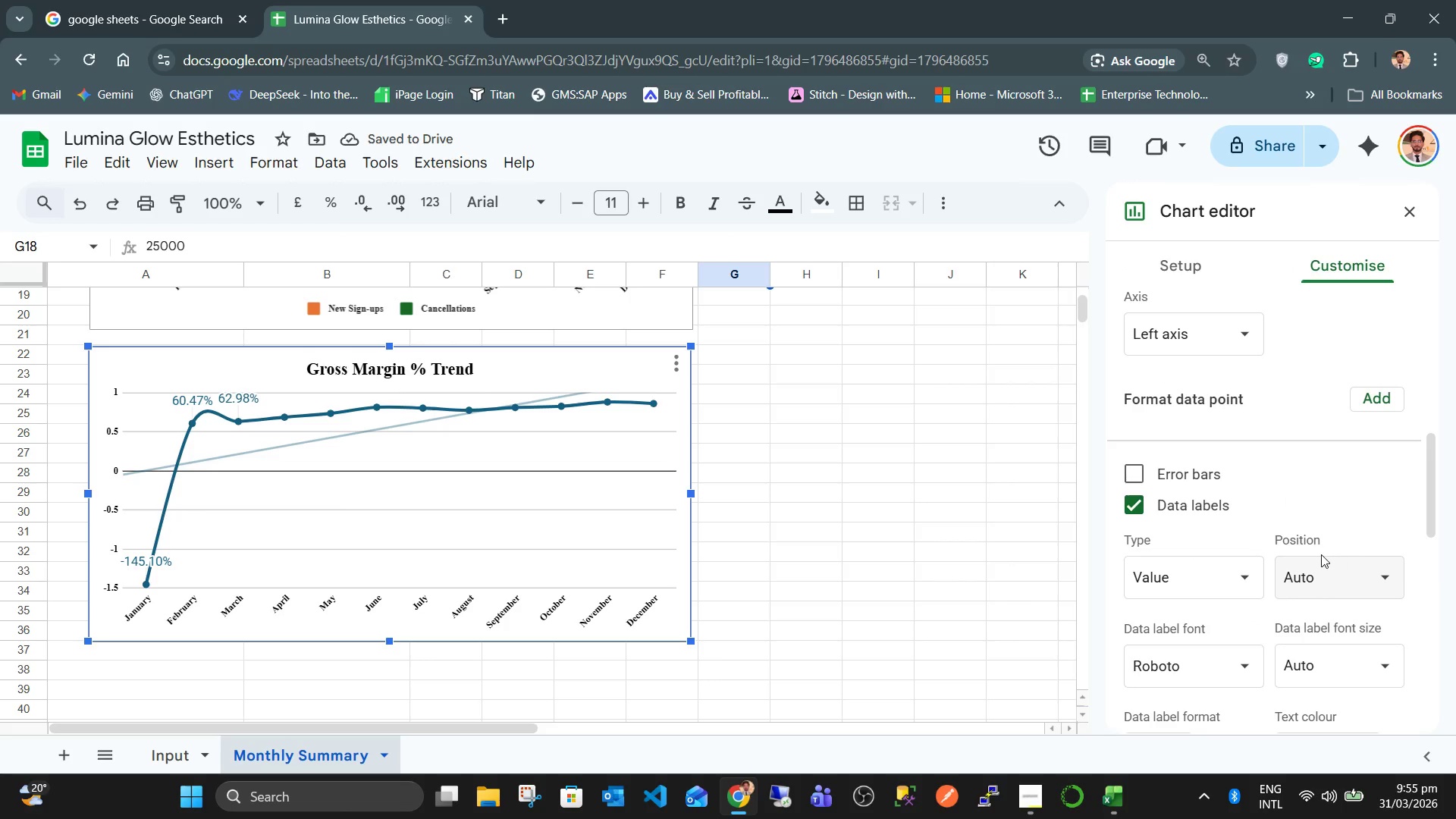 
scroll: coordinate [1319, 554], scroll_direction: down, amount: 3.0
 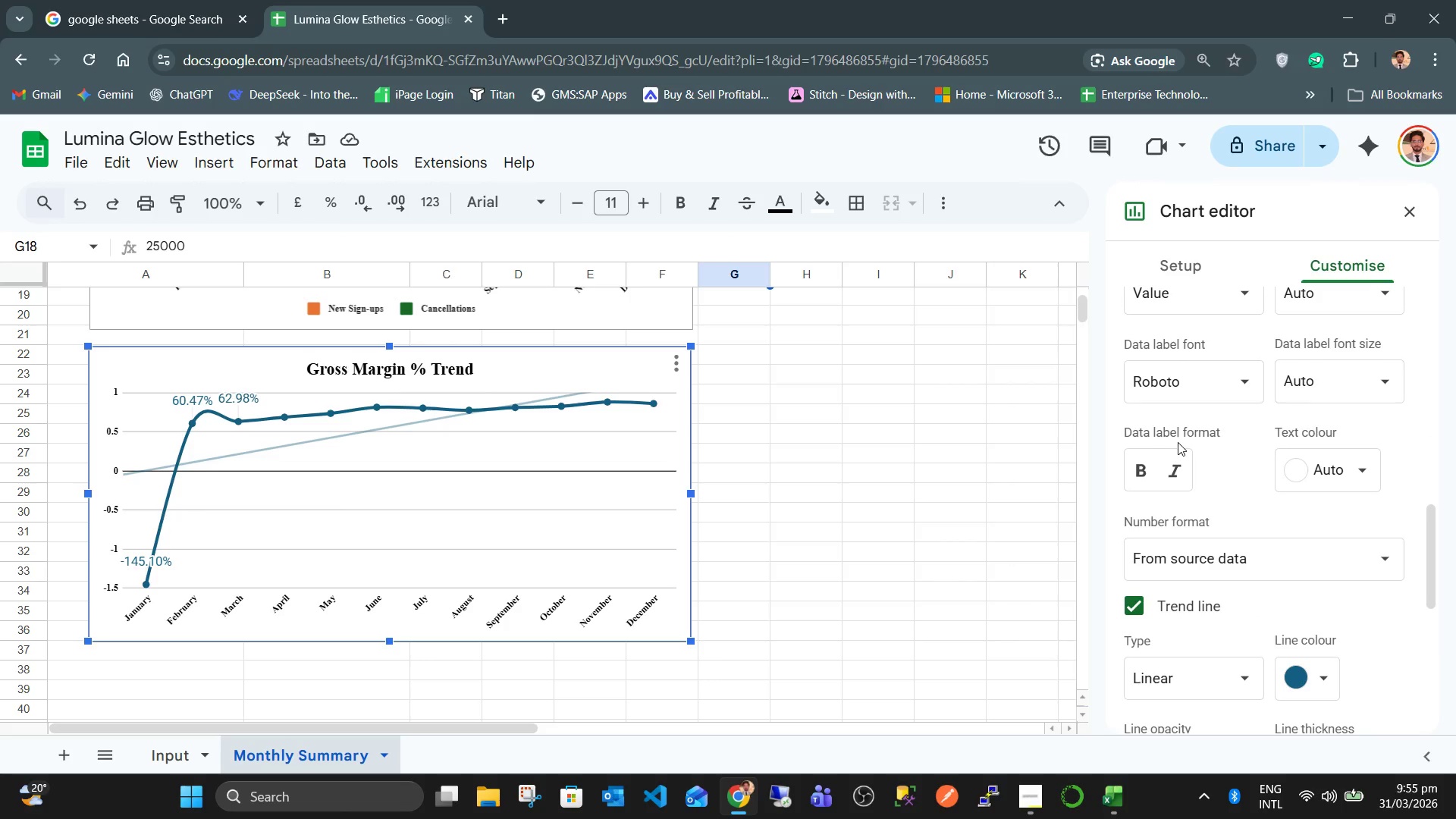 
scroll: coordinate [1178, 442], scroll_direction: up, amount: 2.0
 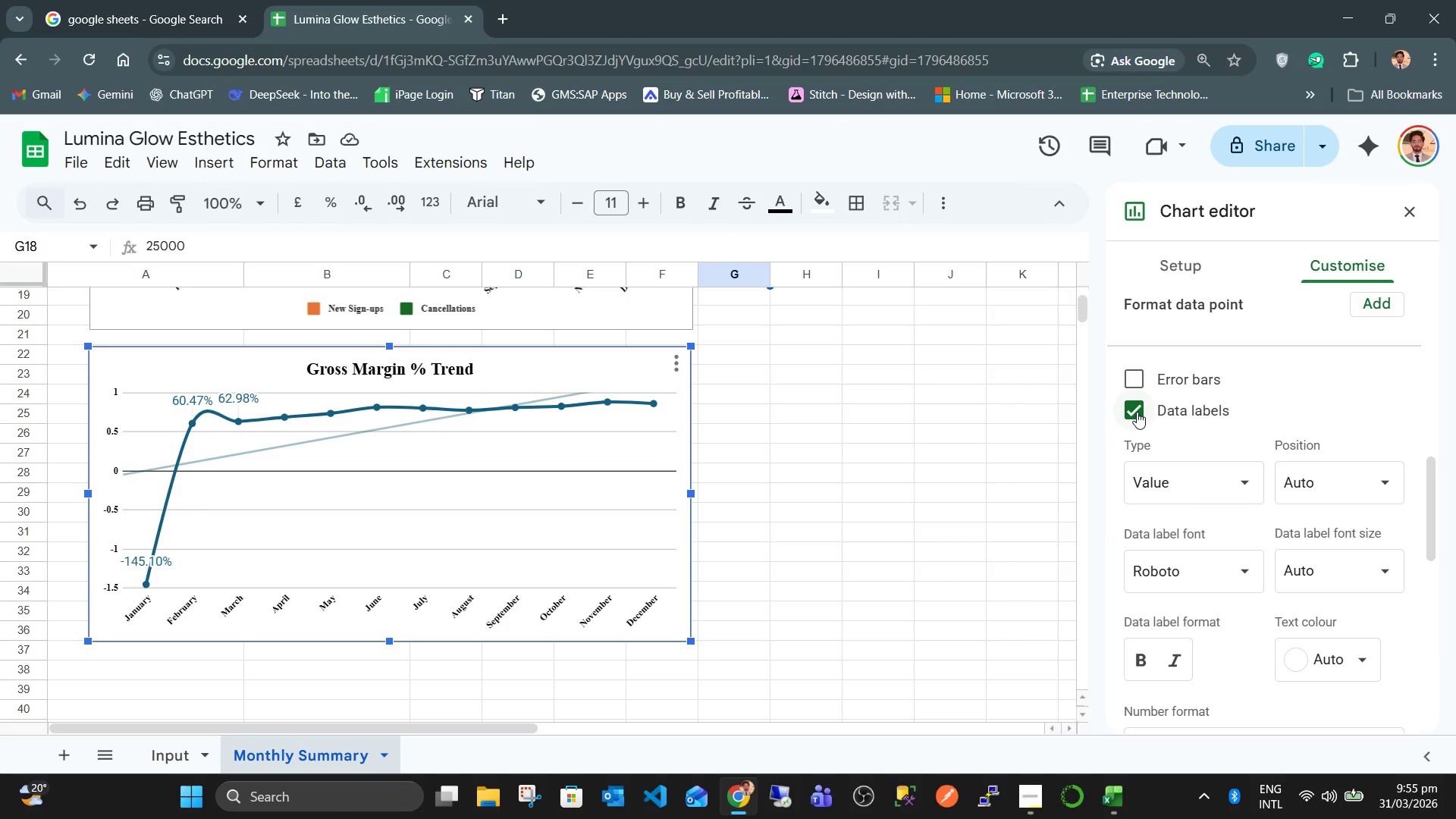 
left_click([1137, 412])
 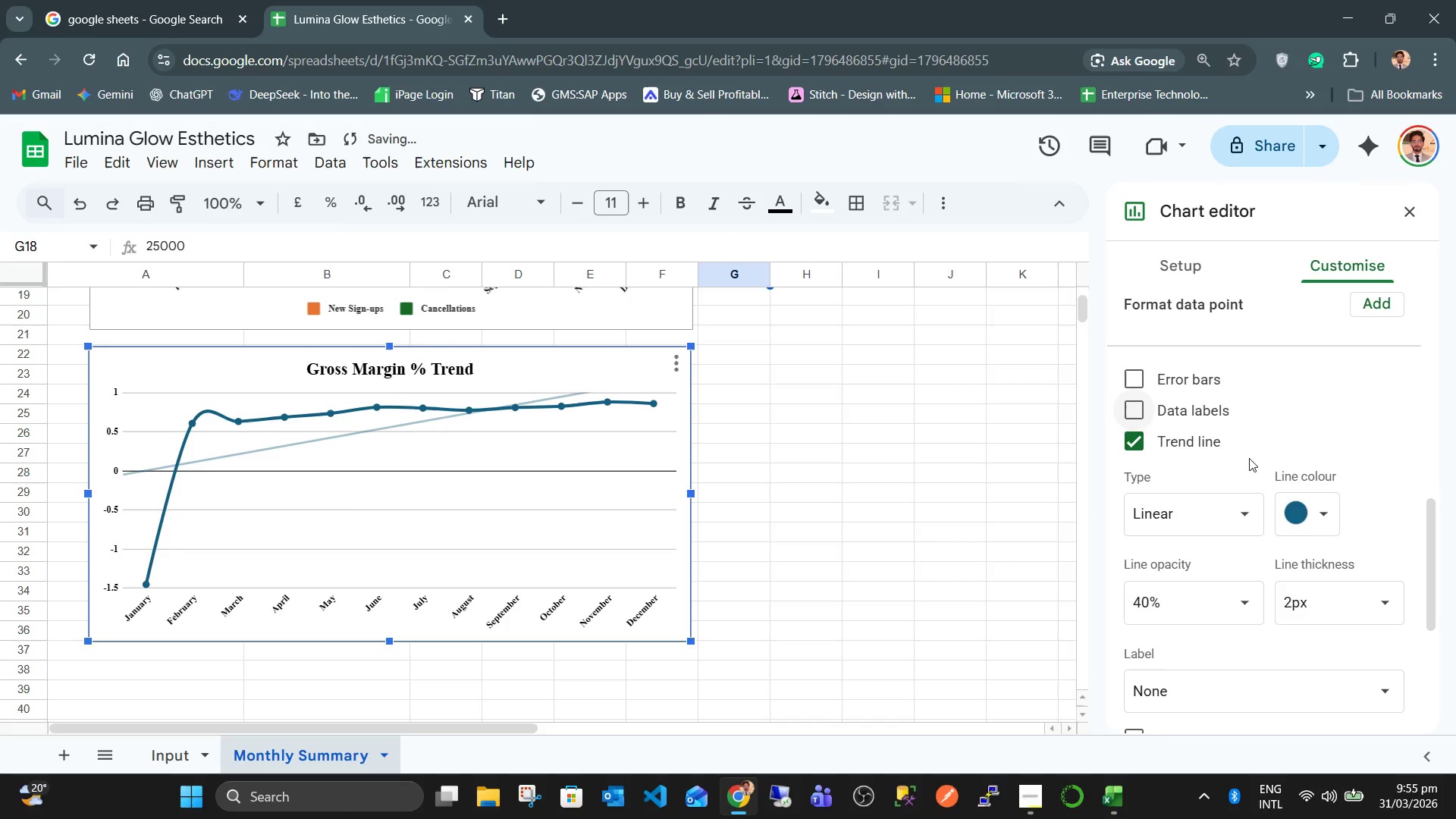 
scroll: coordinate [1249, 458], scroll_direction: down, amount: 2.0
 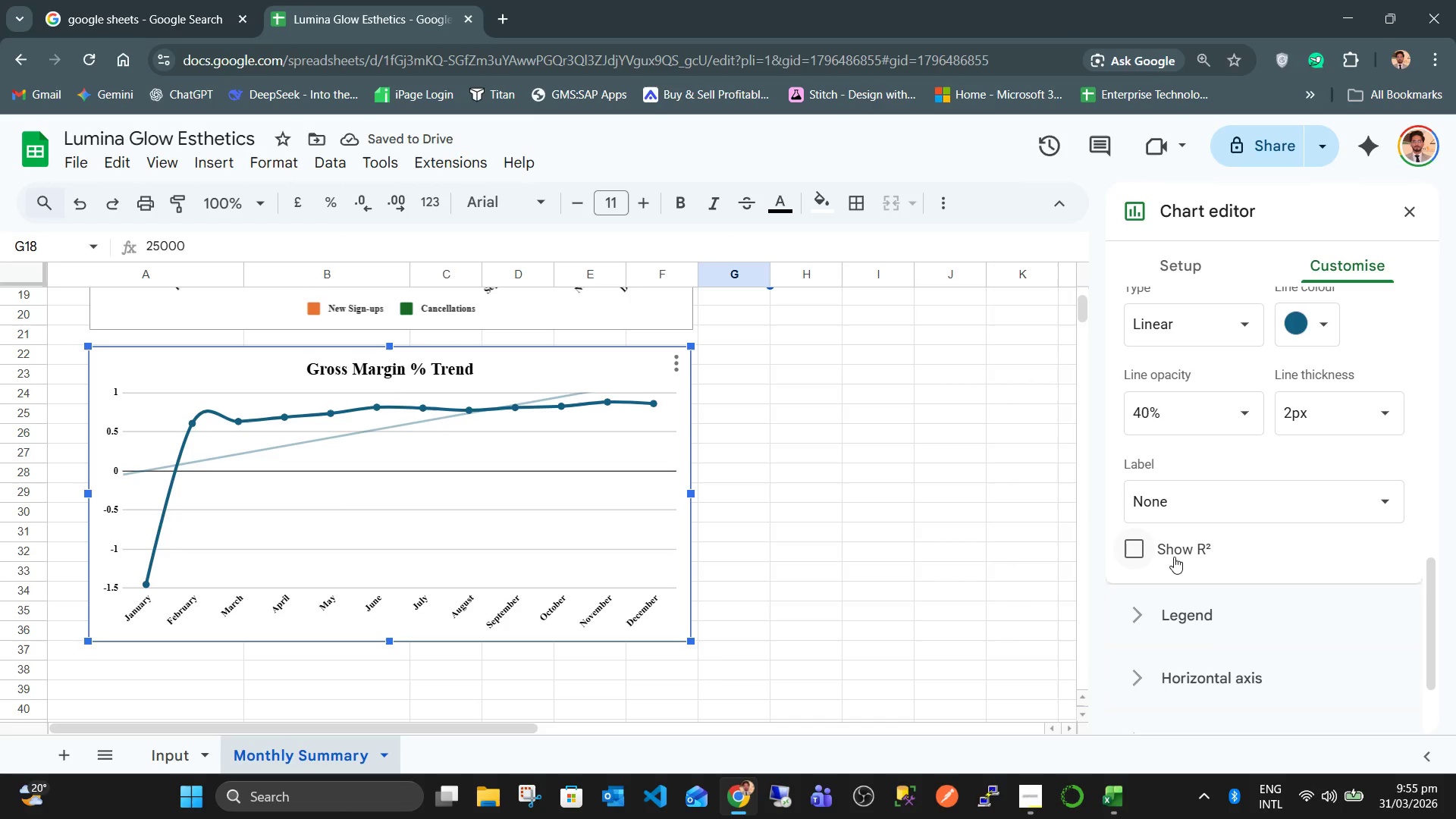 
left_click([1120, 549])
 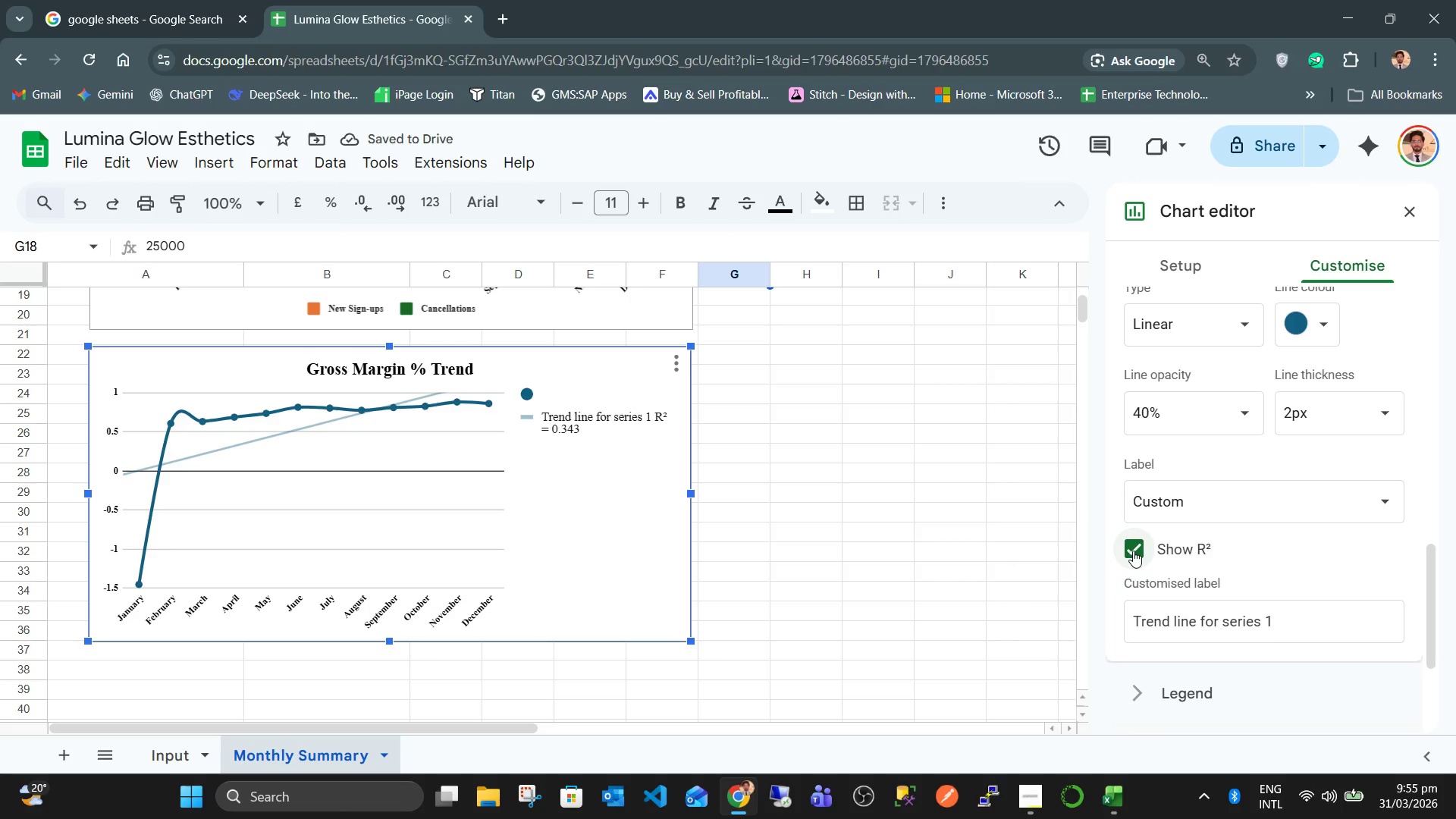 
left_click([1133, 551])
 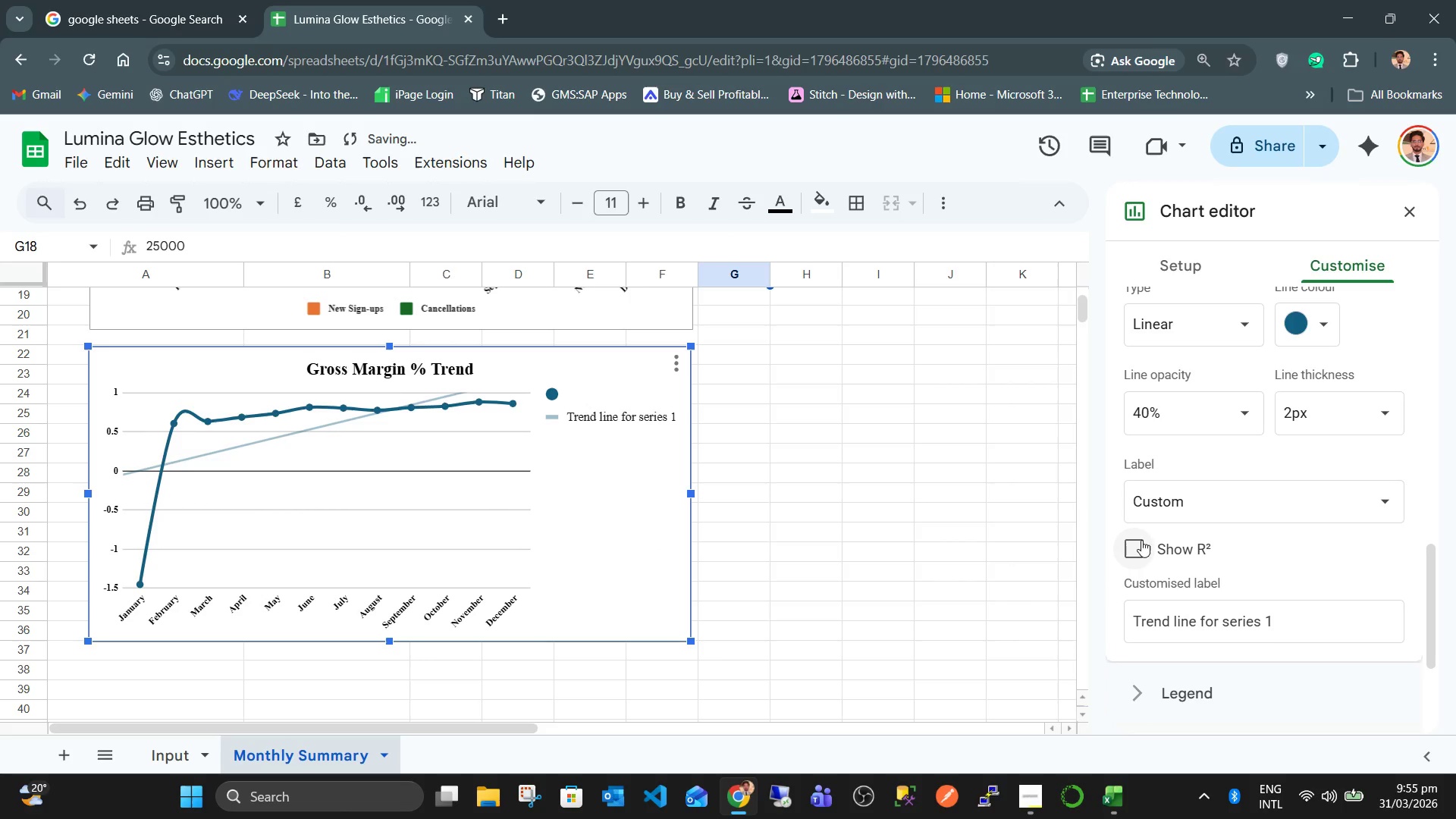 
double_click([1138, 546])
 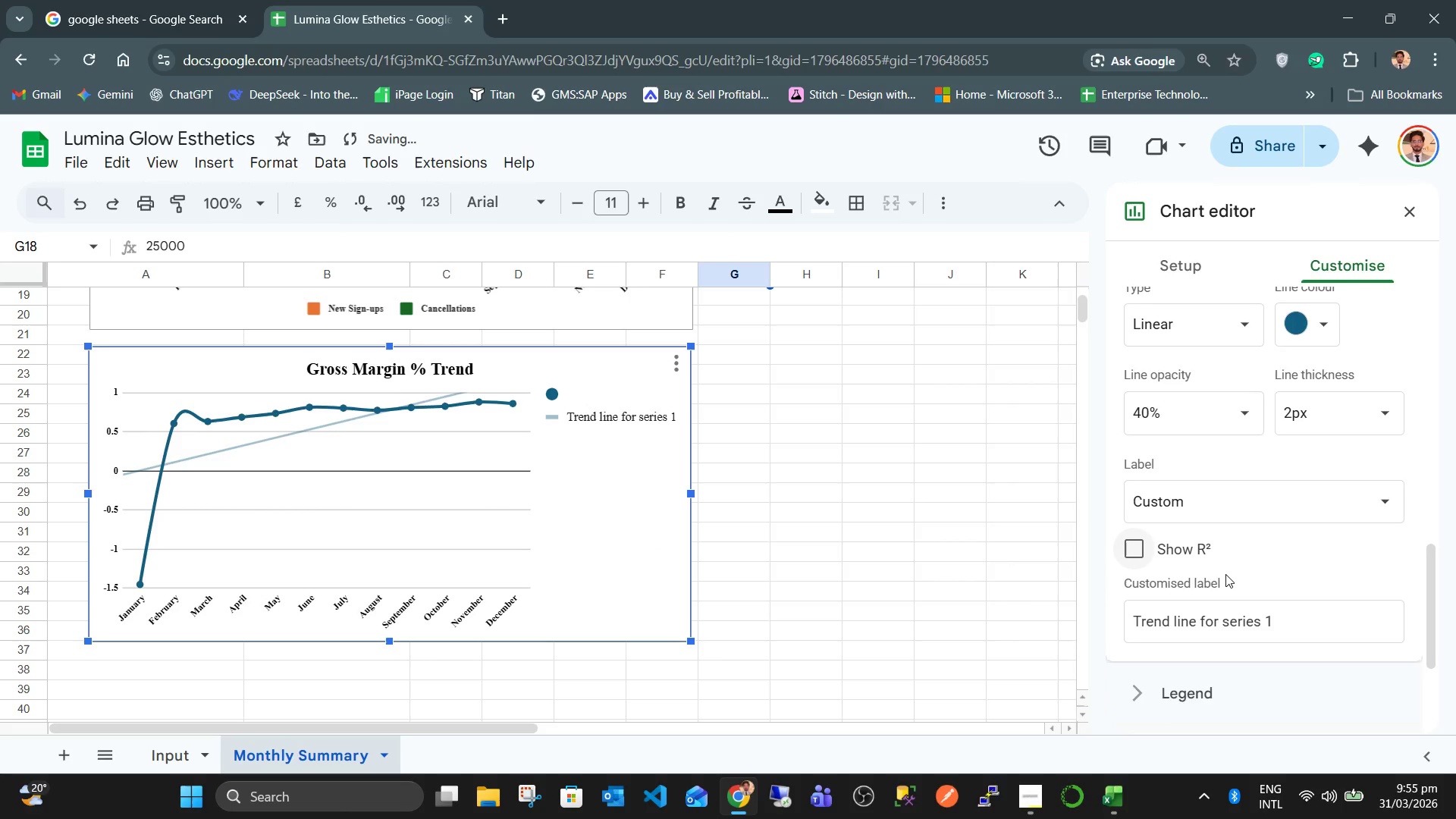 
scroll: coordinate [1226, 575], scroll_direction: up, amount: 2.0
 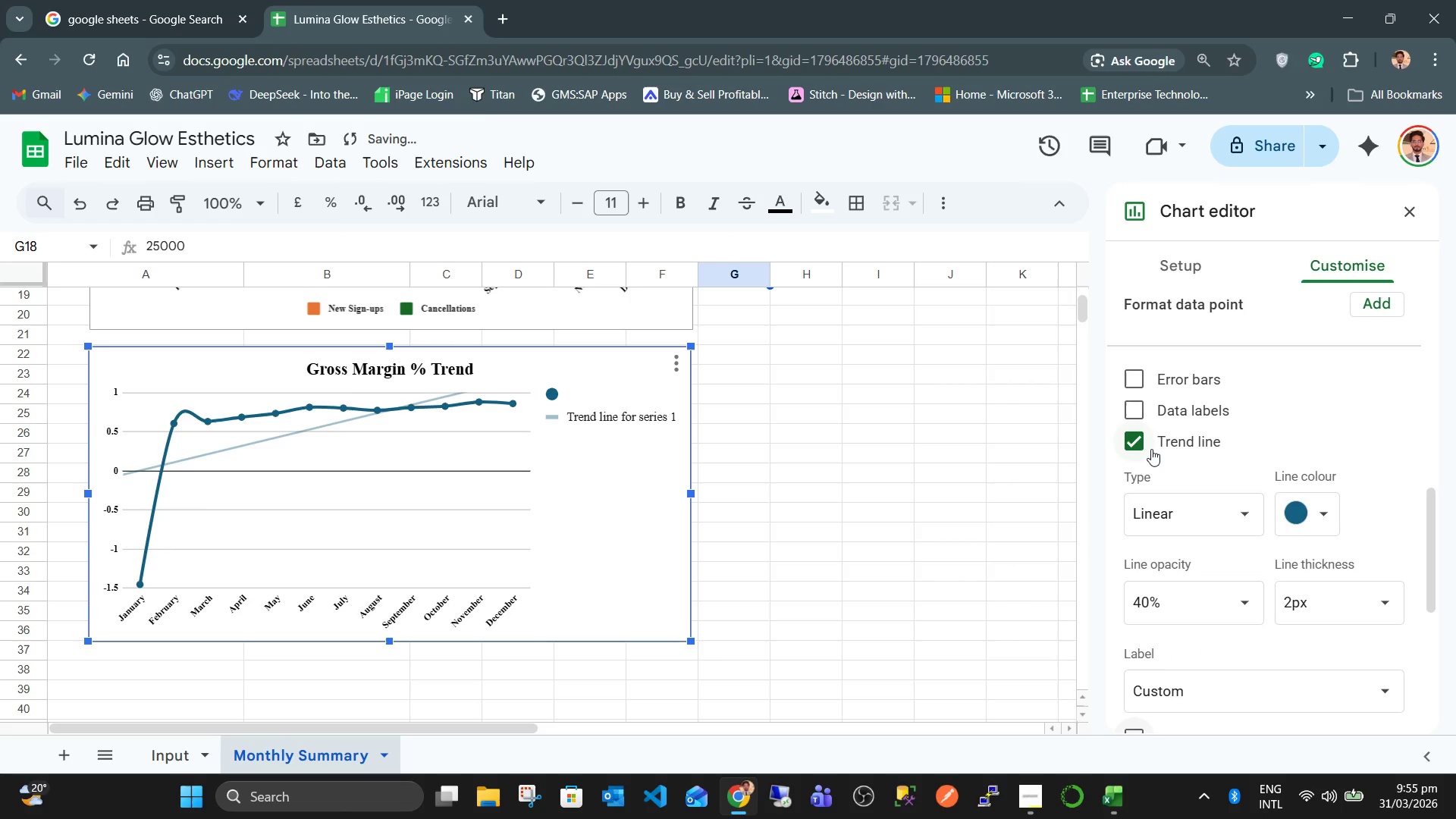 
left_click([1135, 437])
 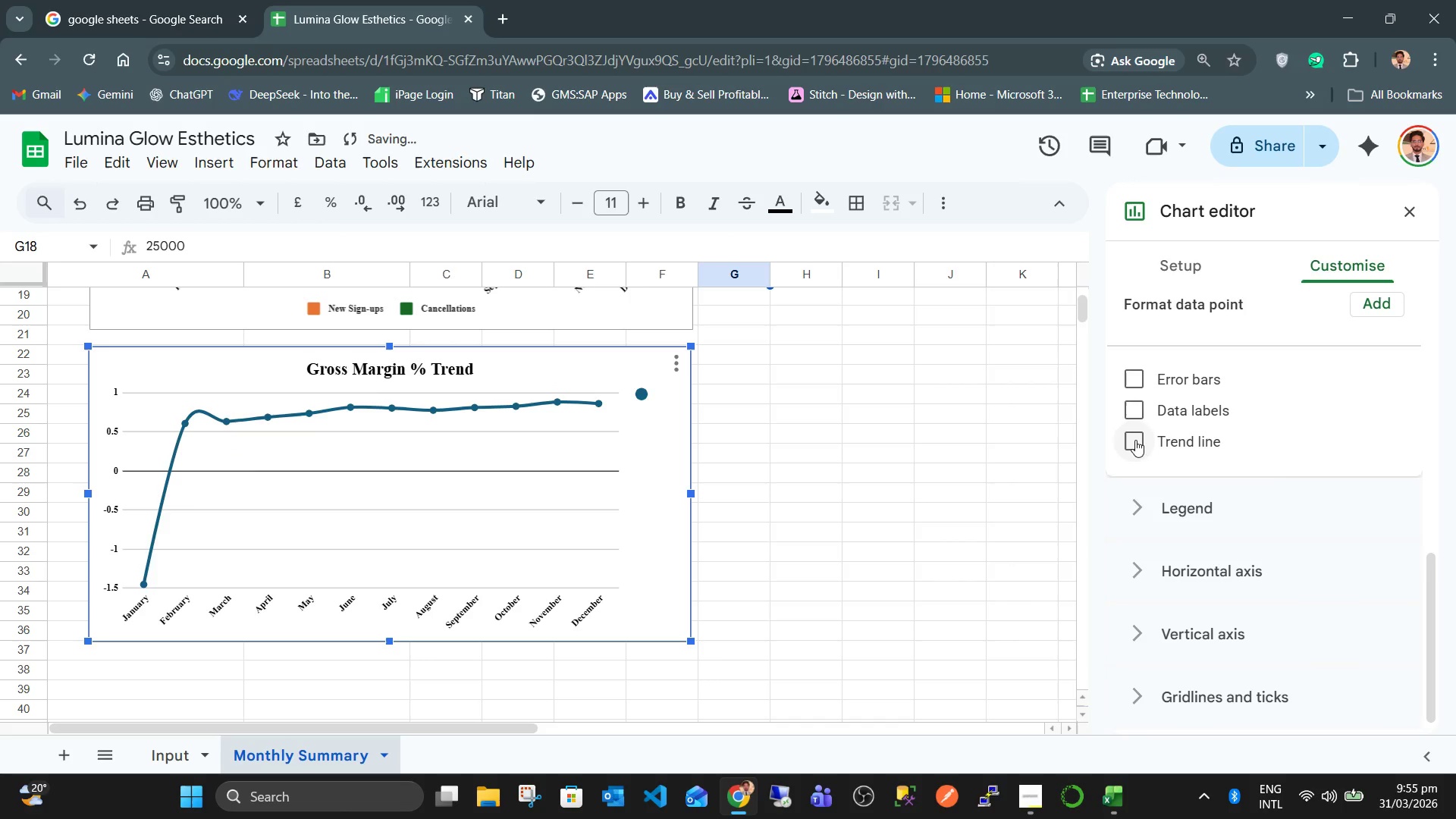 
left_click([1135, 440])
 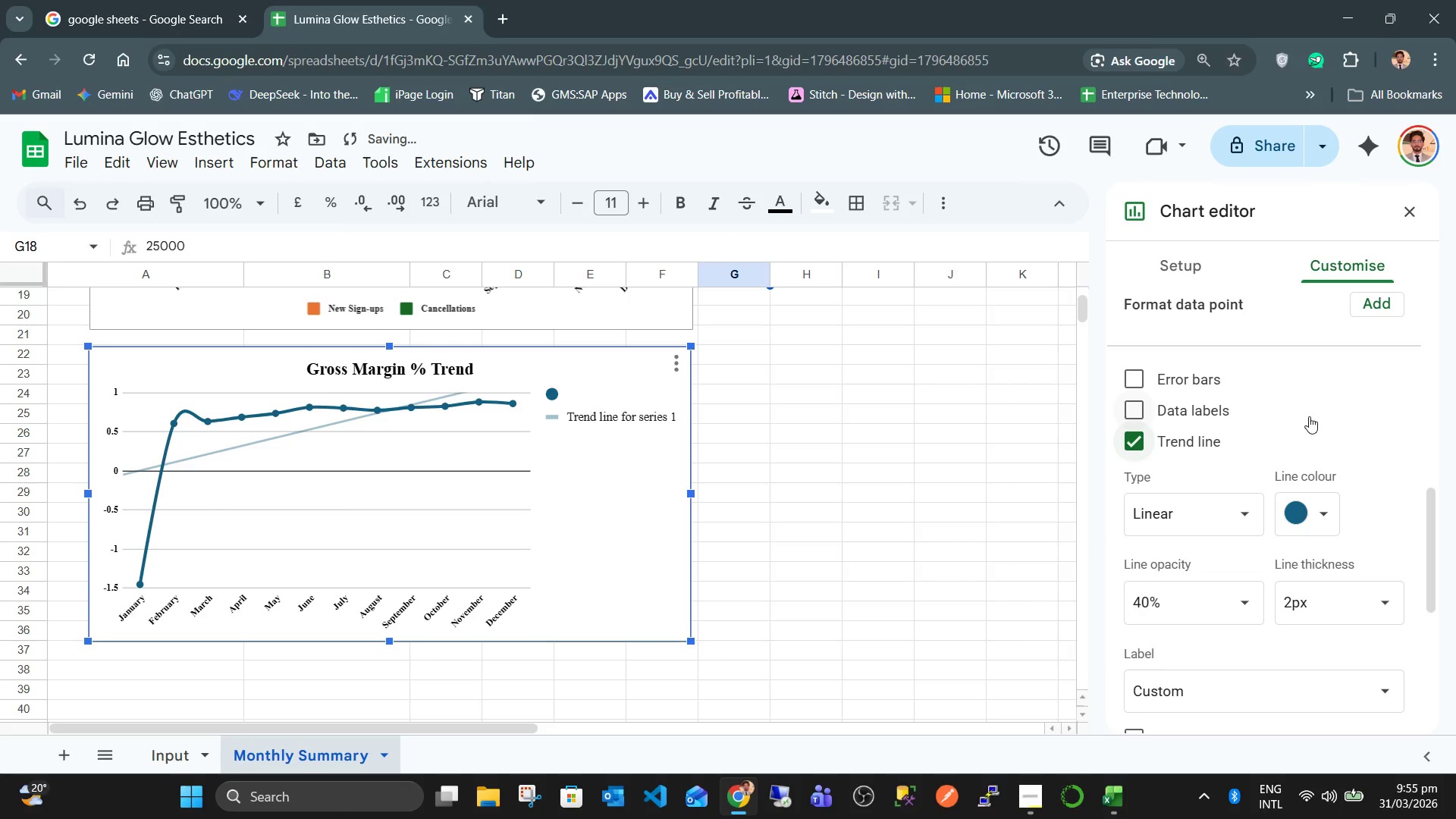 
scroll: coordinate [1332, 402], scroll_direction: down, amount: 2.0
 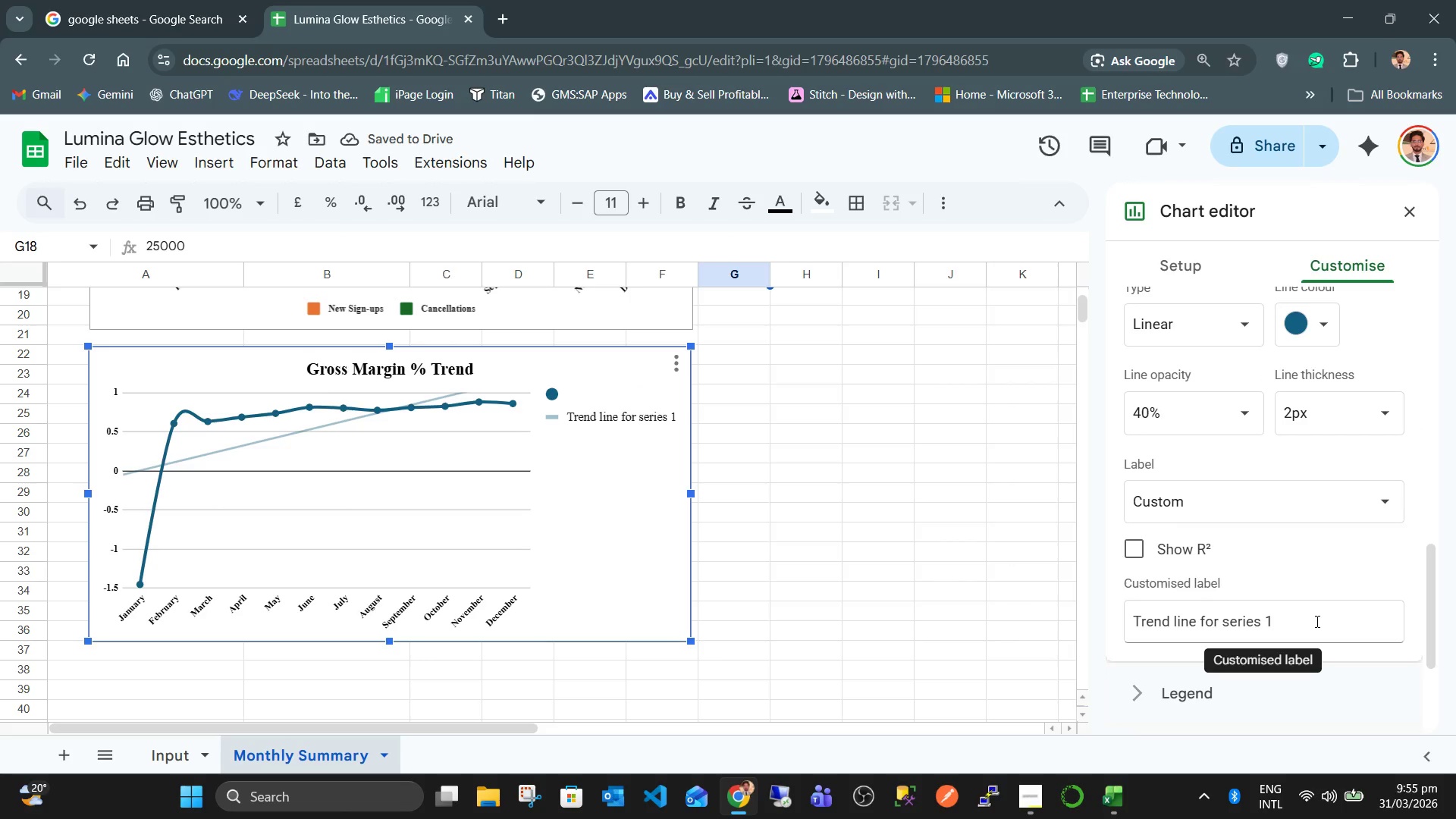 
left_click_drag(start_coordinate=[1315, 622], to_coordinate=[1126, 620])
 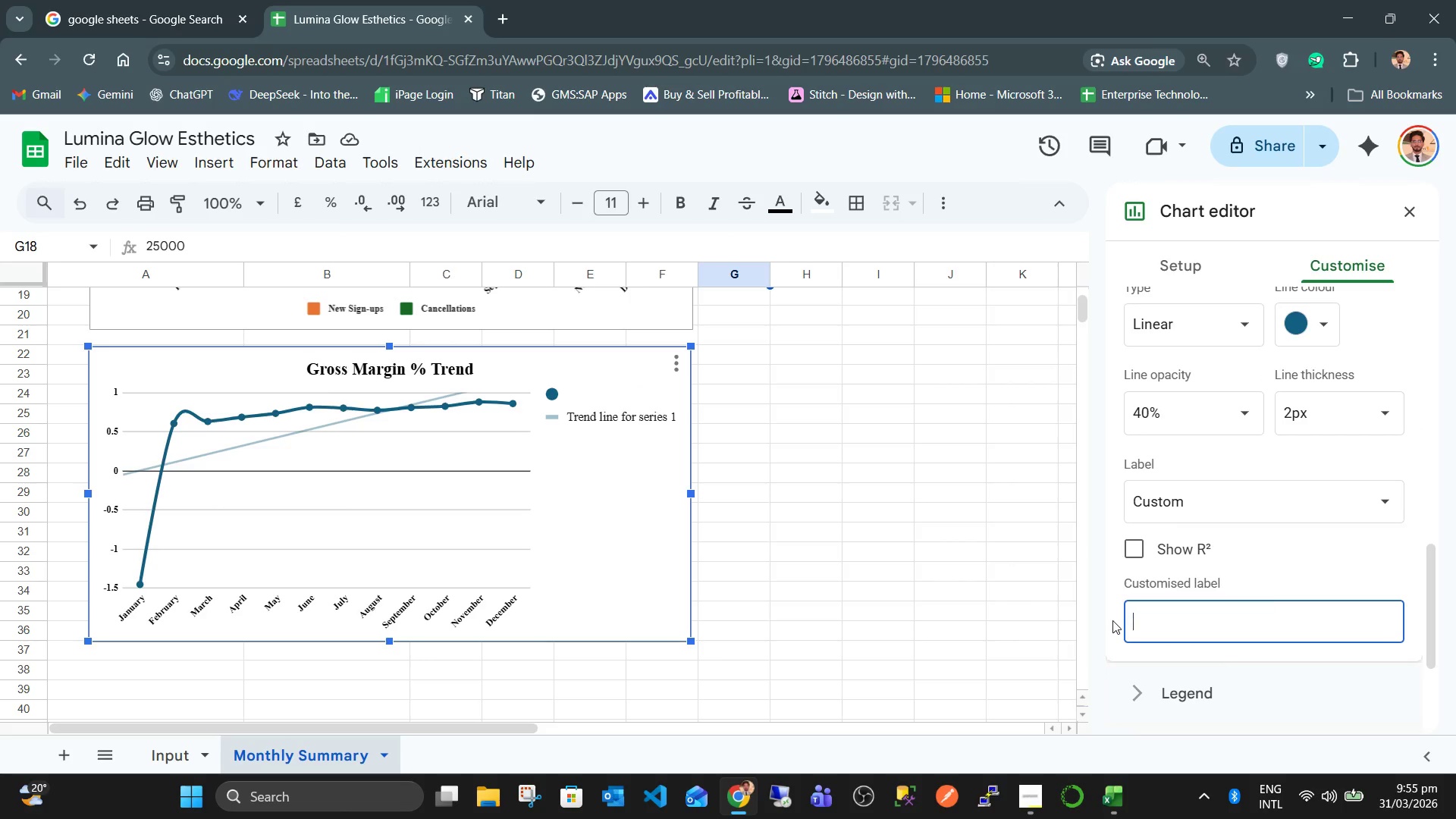 
key(Backspace)
 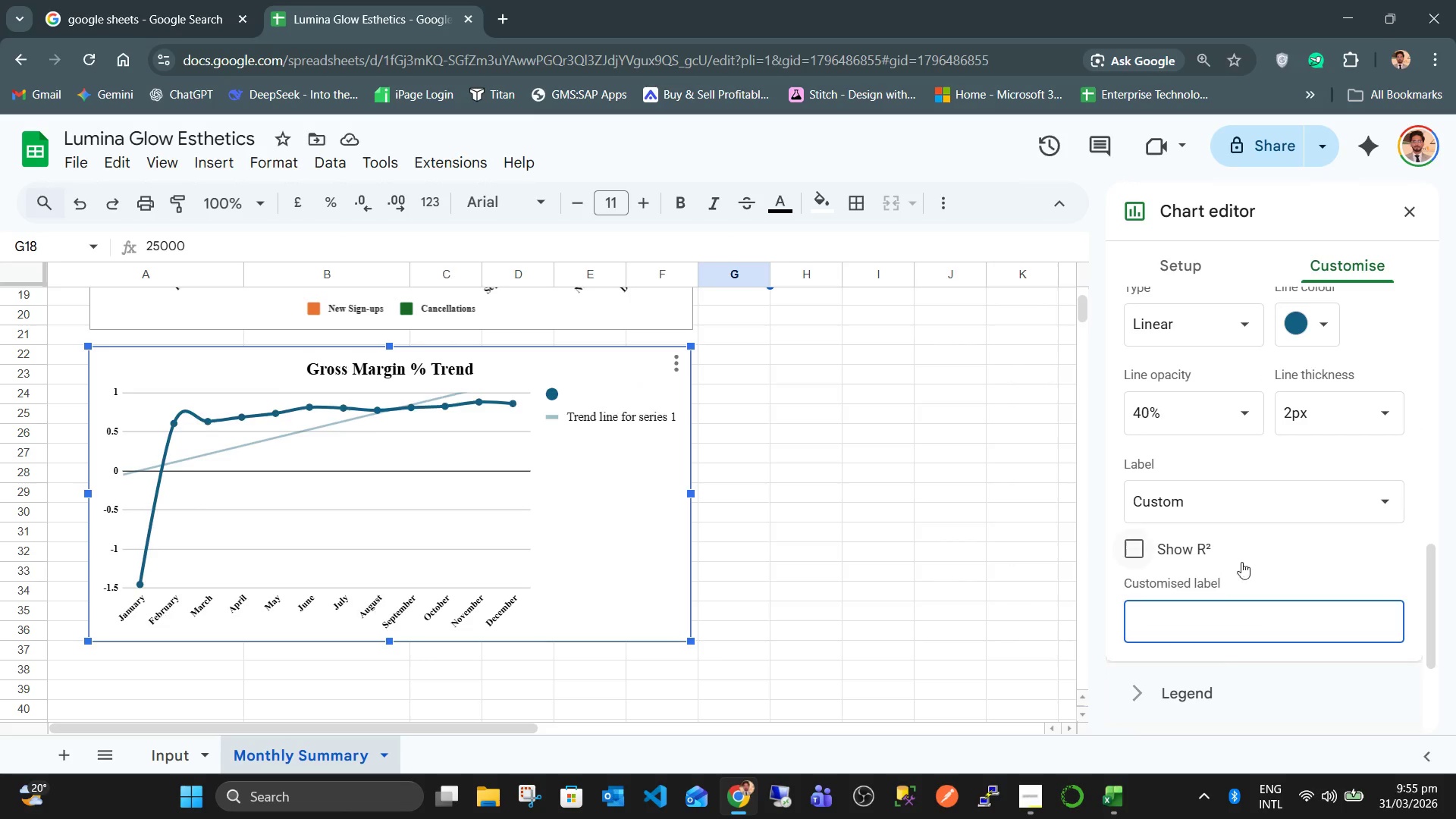 
left_click([1255, 563])
 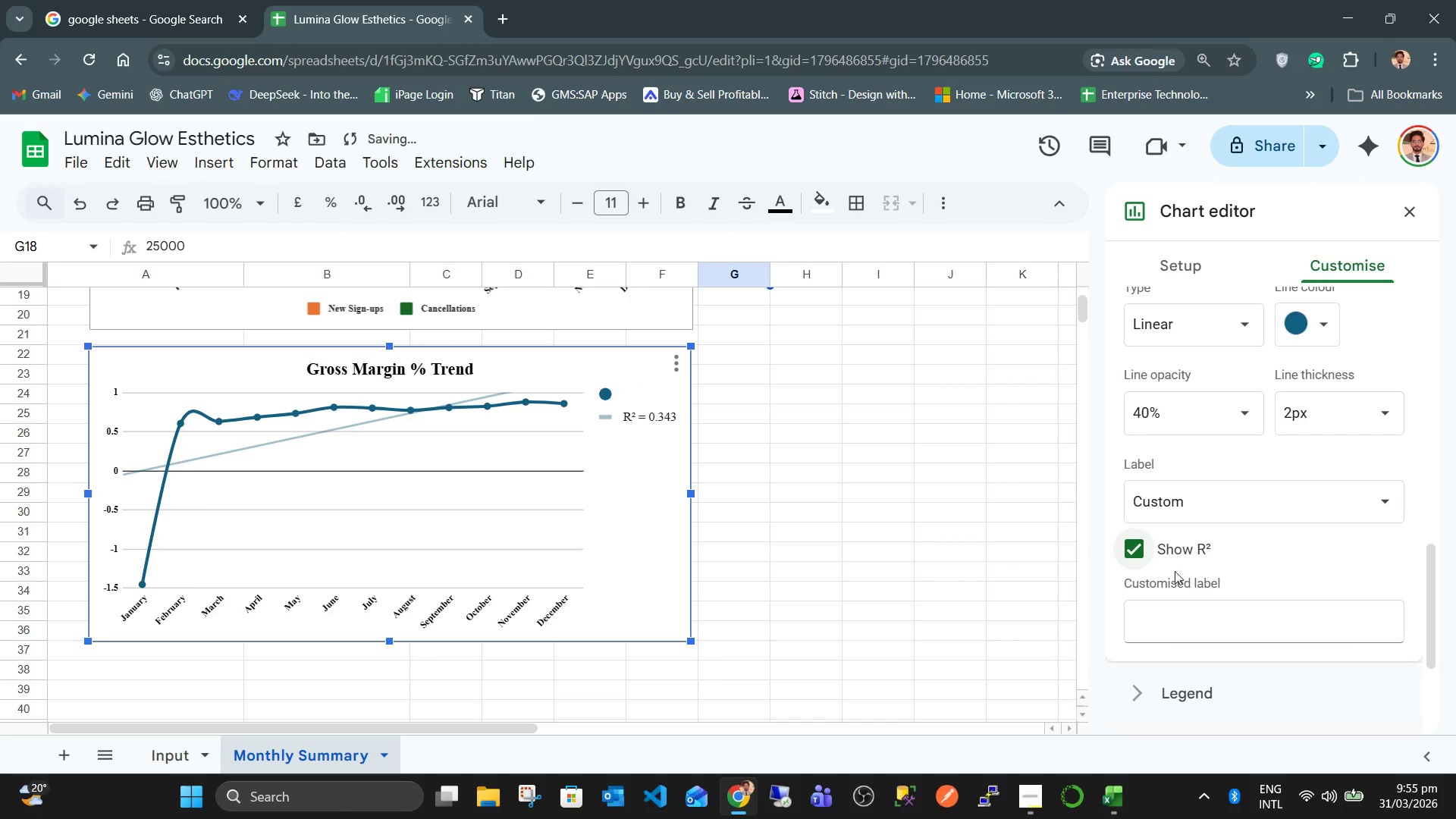 
left_click([1154, 556])
 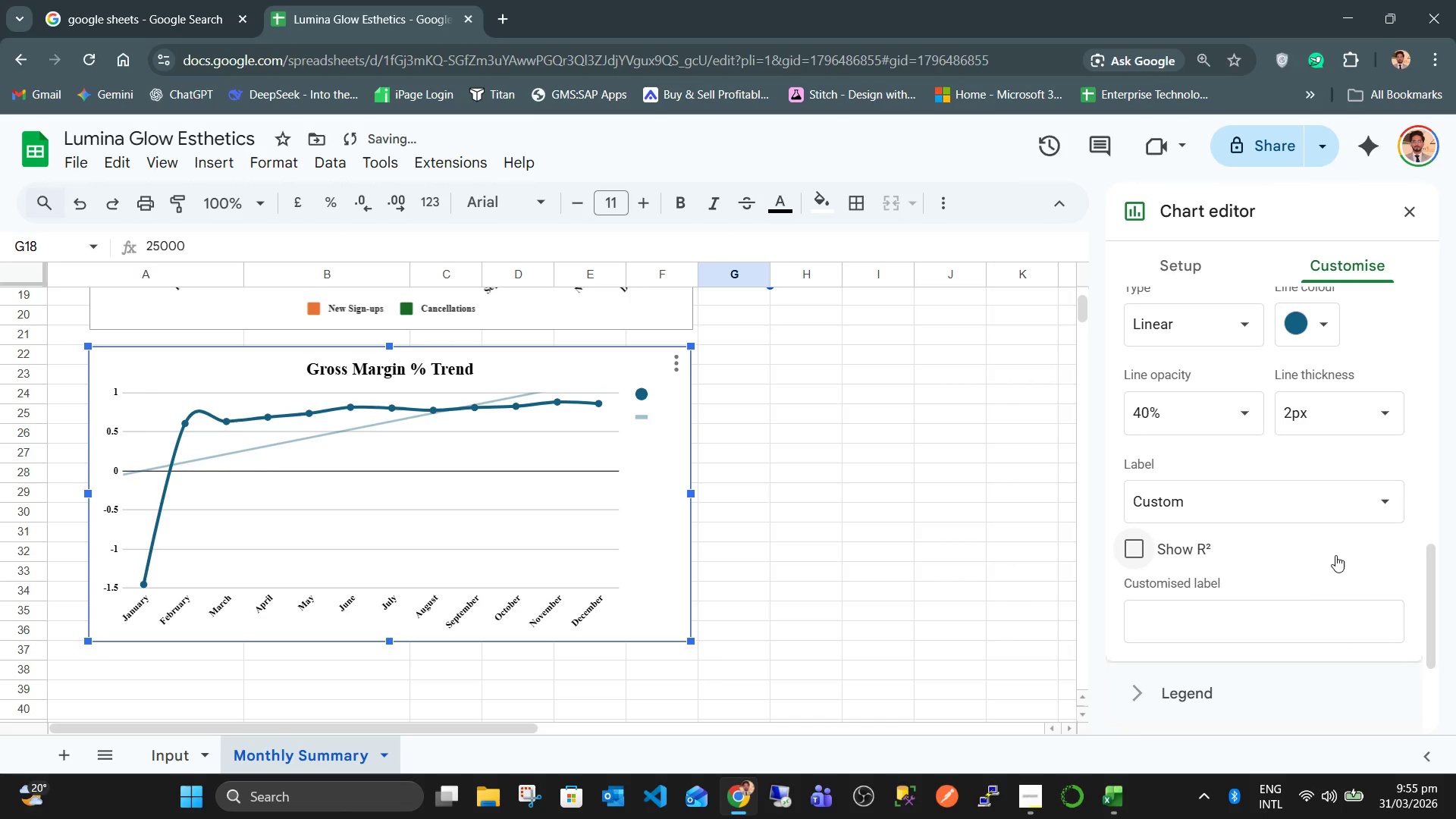 
left_click([1335, 555])
 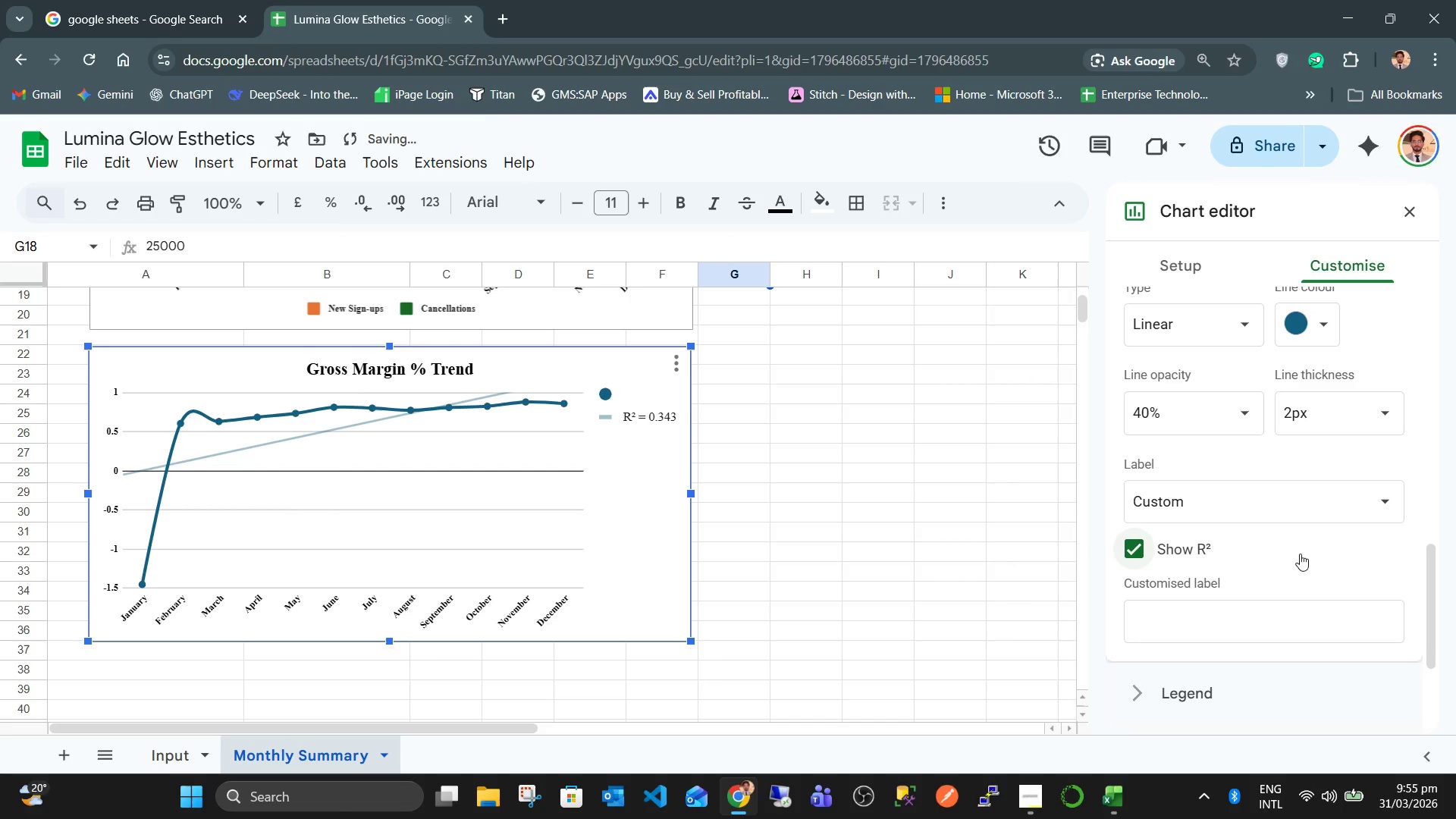 
left_click([1287, 554])
 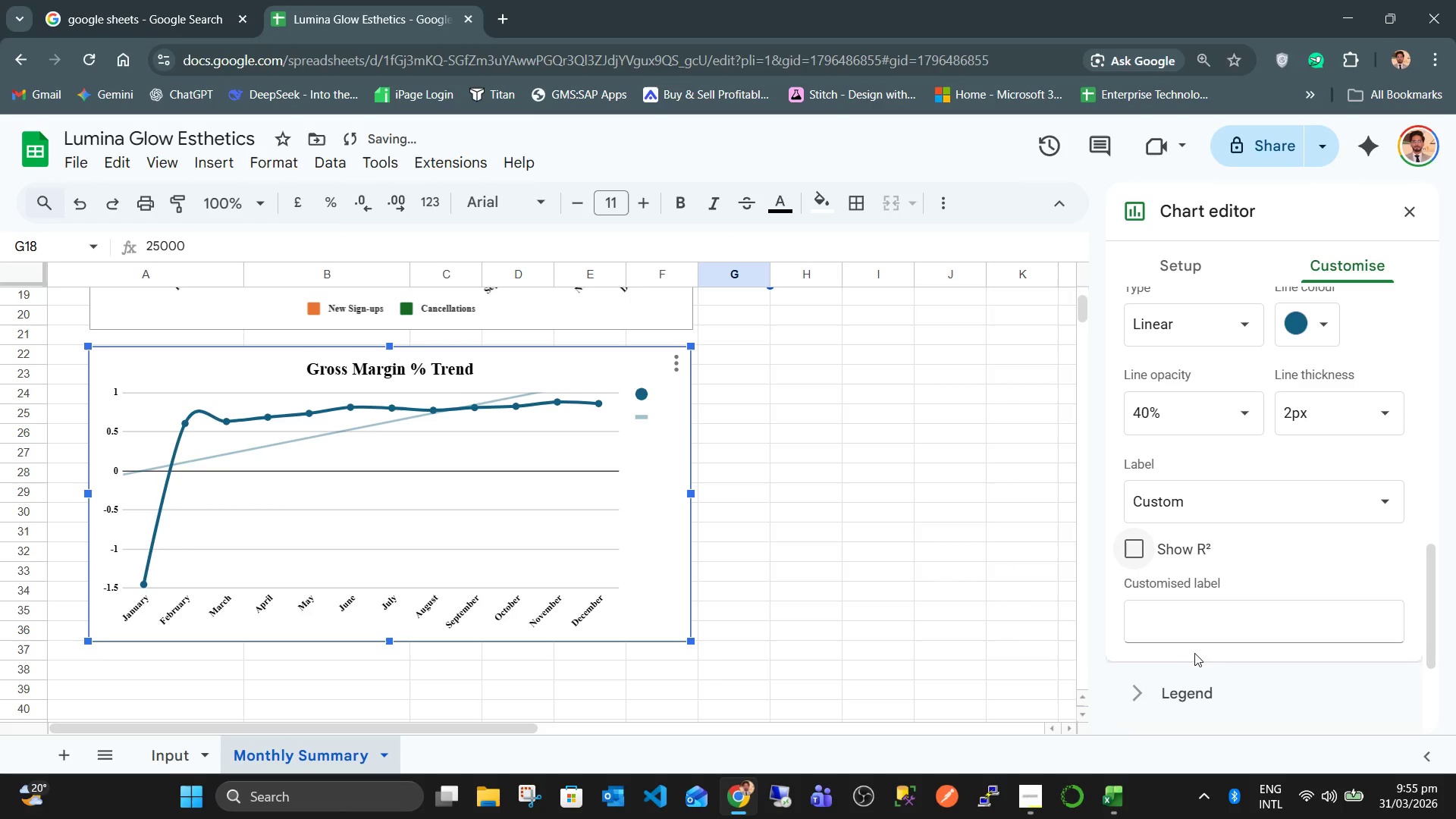 
left_click([1180, 670])
 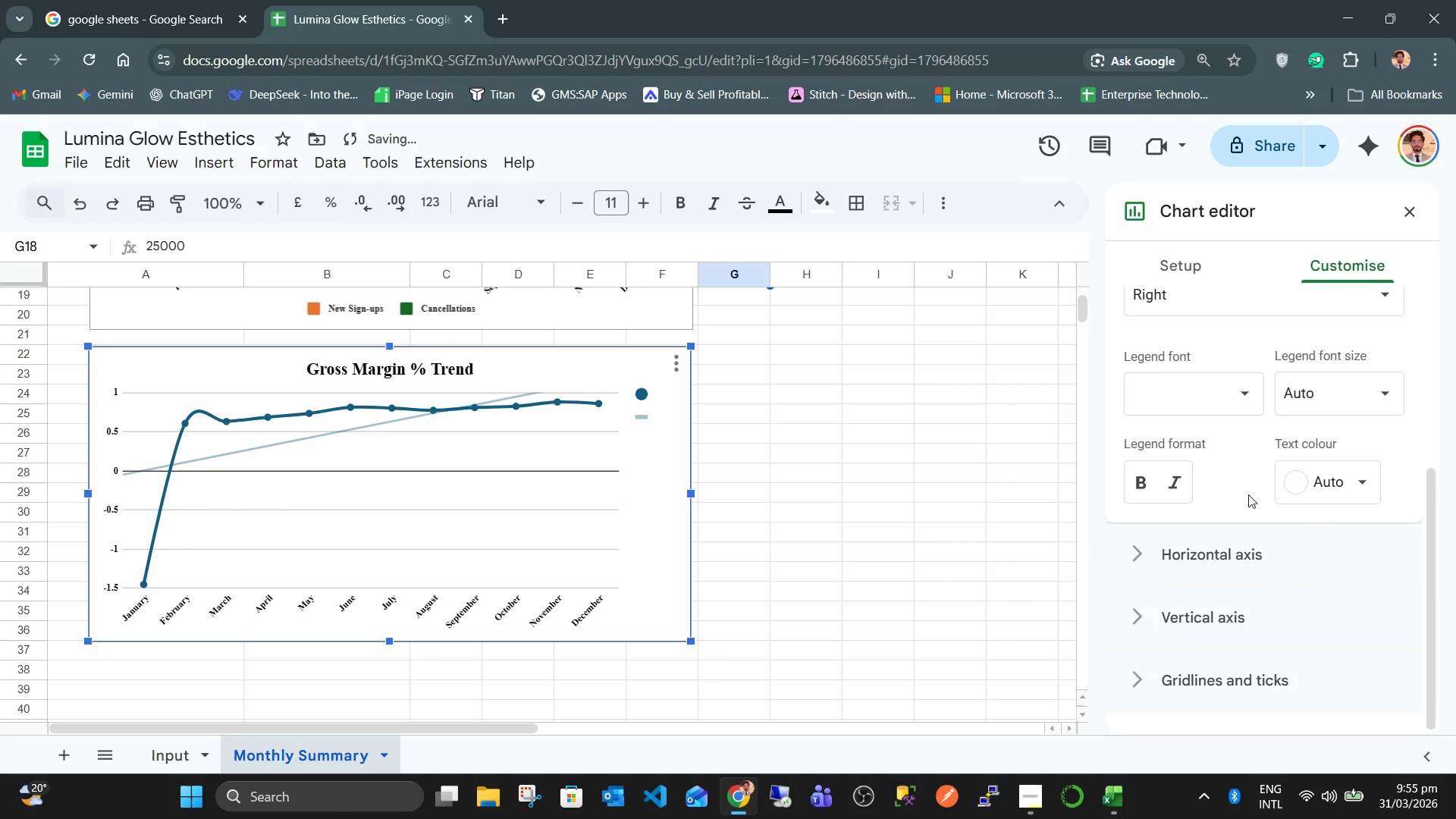 
scroll: coordinate [1266, 472], scroll_direction: up, amount: 2.0
 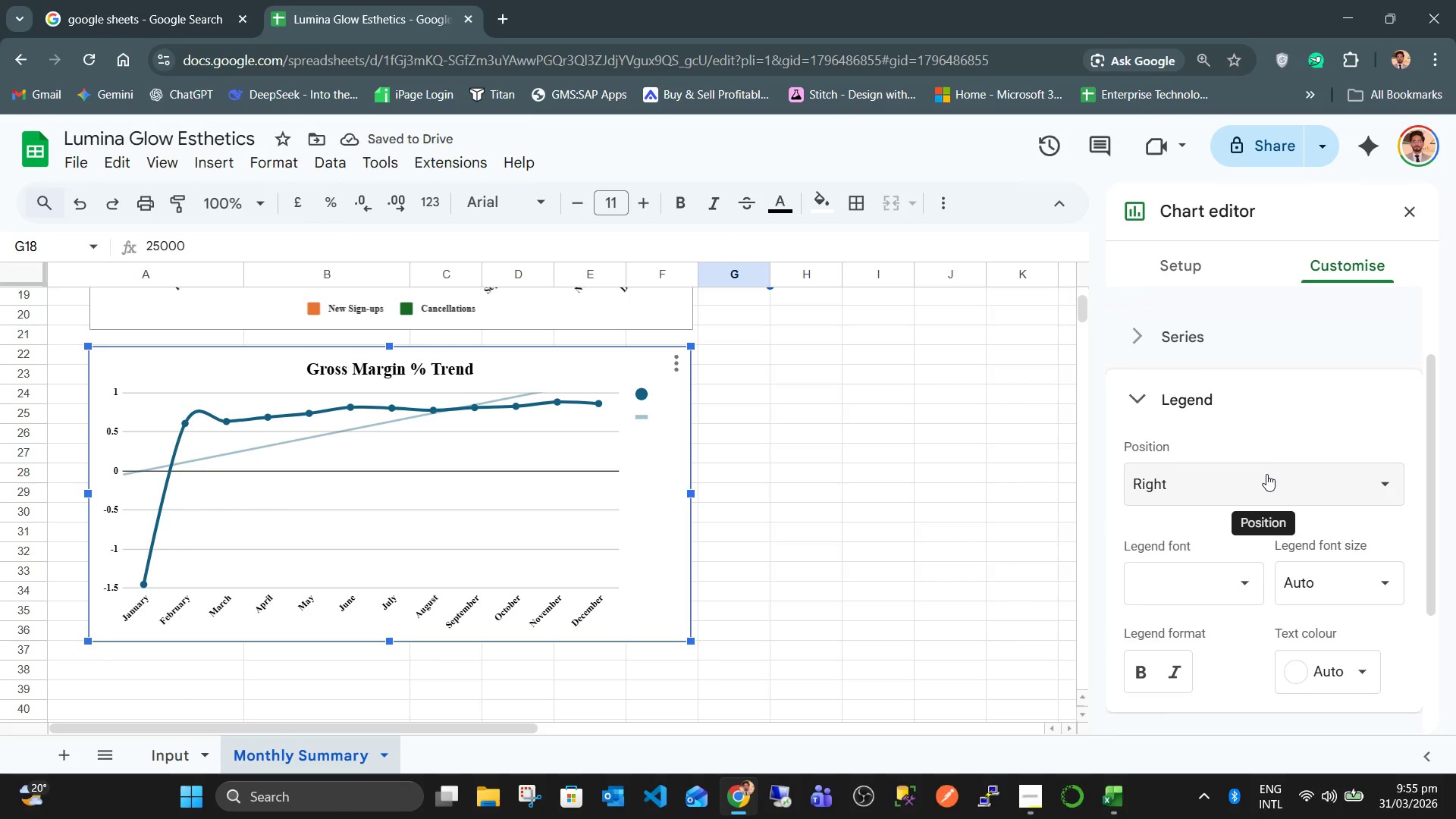 
scroll: coordinate [1260, 531], scroll_direction: down, amount: 3.0
 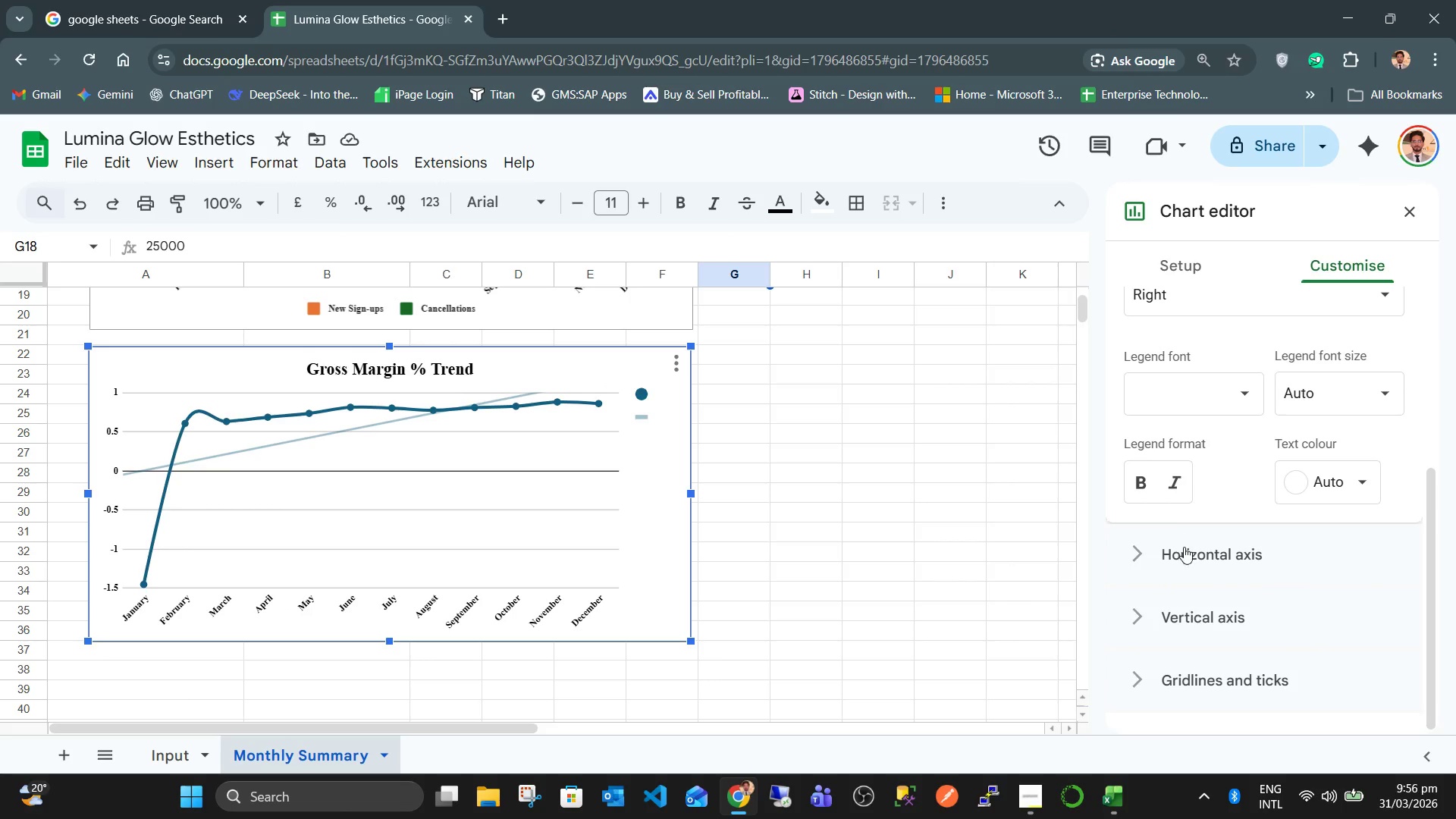 
left_click([1184, 548])
 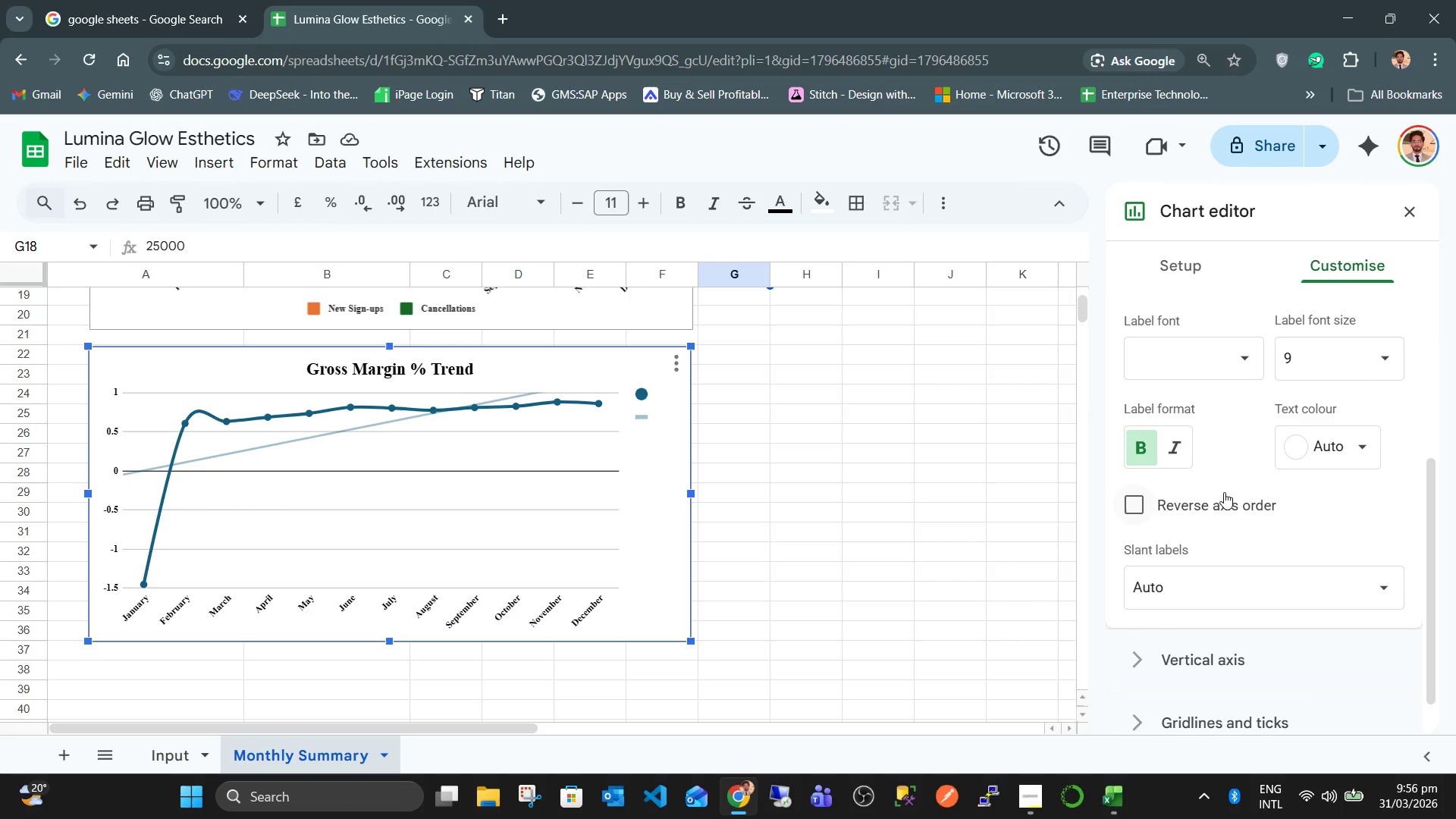 
scroll: coordinate [1226, 500], scroll_direction: down, amount: 3.0
 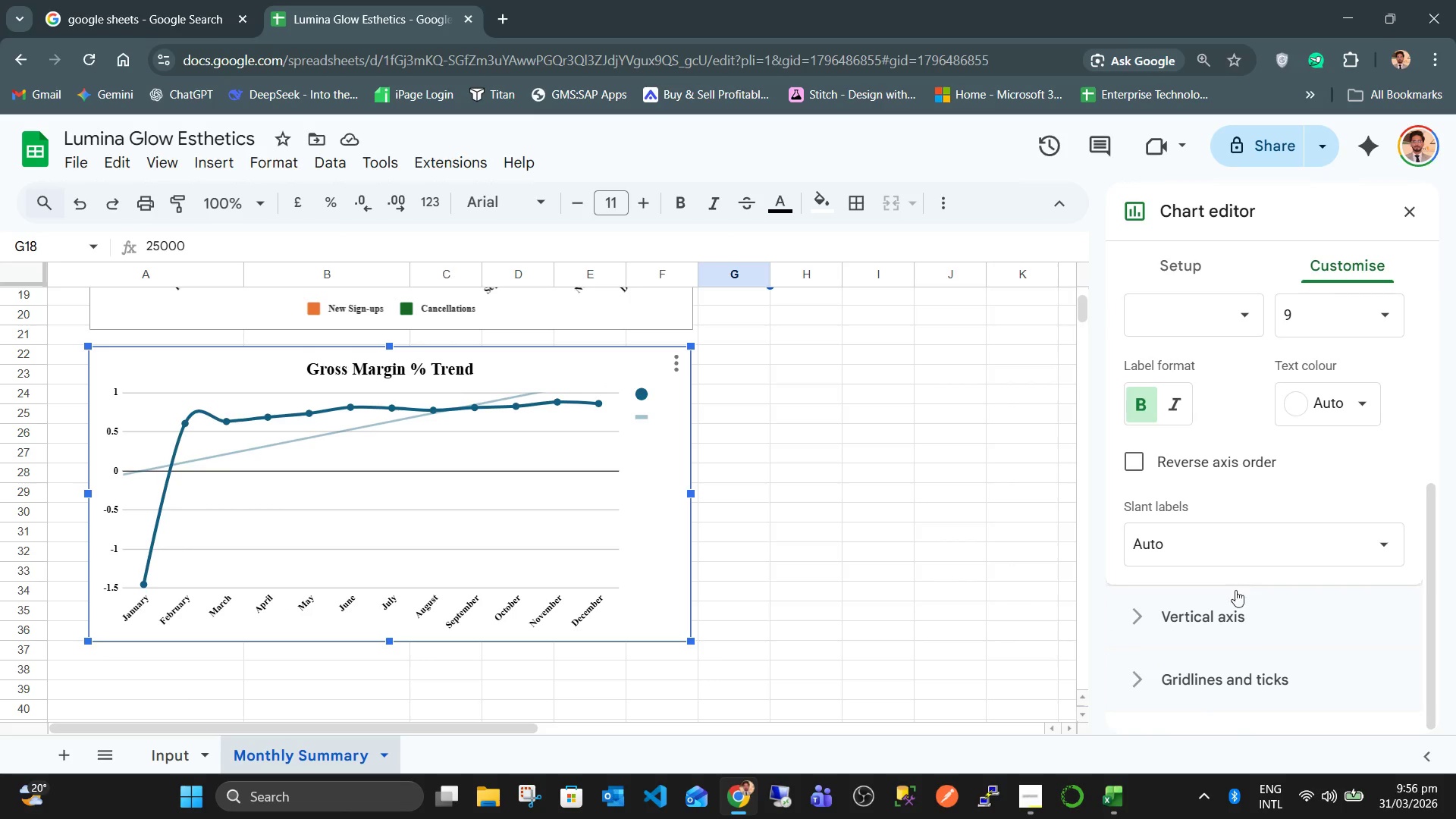 
left_click([1229, 614])
 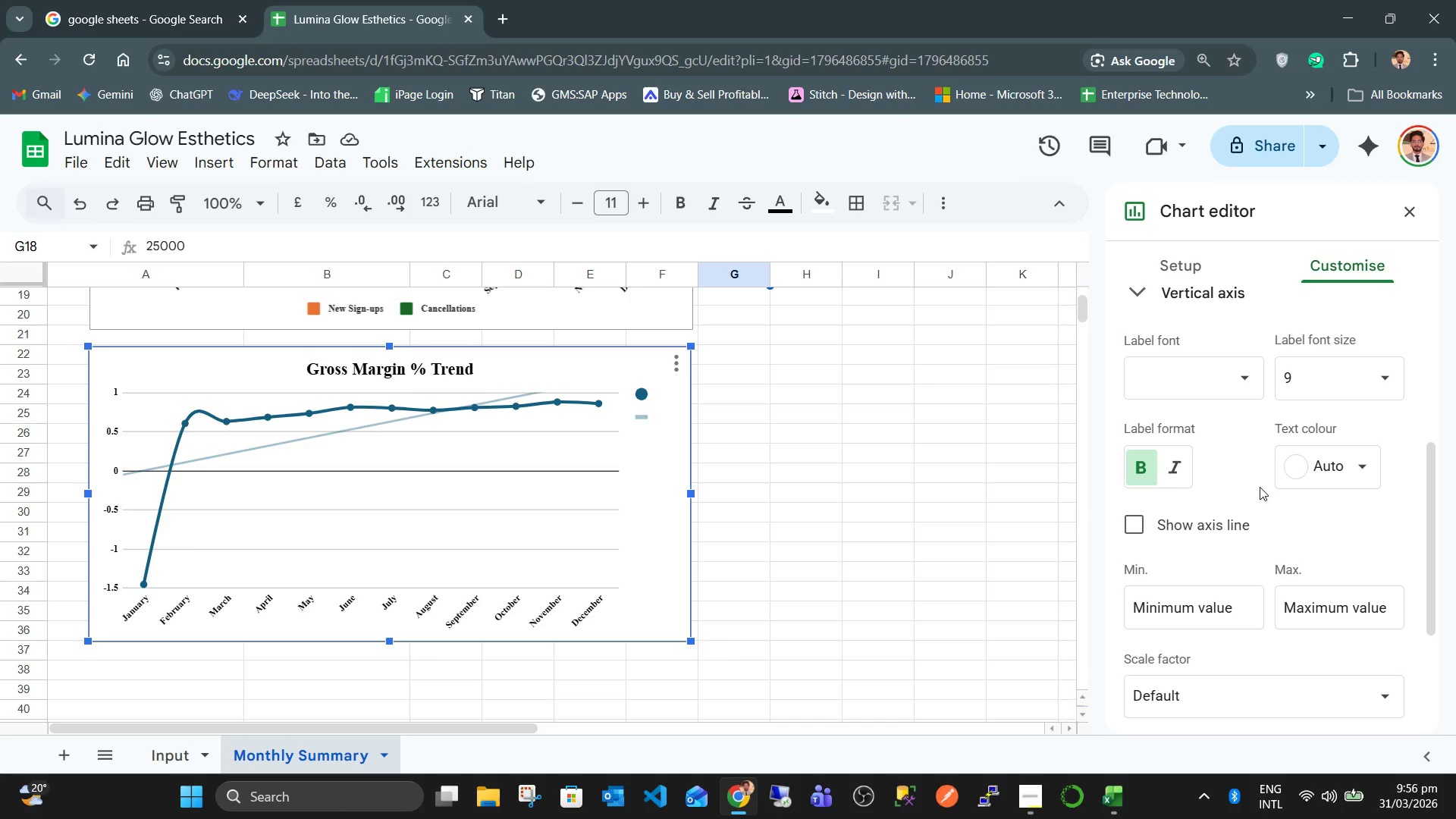 
scroll: coordinate [1260, 491], scroll_direction: down, amount: 3.0
 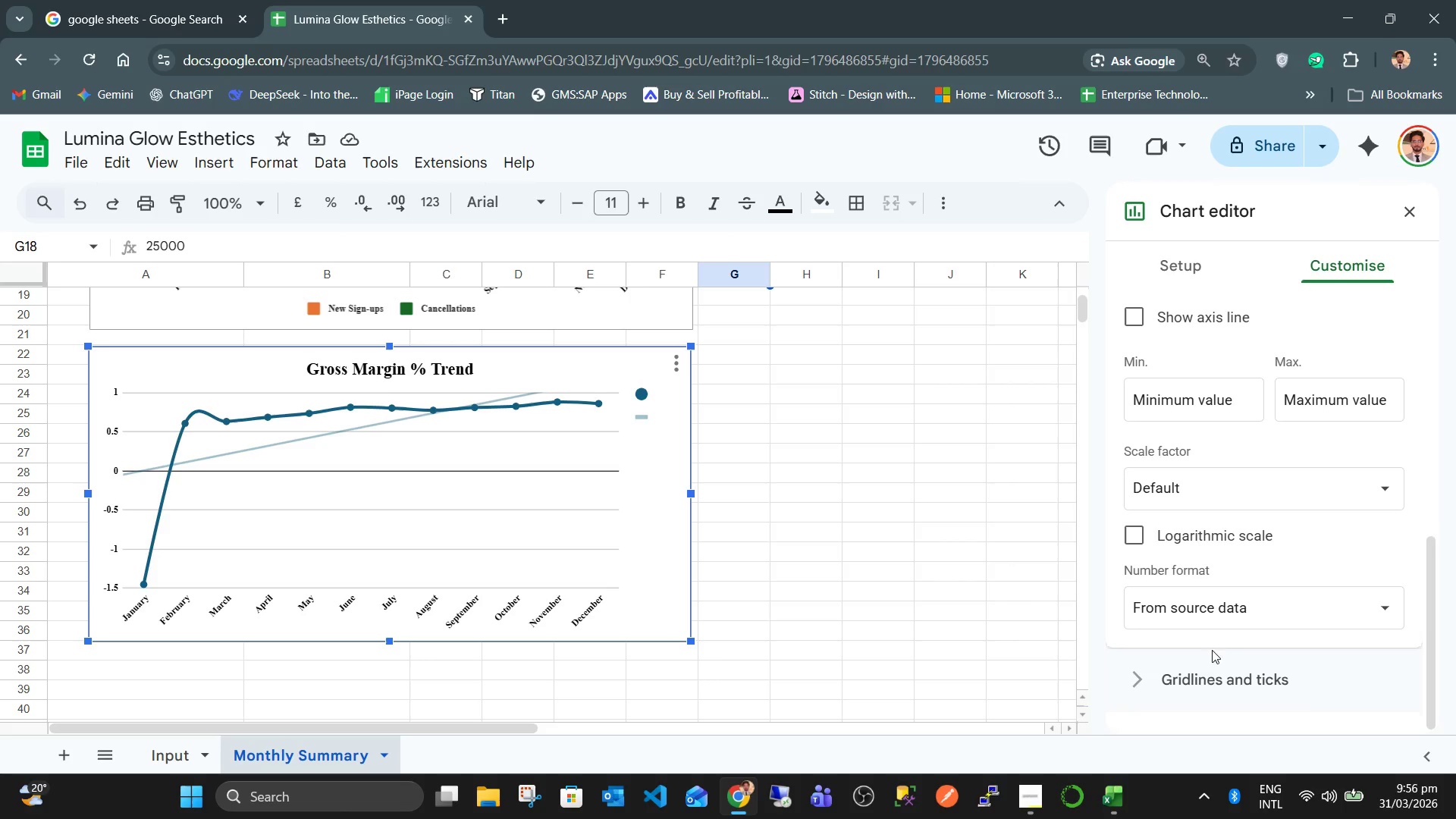 
left_click([1197, 668])
 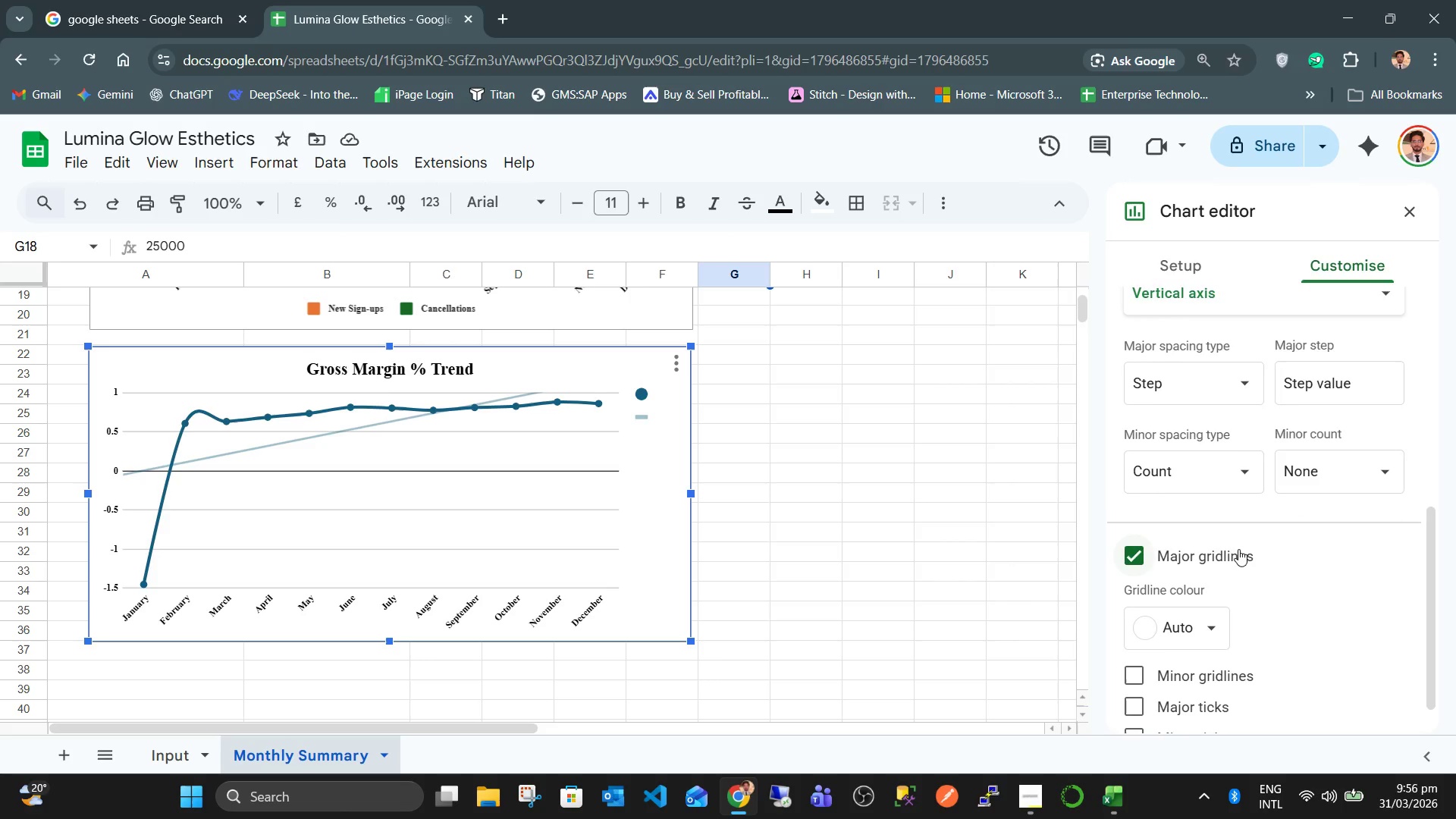 
scroll: coordinate [1238, 549], scroll_direction: down, amount: 2.0
 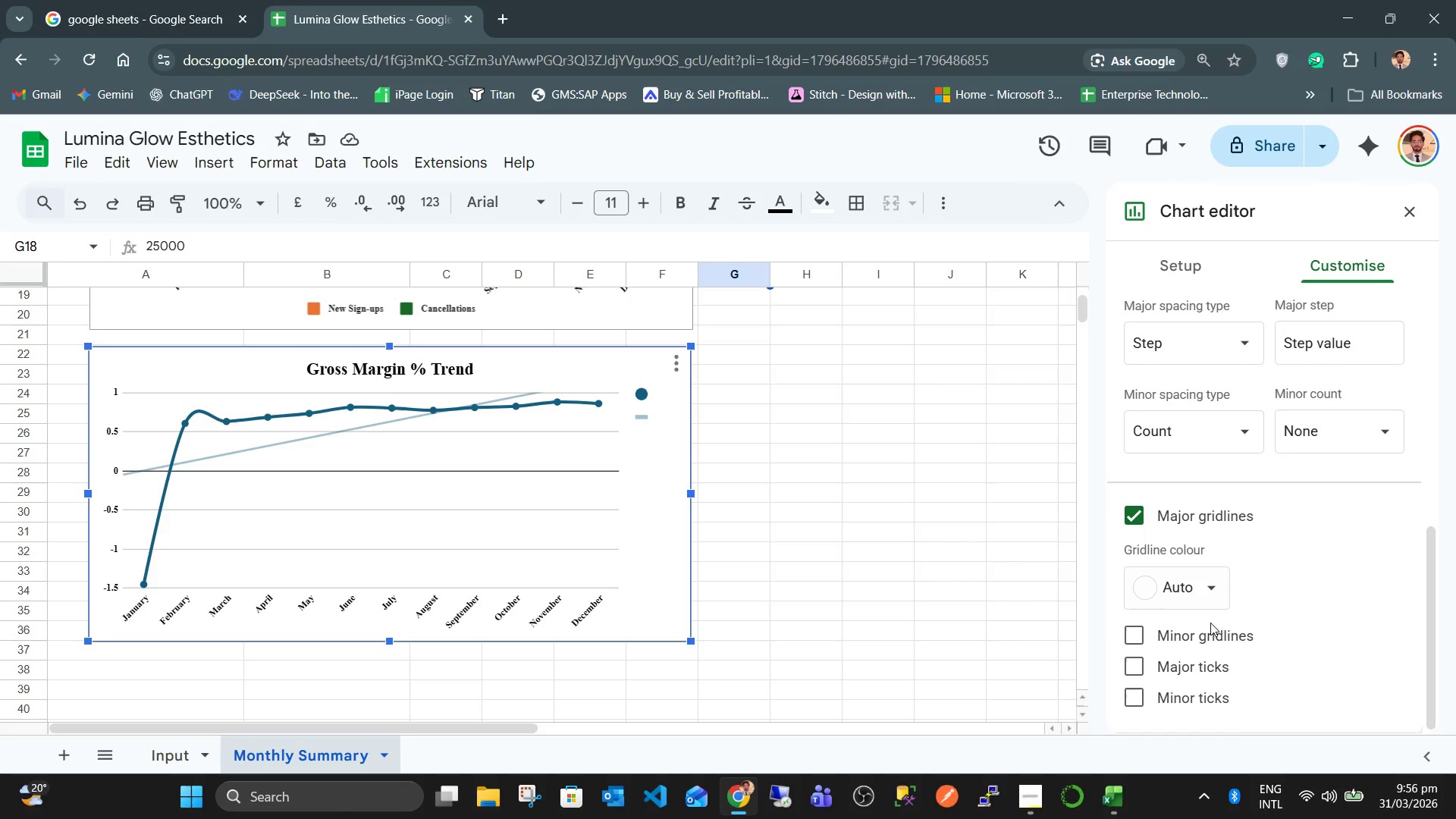 
left_click([1205, 632])
 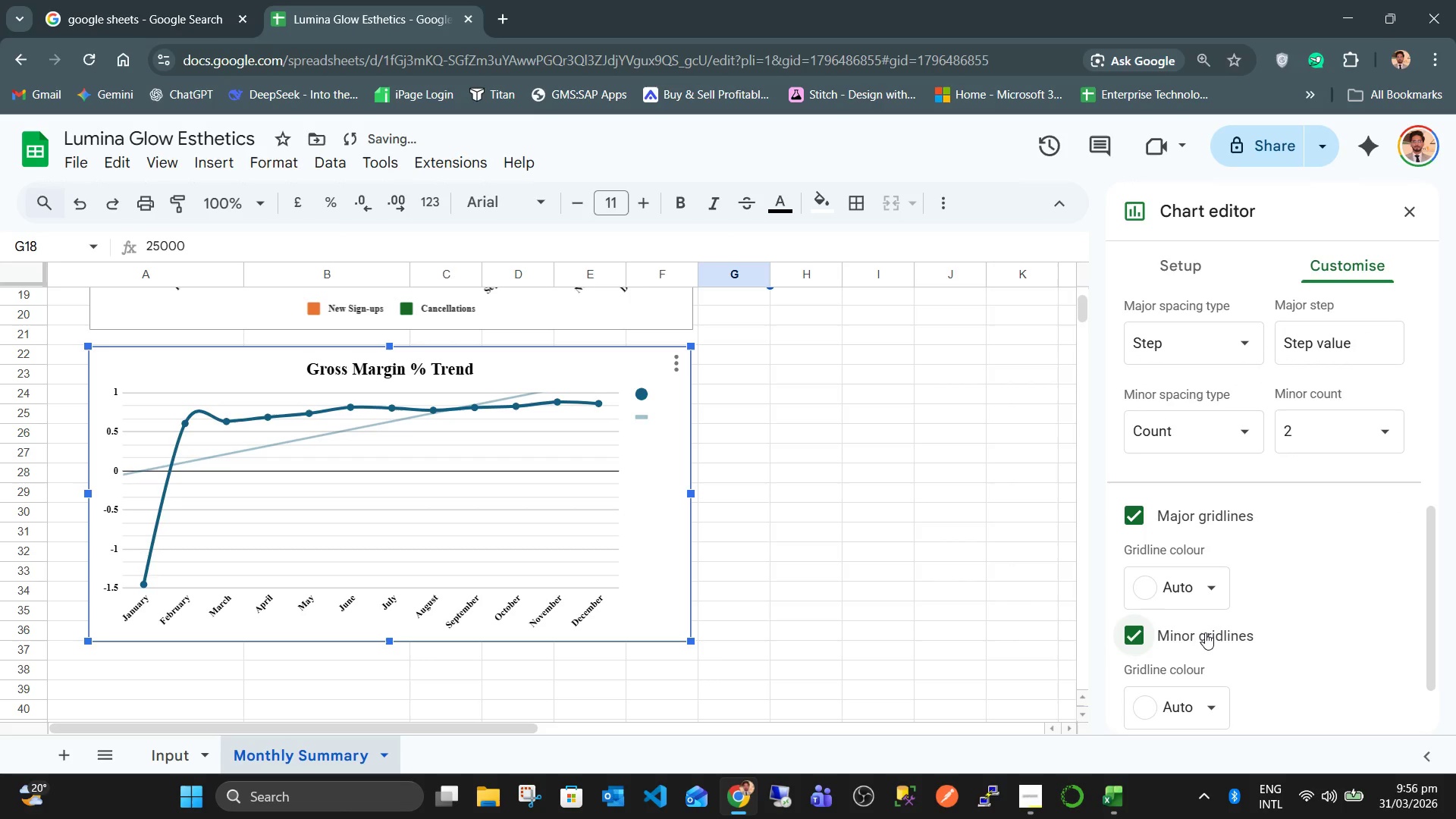 
left_click([1205, 632])
 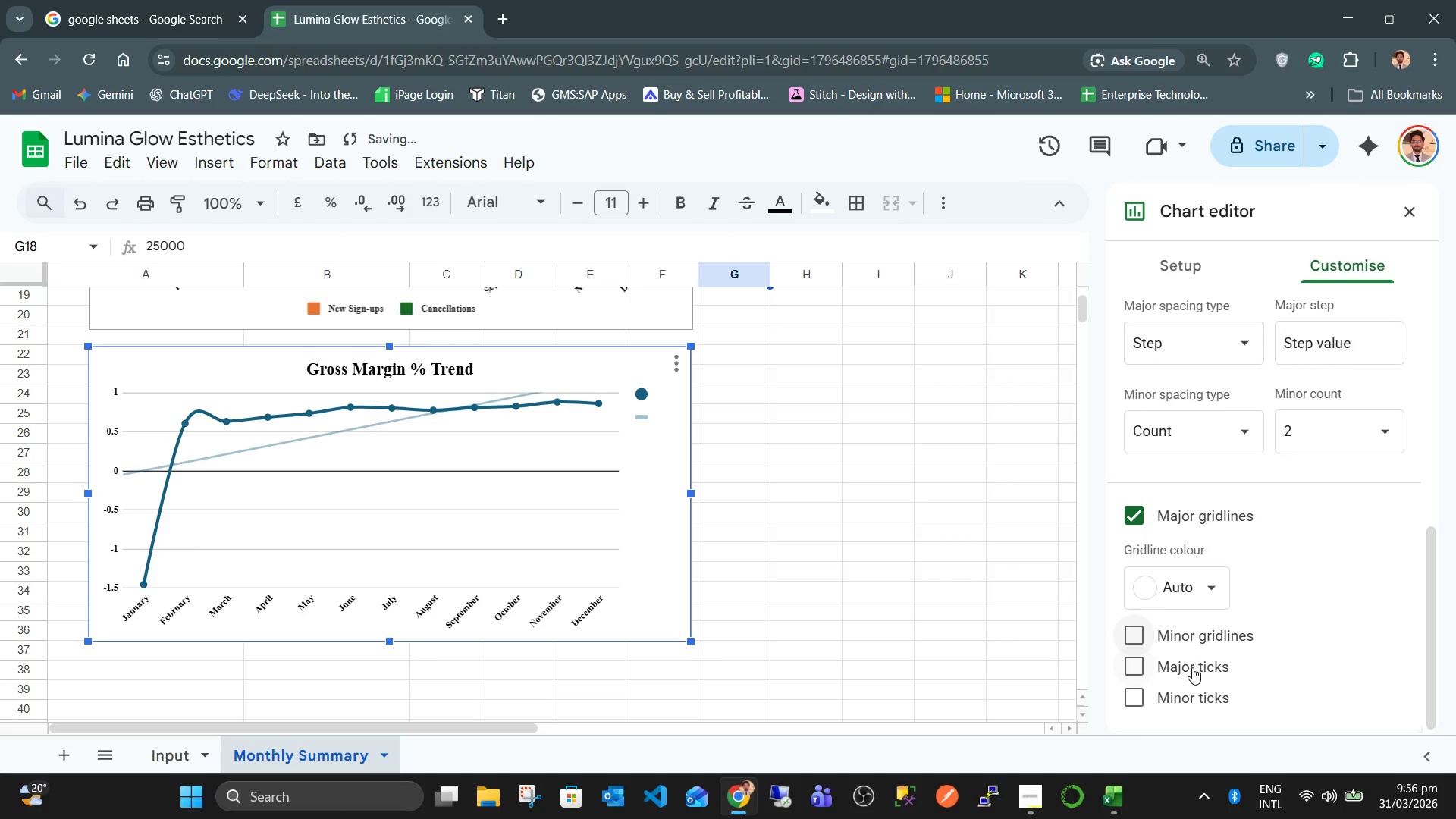 
left_click([1191, 670])
 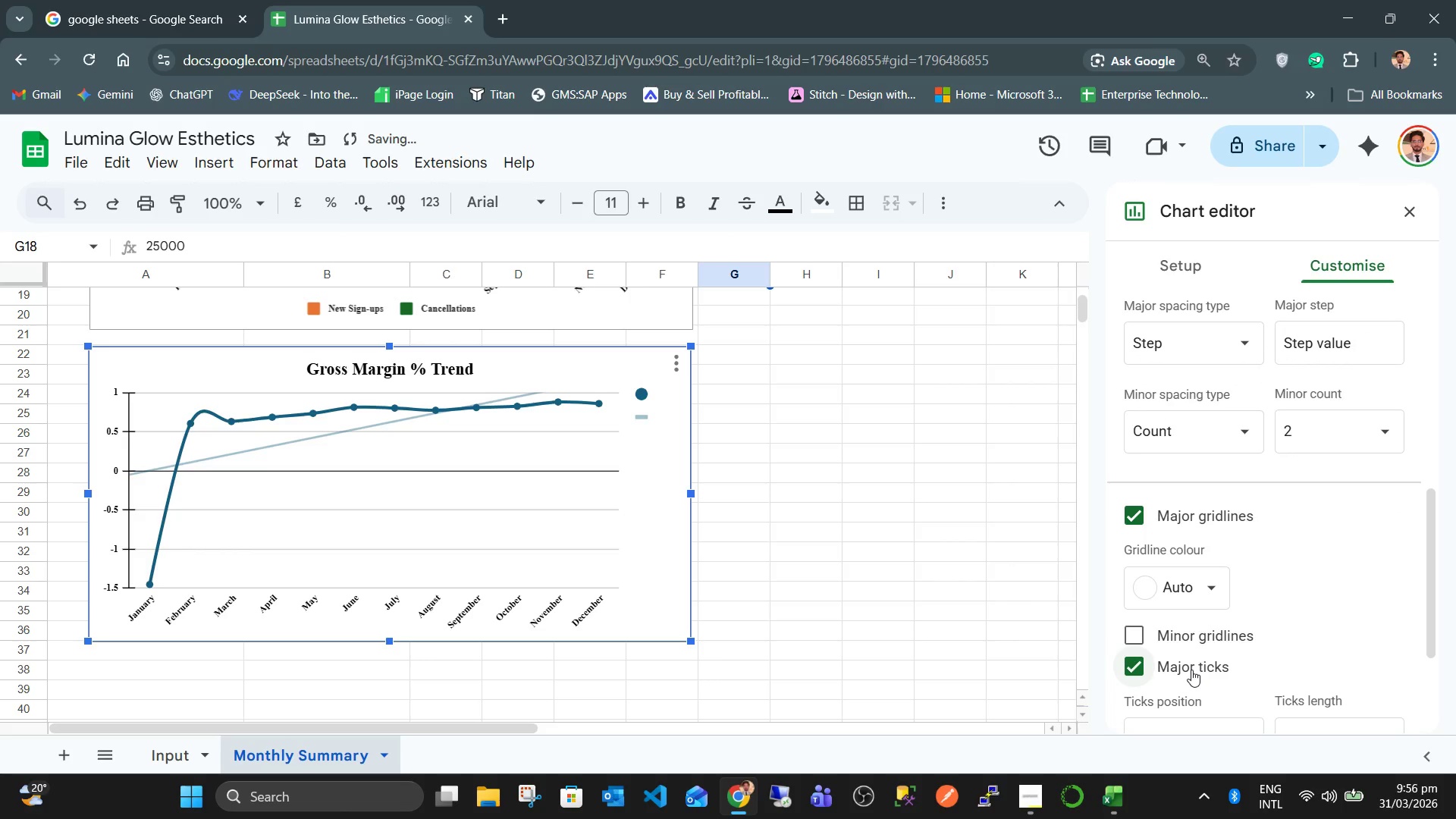 
left_click([1191, 670])
 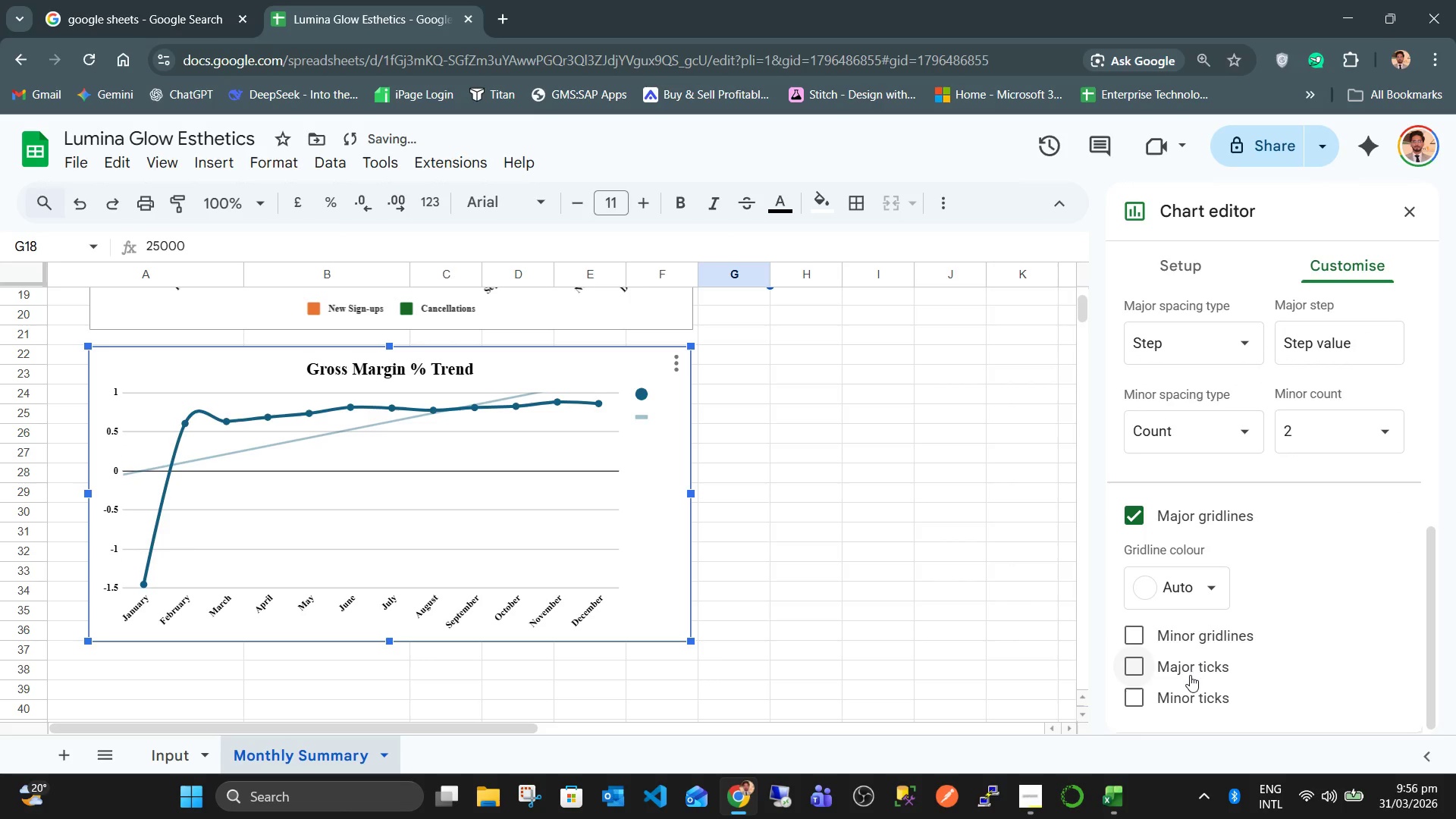 
left_click([1190, 676])
 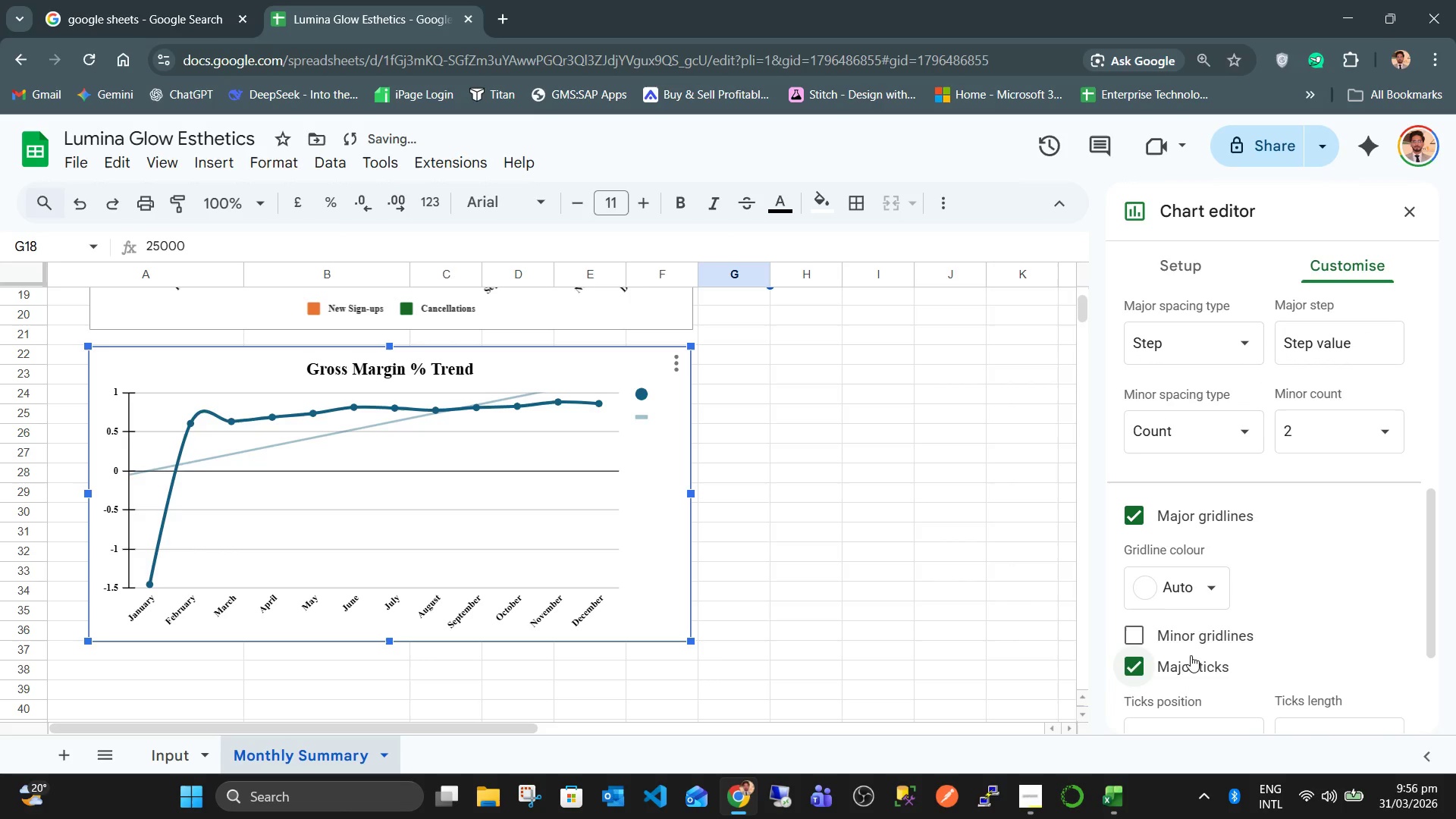 
scroll: coordinate [1211, 637], scroll_direction: down, amount: 3.0
 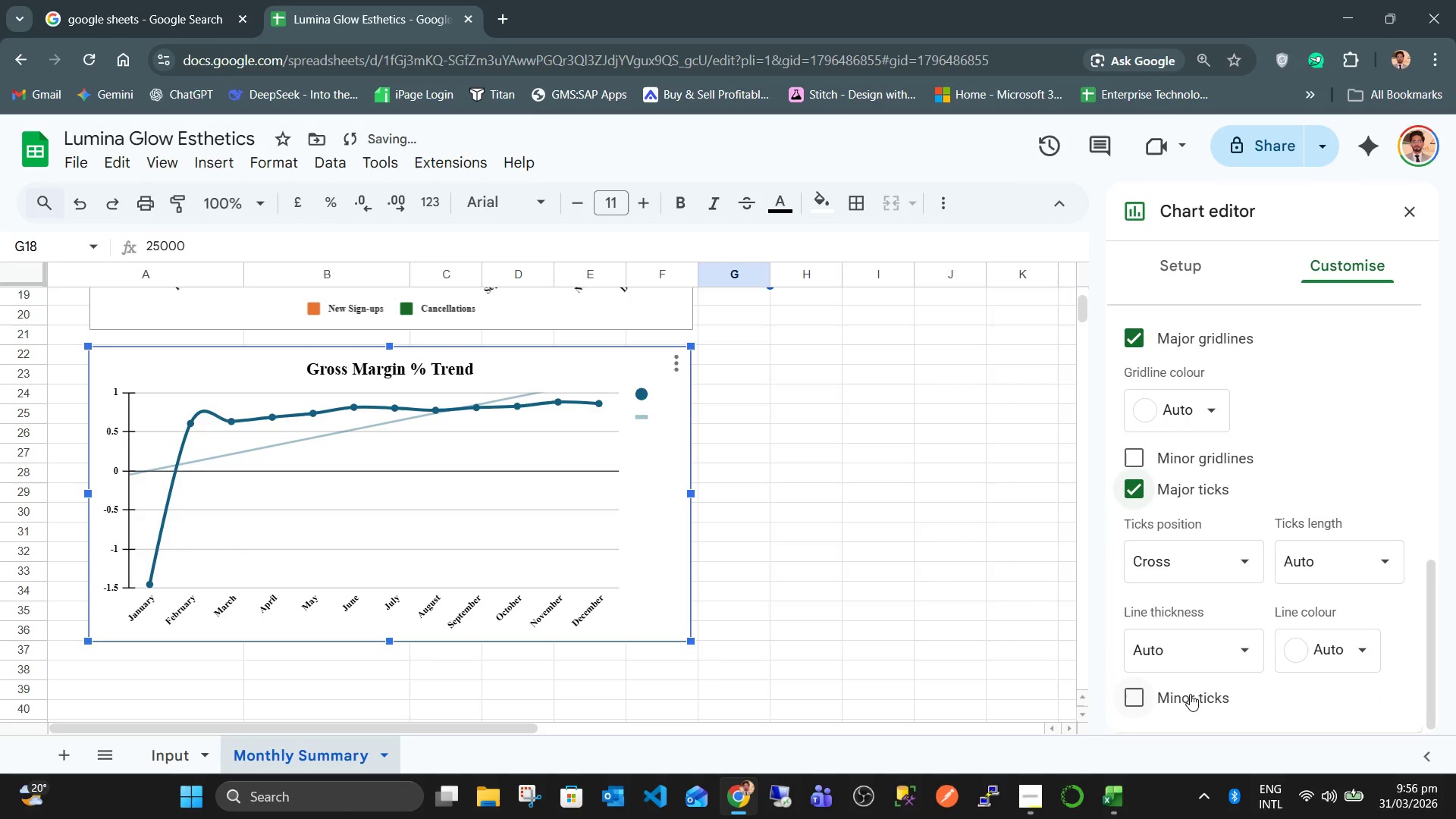 
left_click([1190, 698])
 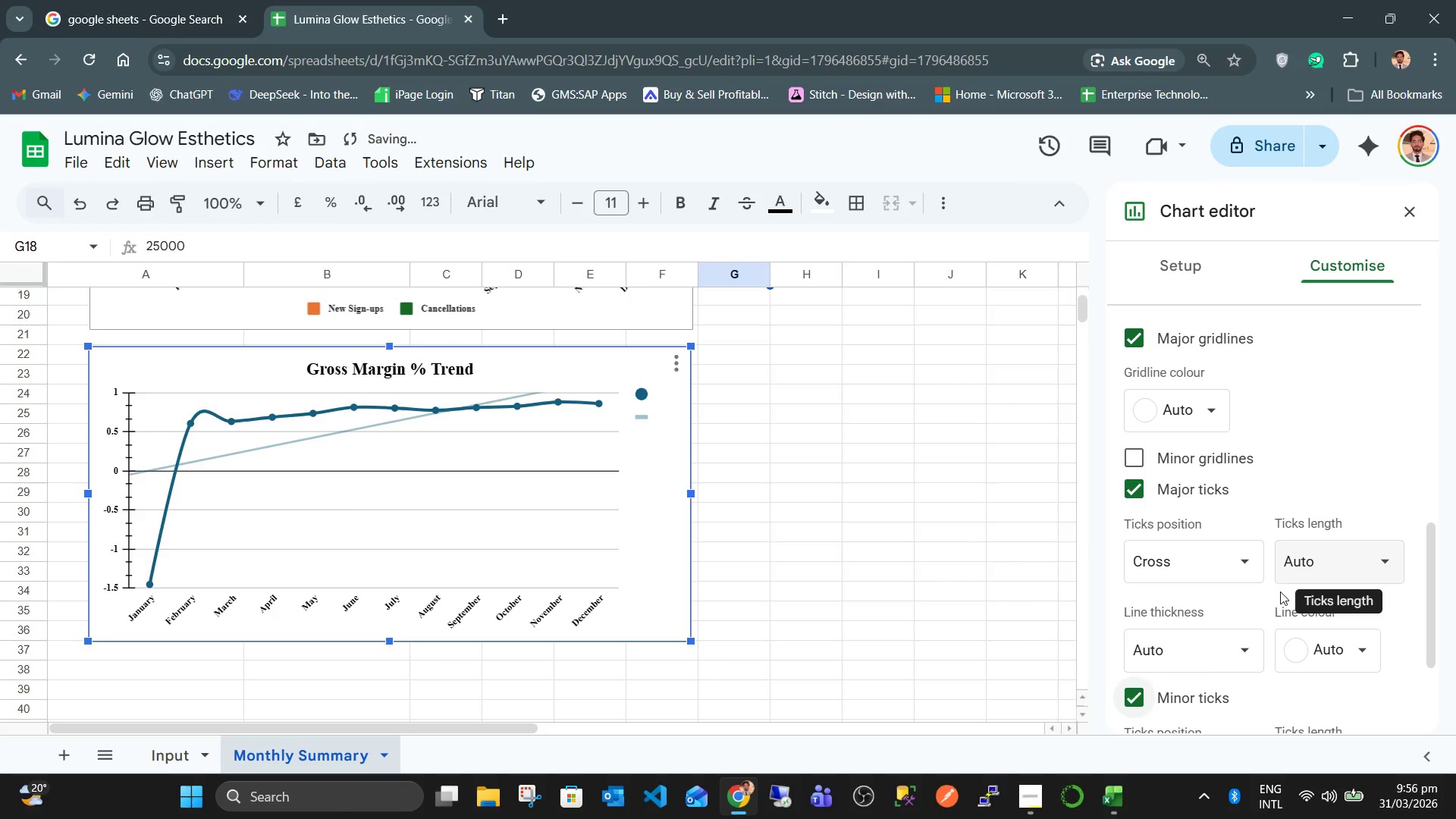 
left_click([1197, 706])
 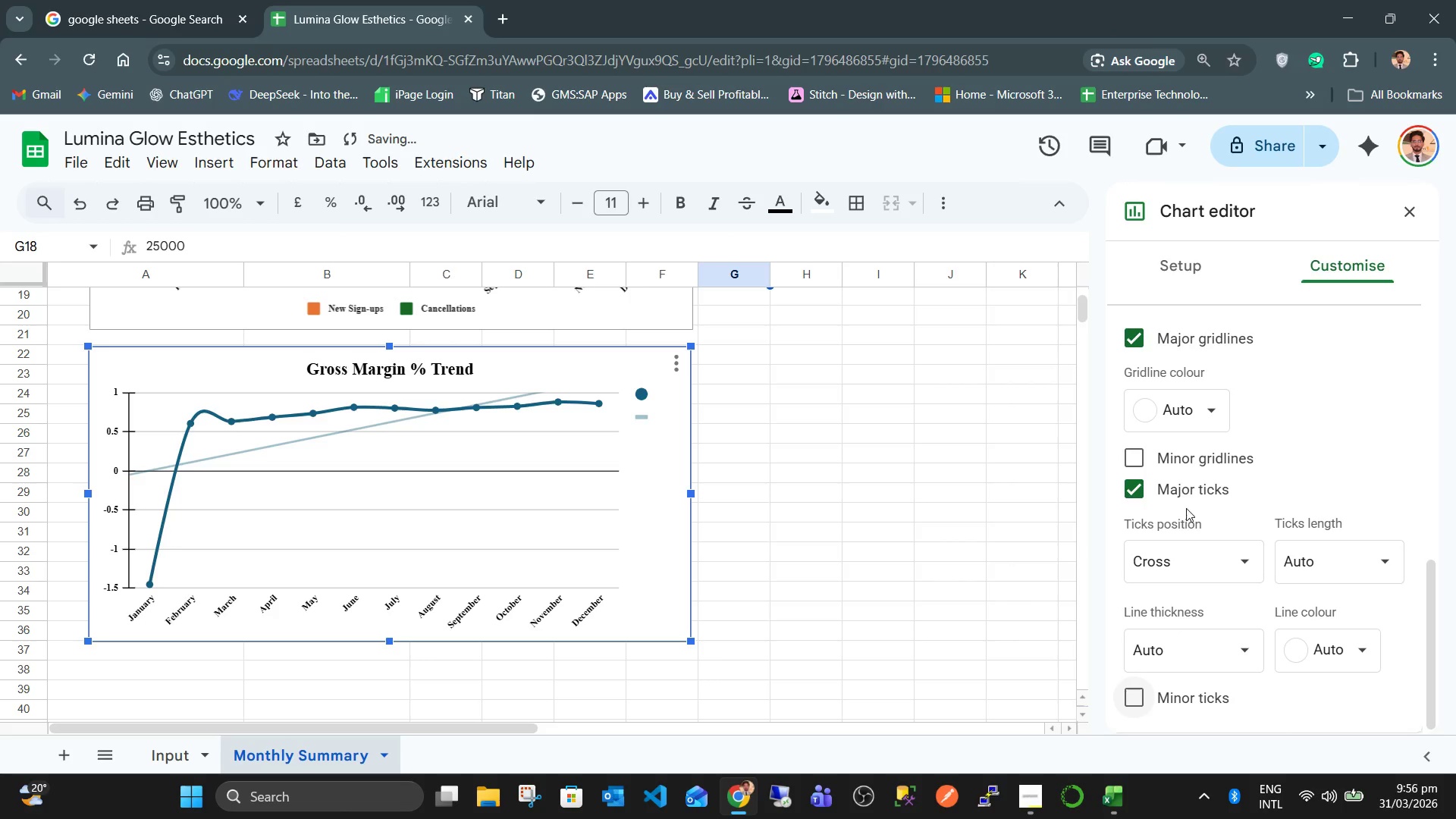 
left_click([1188, 494])
 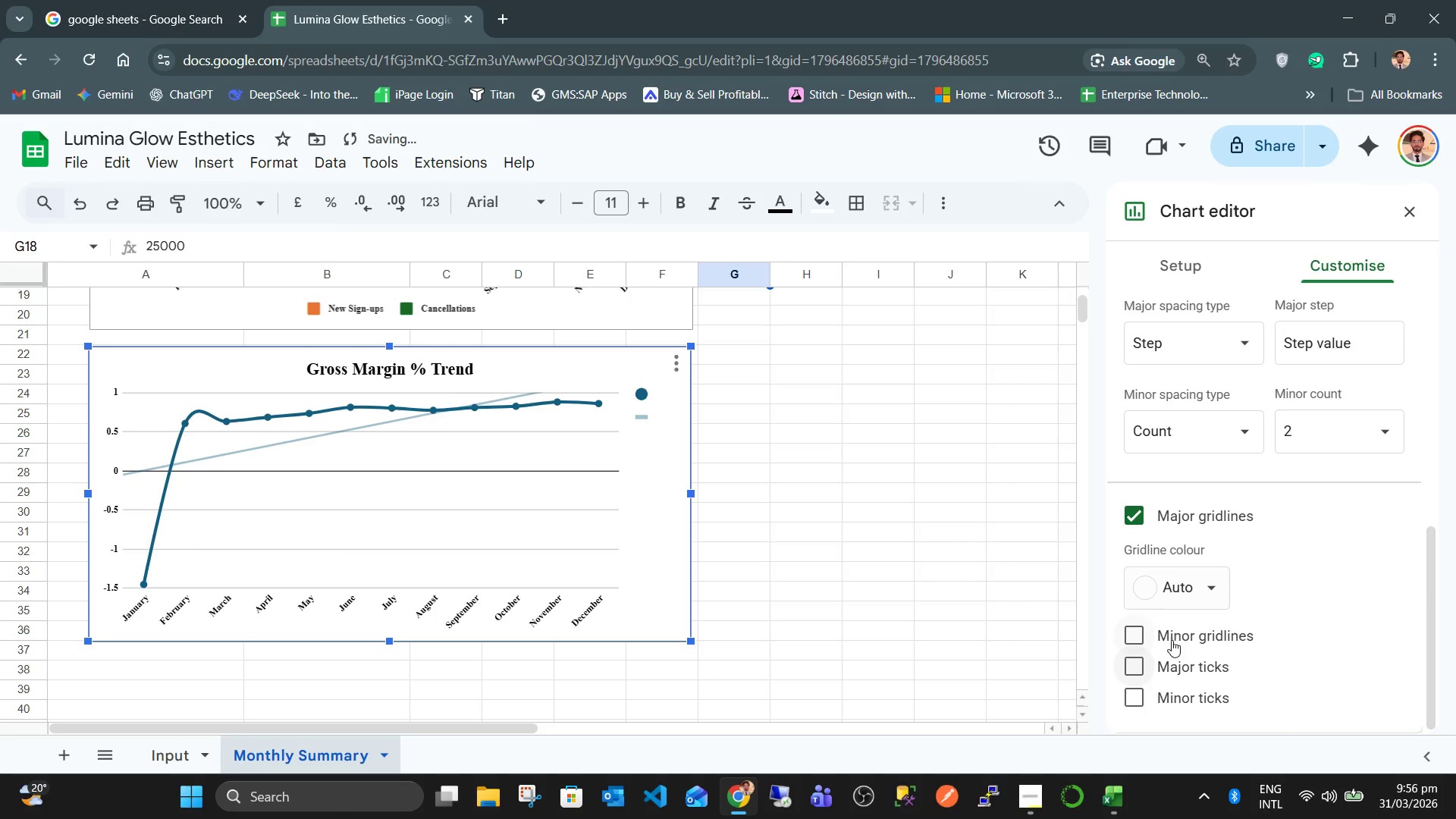 
scroll: coordinate [1181, 631], scroll_direction: down, amount: 3.0
 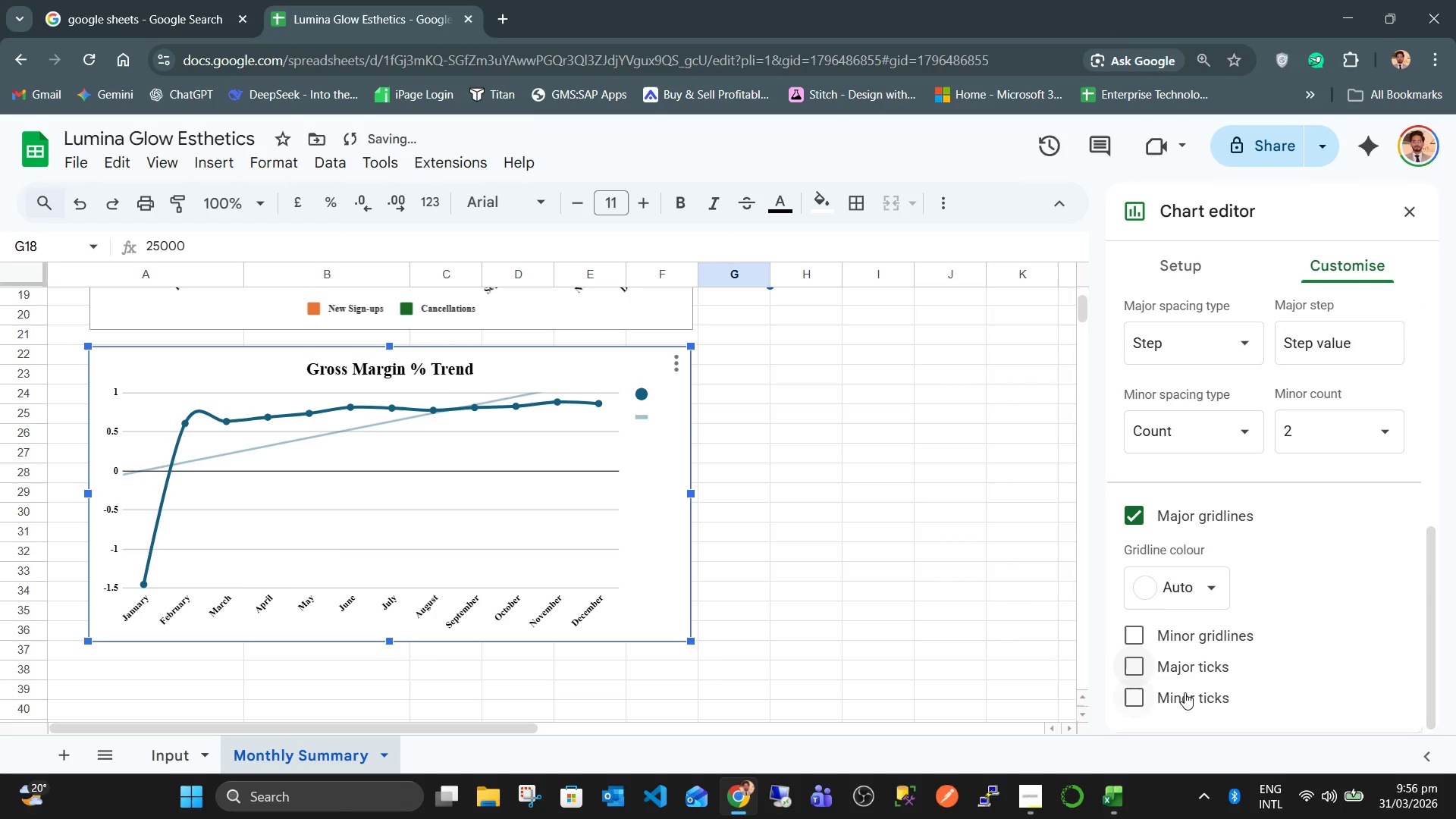 
left_click([1185, 696])
 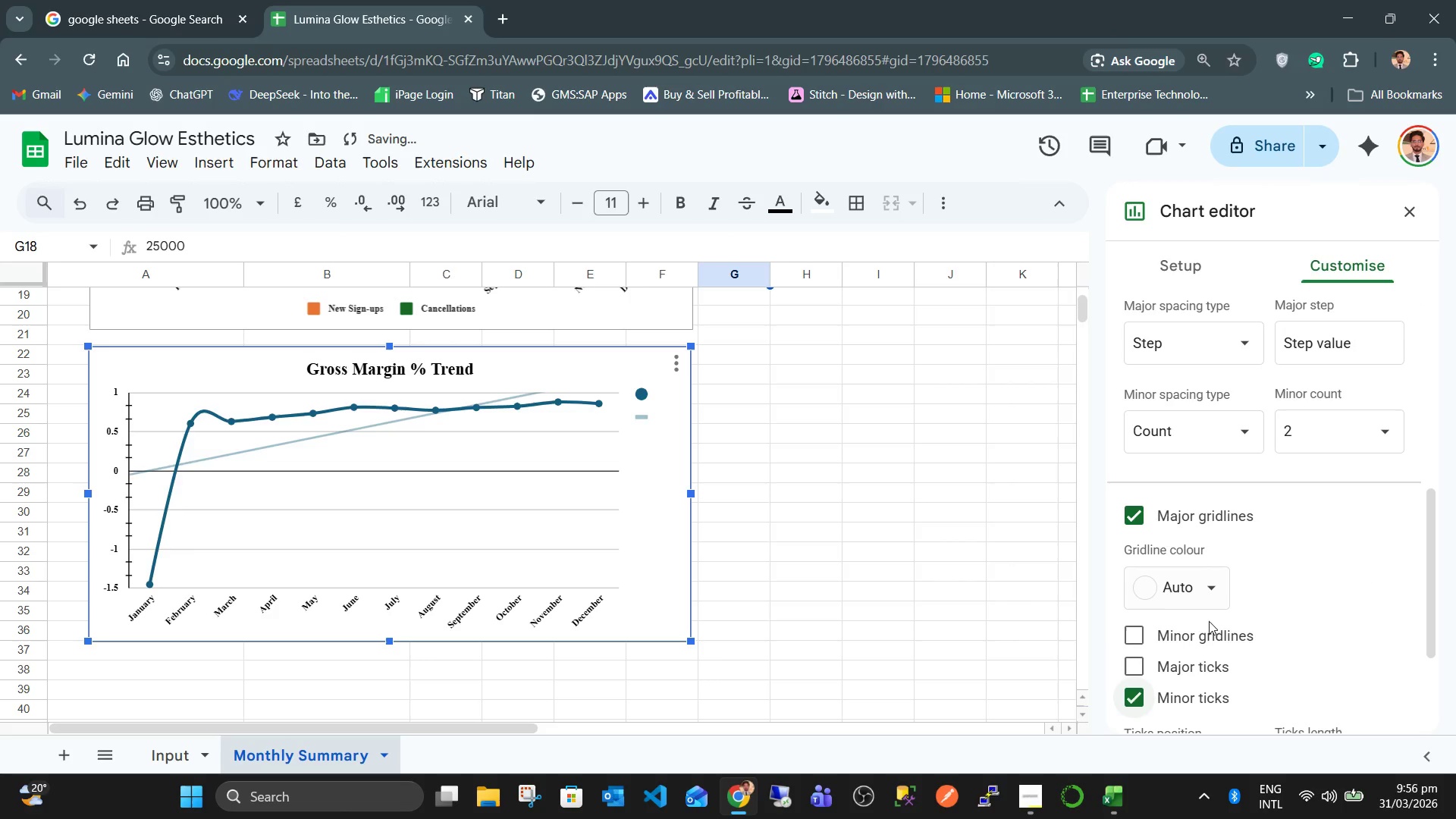 
left_click([1172, 692])
 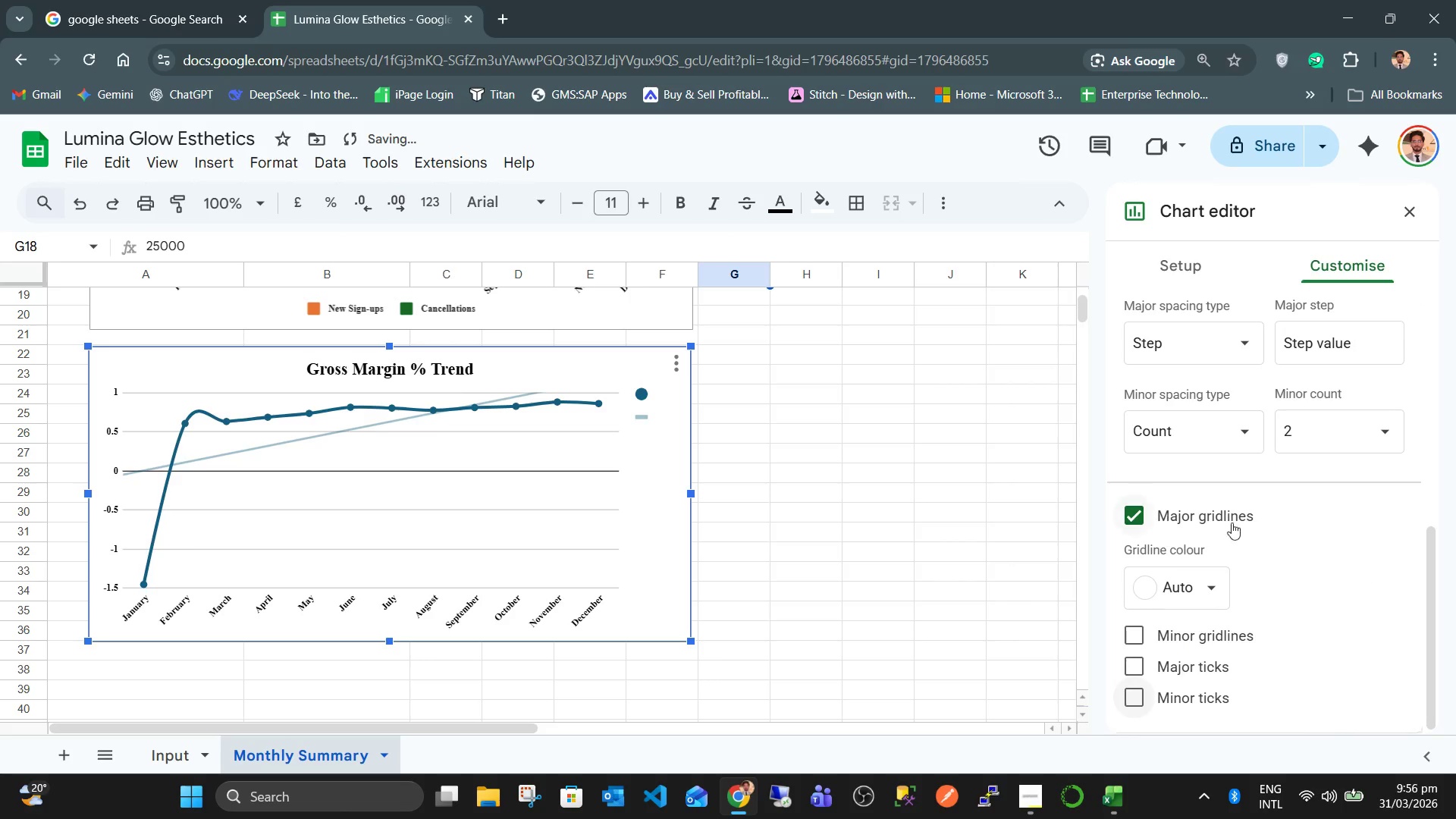 
left_click([1203, 513])
 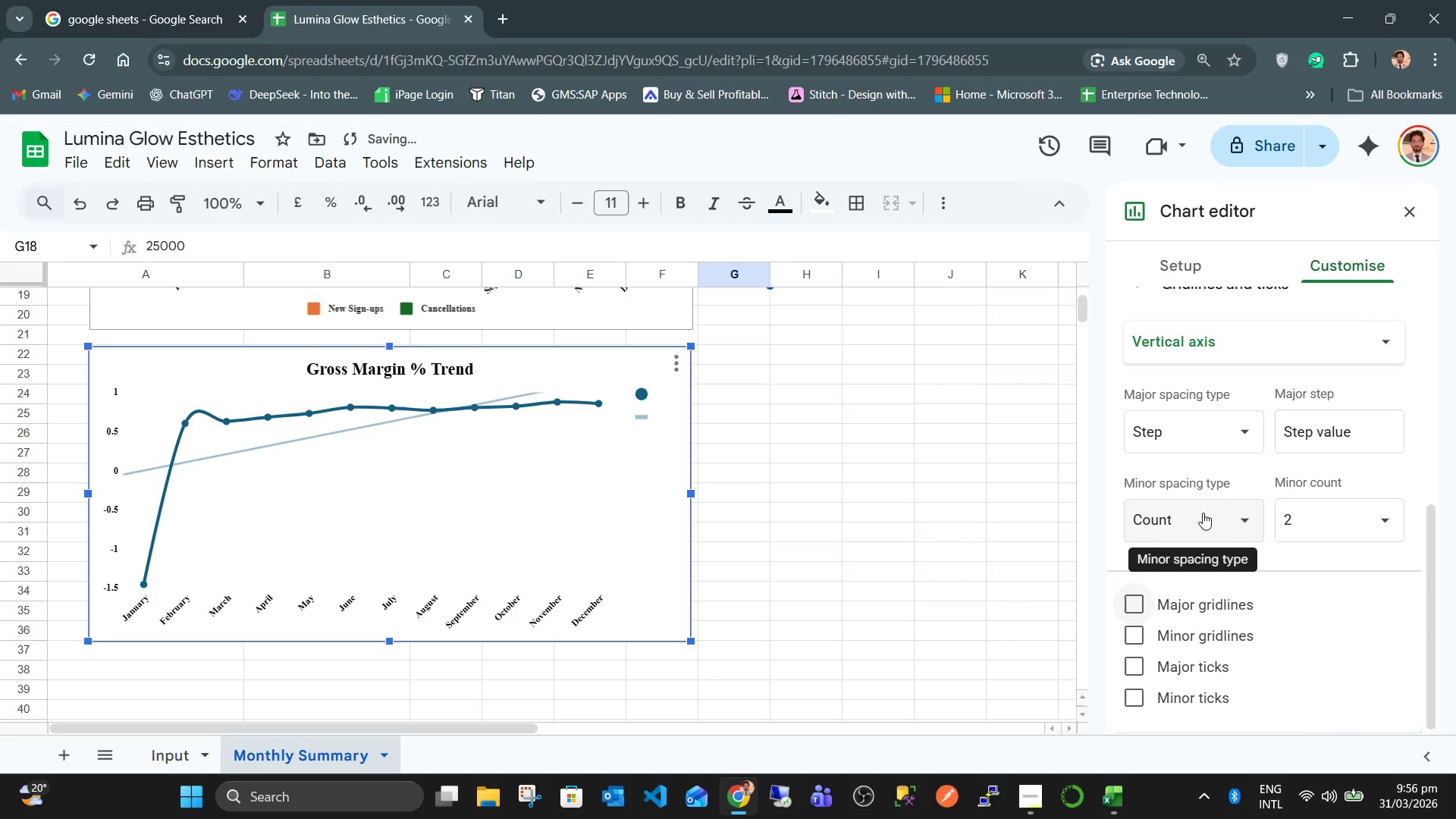 
left_click([1203, 513])
 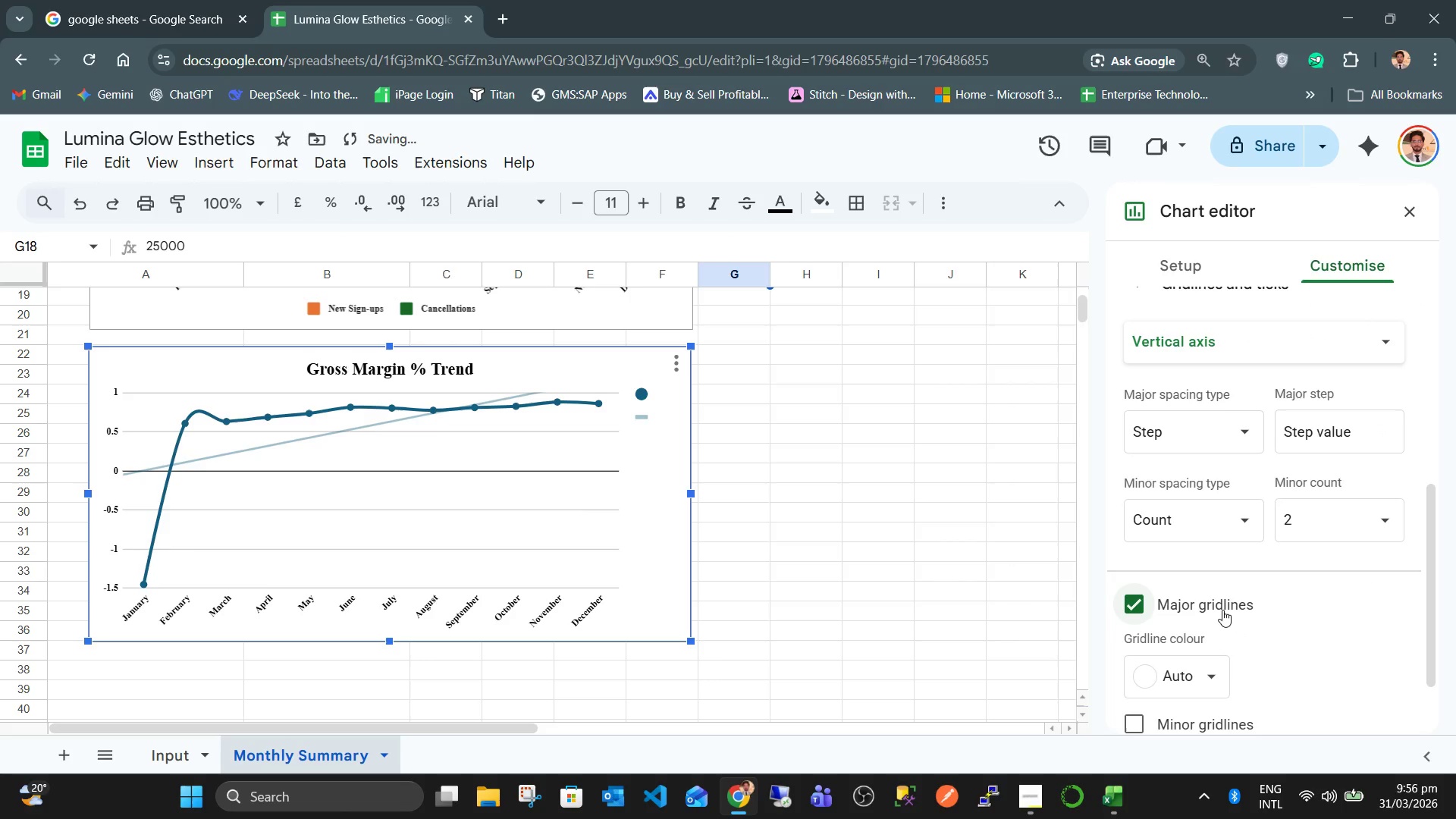 
left_click([1222, 609])
 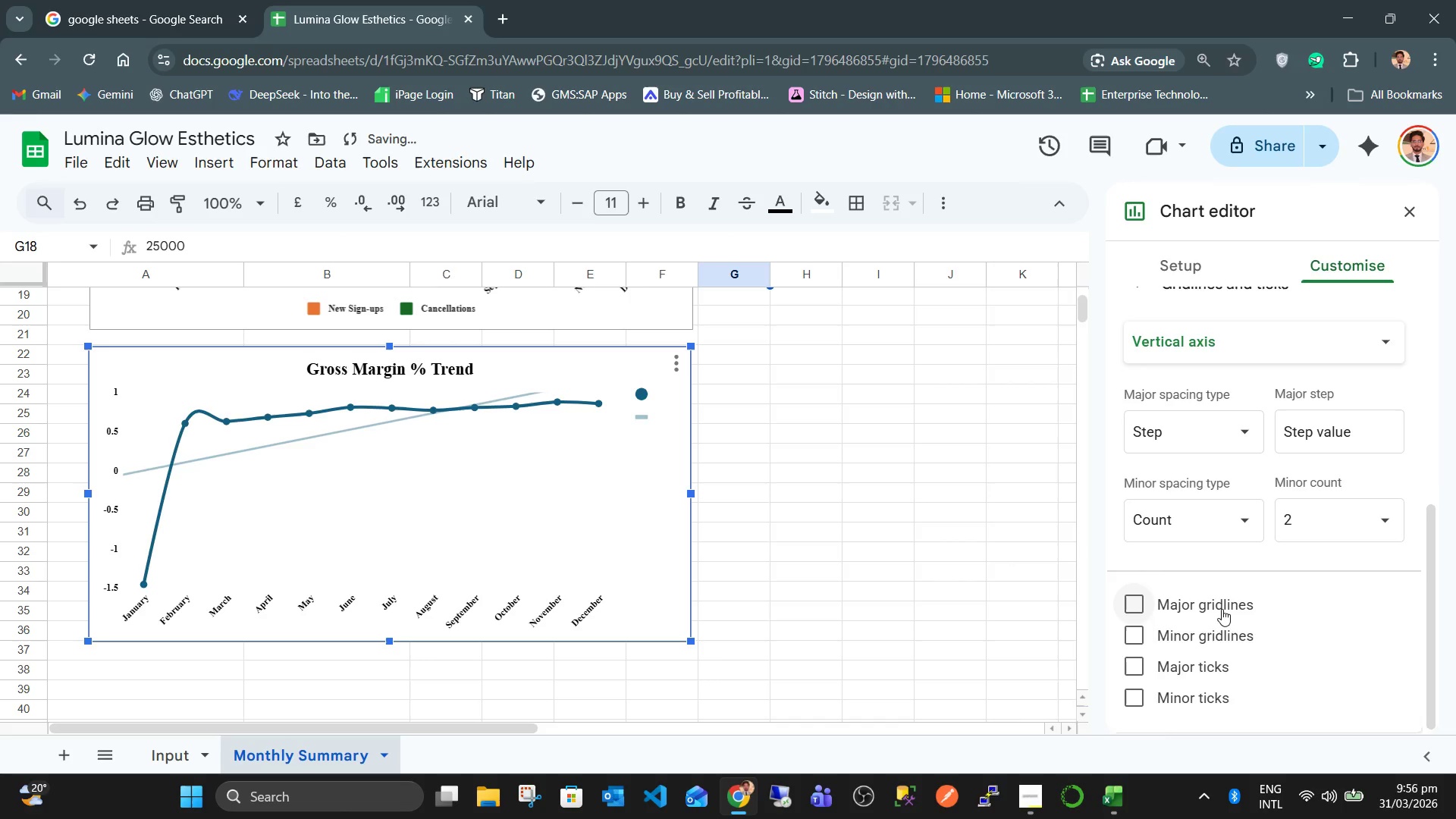 
left_click([1222, 609])
 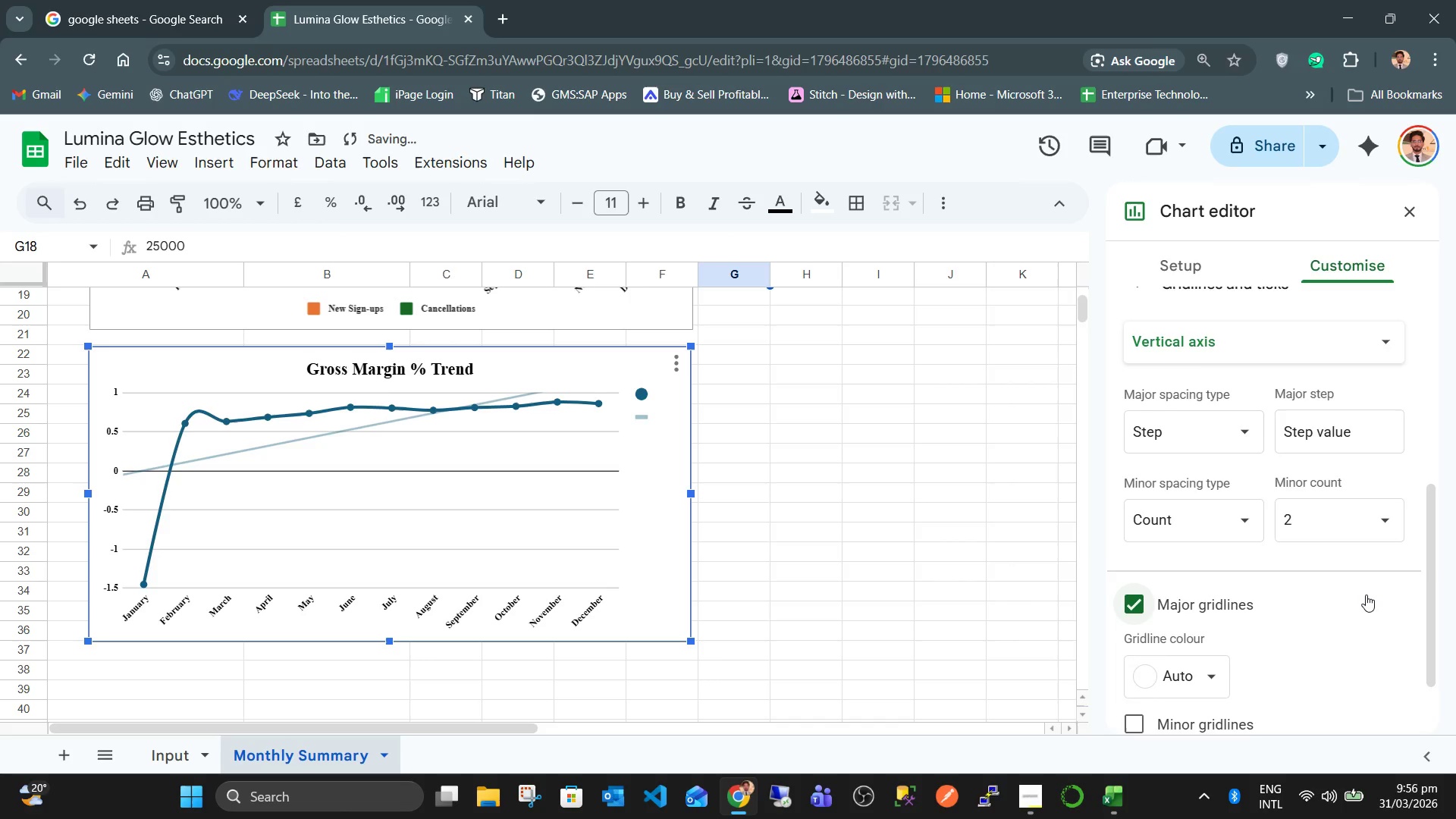 
scroll: coordinate [1326, 581], scroll_direction: up, amount: 7.0
 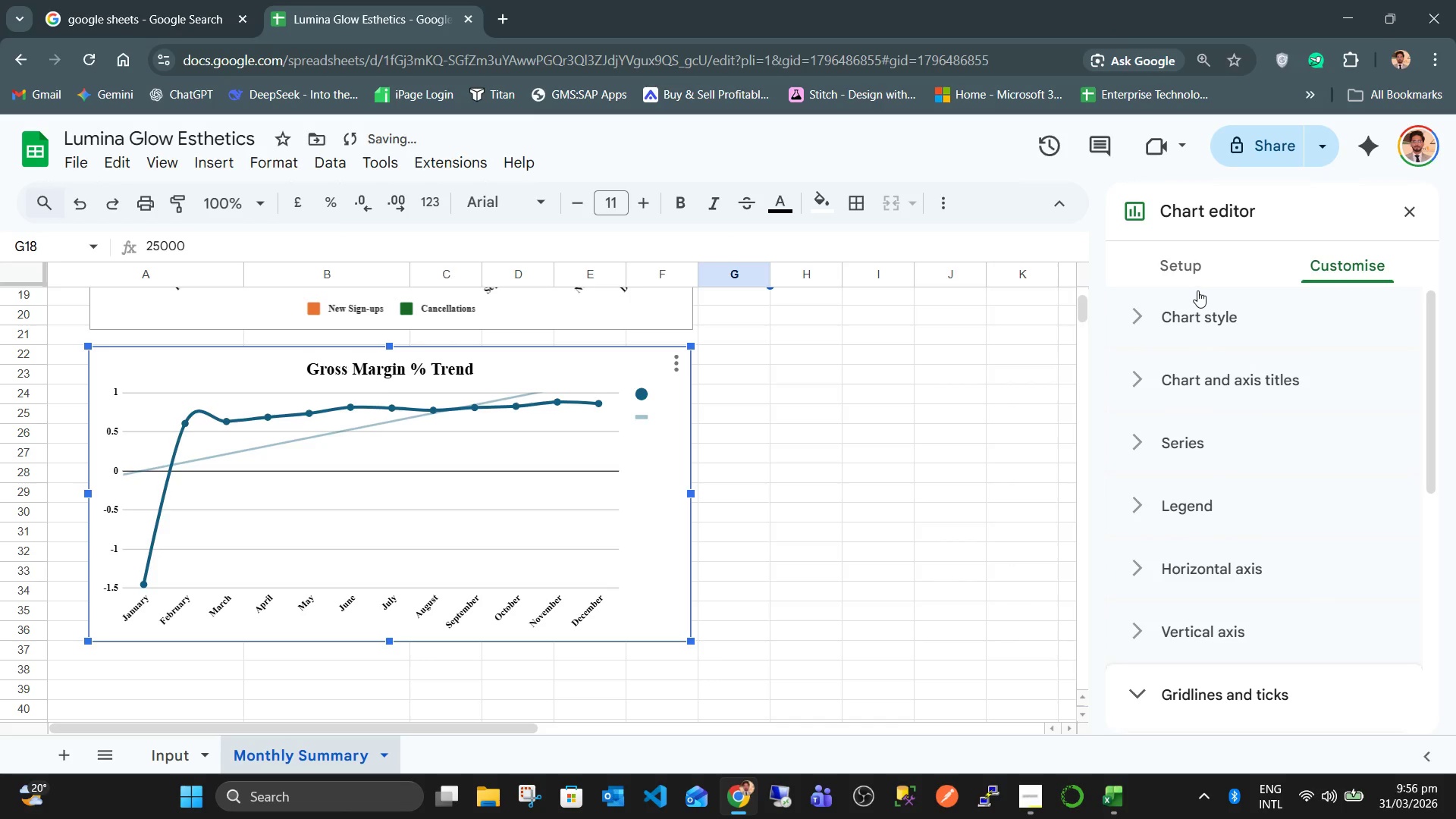 
left_click([1188, 316])
 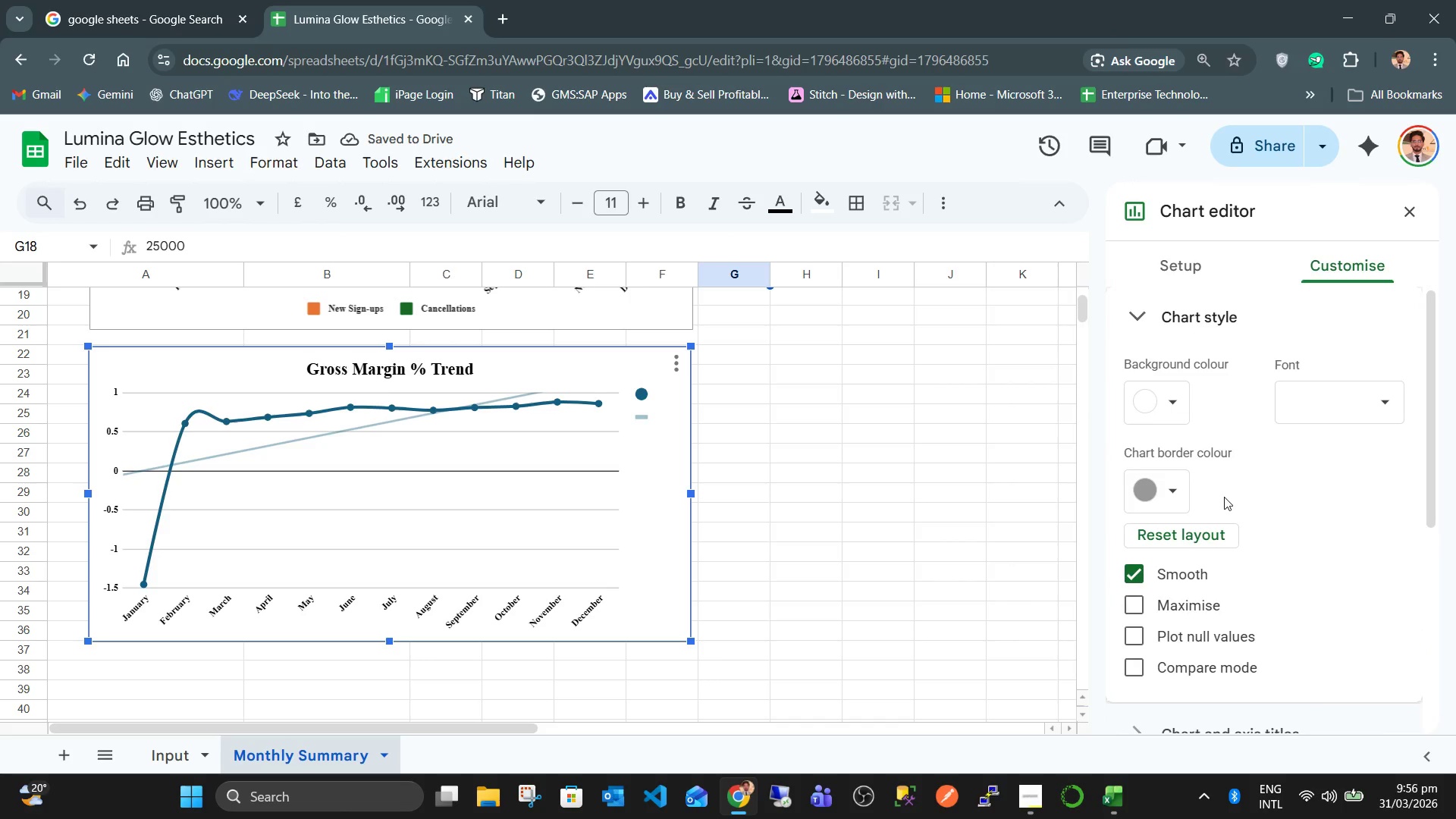 
scroll: coordinate [1224, 497], scroll_direction: down, amount: 2.0
 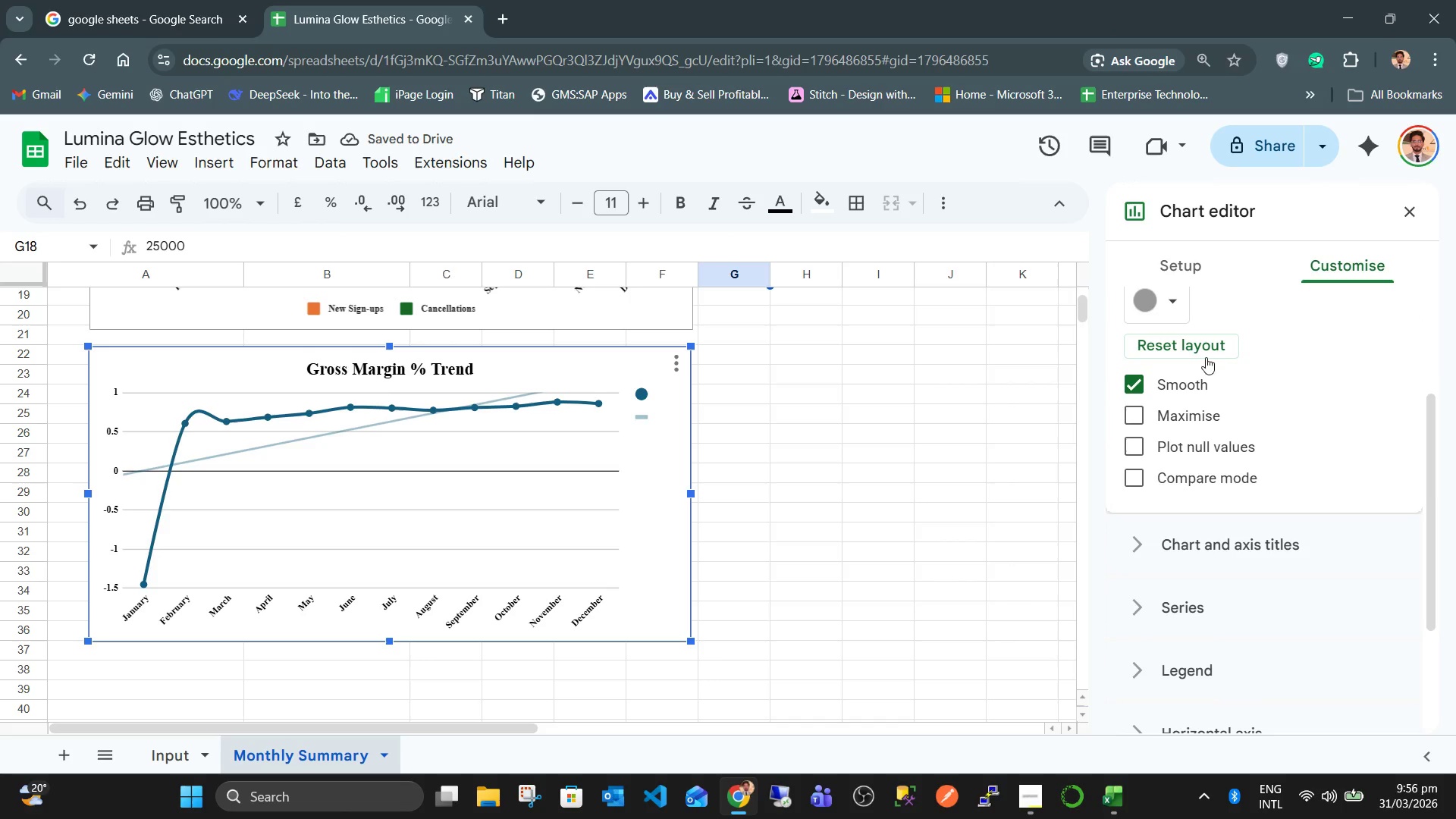 
left_click([1206, 353])
 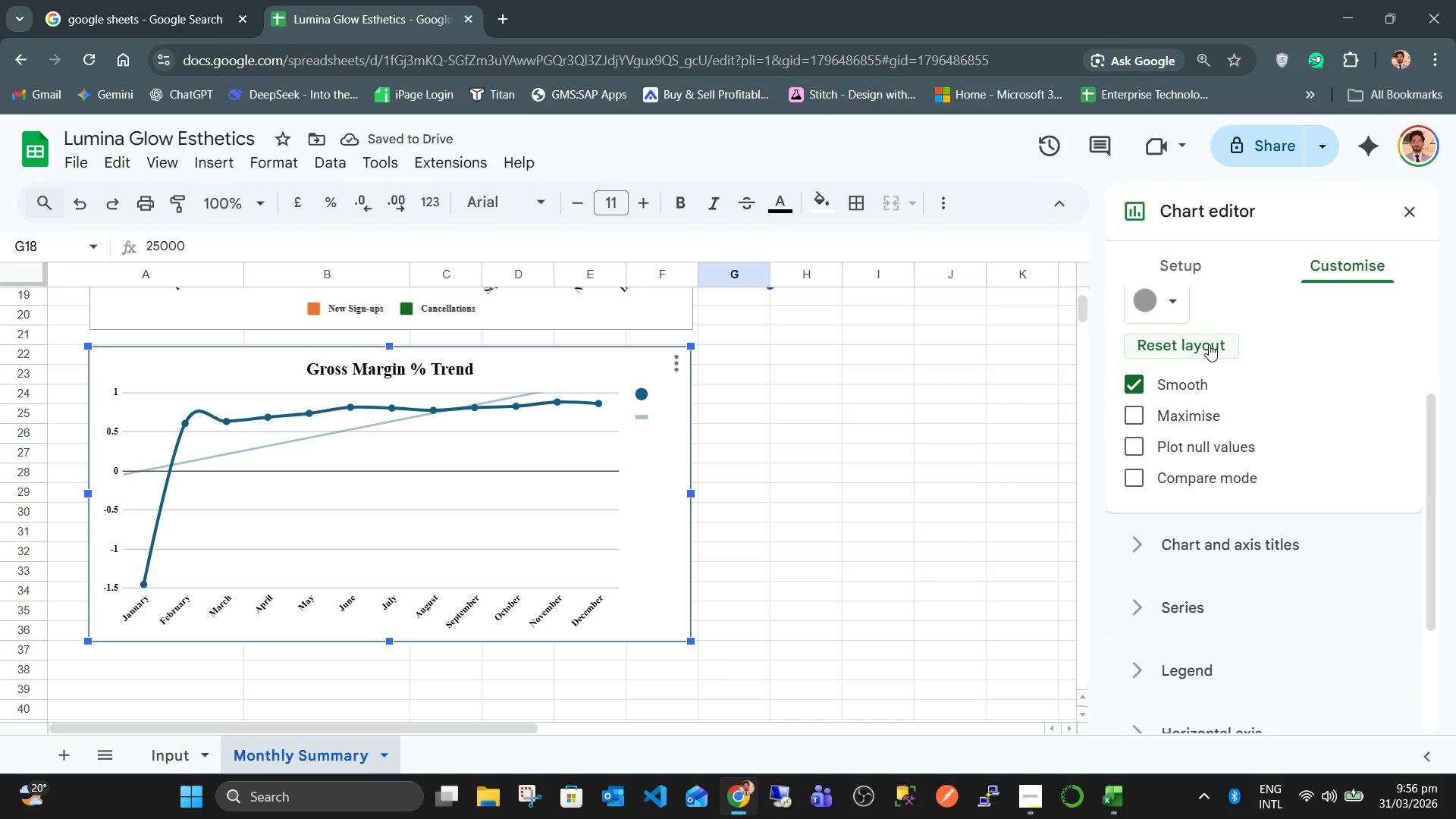 
double_click([1209, 347])
 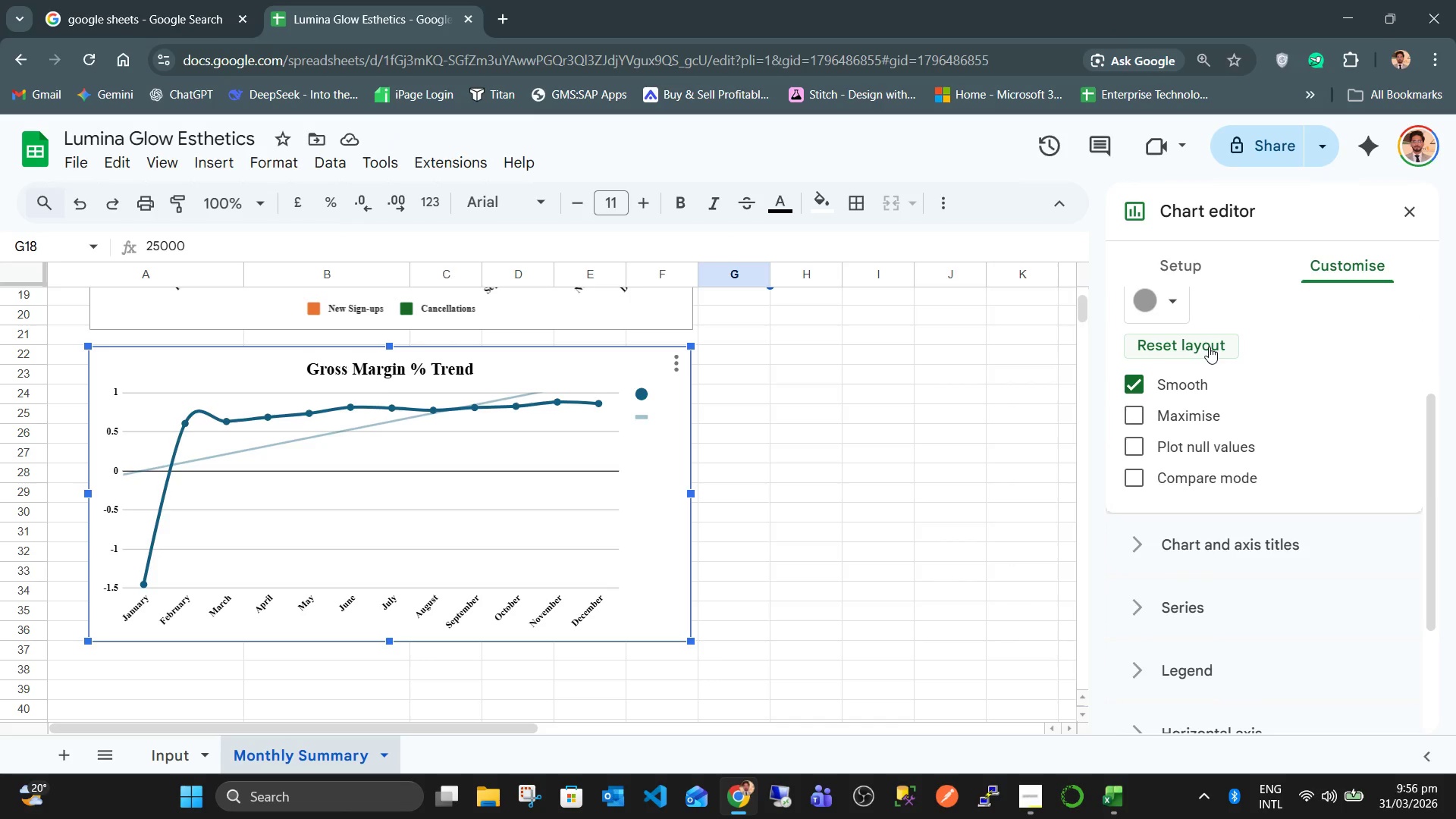 
triple_click([1209, 347])
 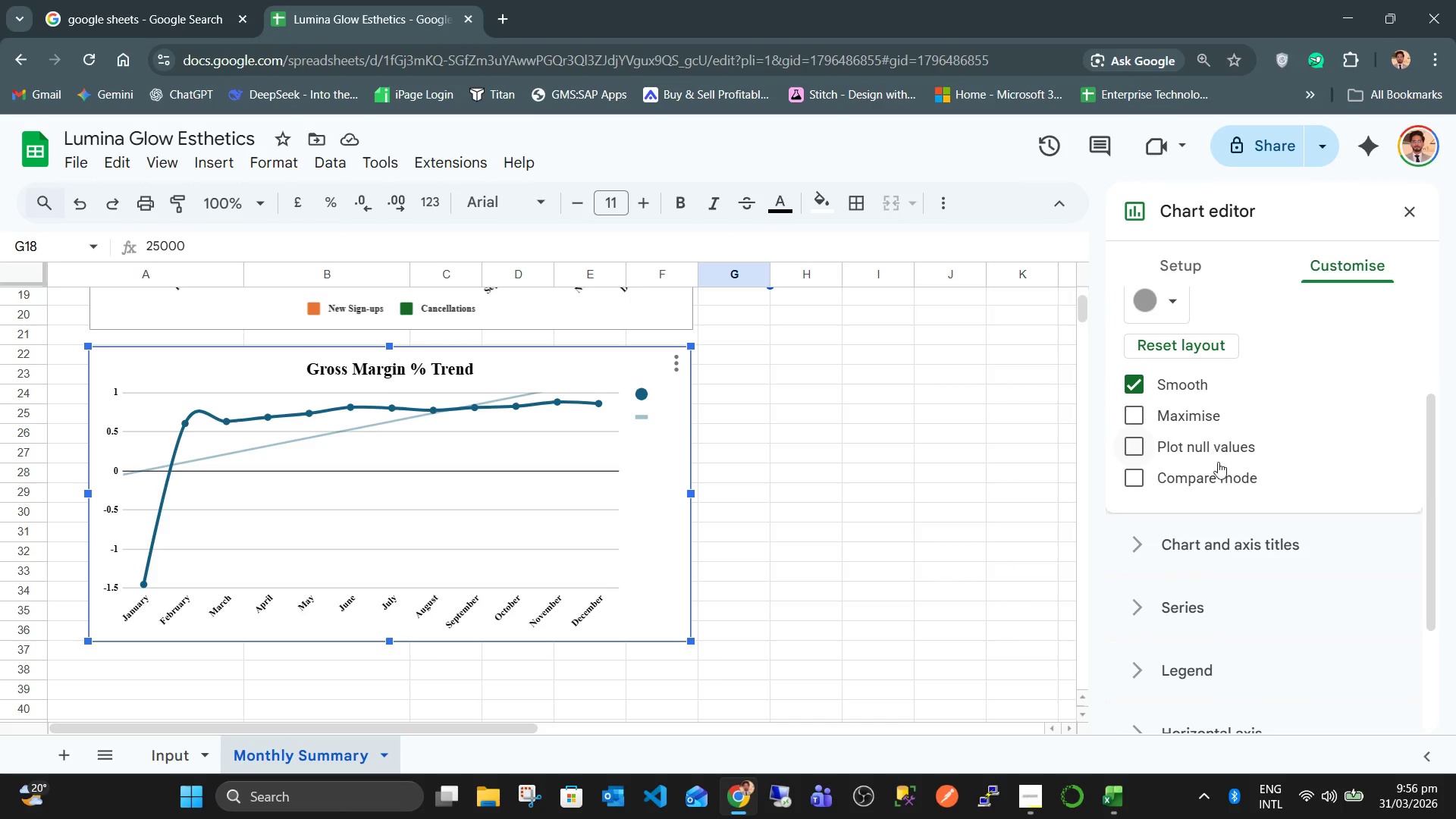 
scroll: coordinate [1218, 493], scroll_direction: down, amount: 4.0
 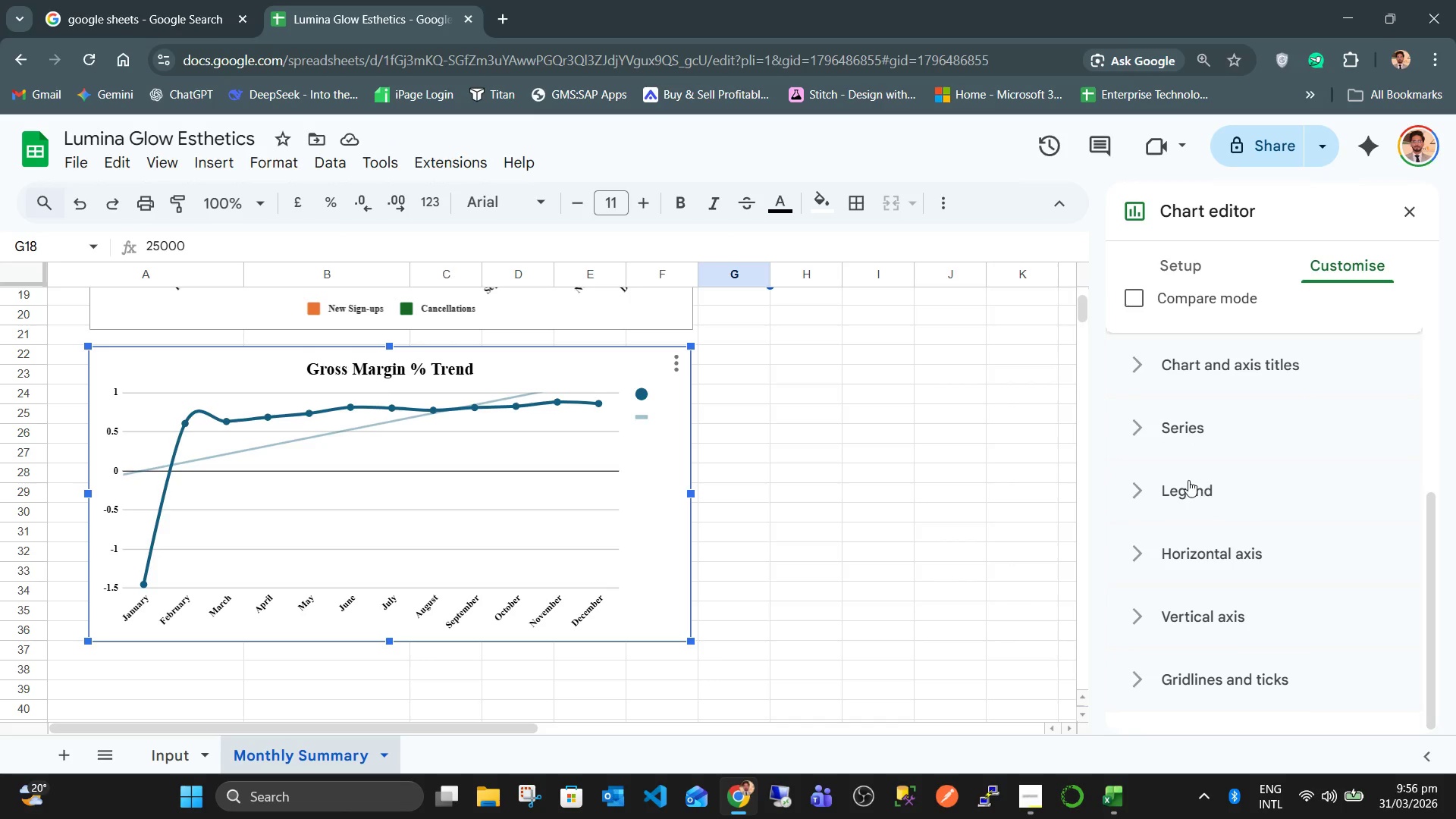 
left_click([1184, 486])
 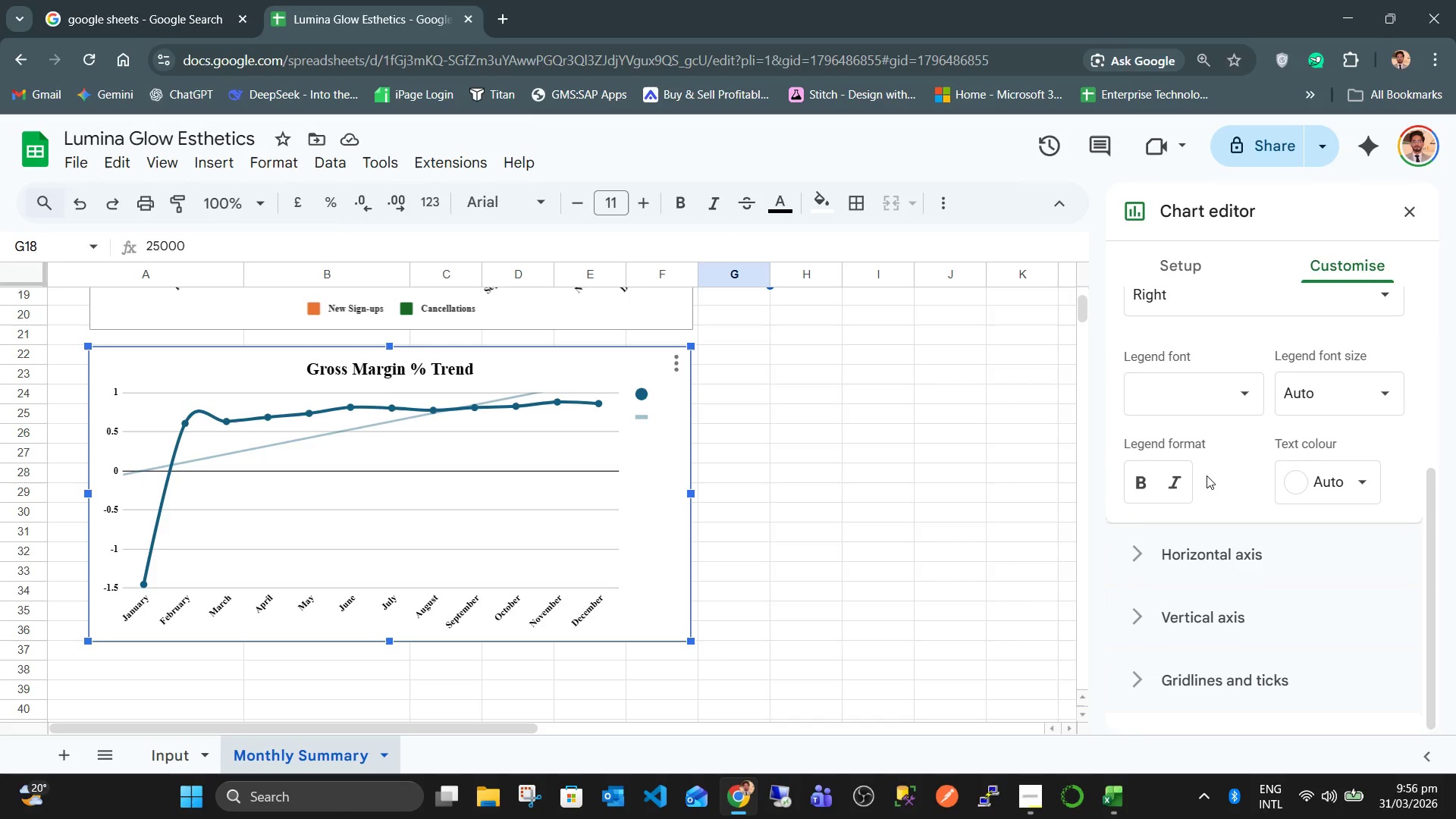 
scroll: coordinate [1209, 472], scroll_direction: up, amount: 3.0
 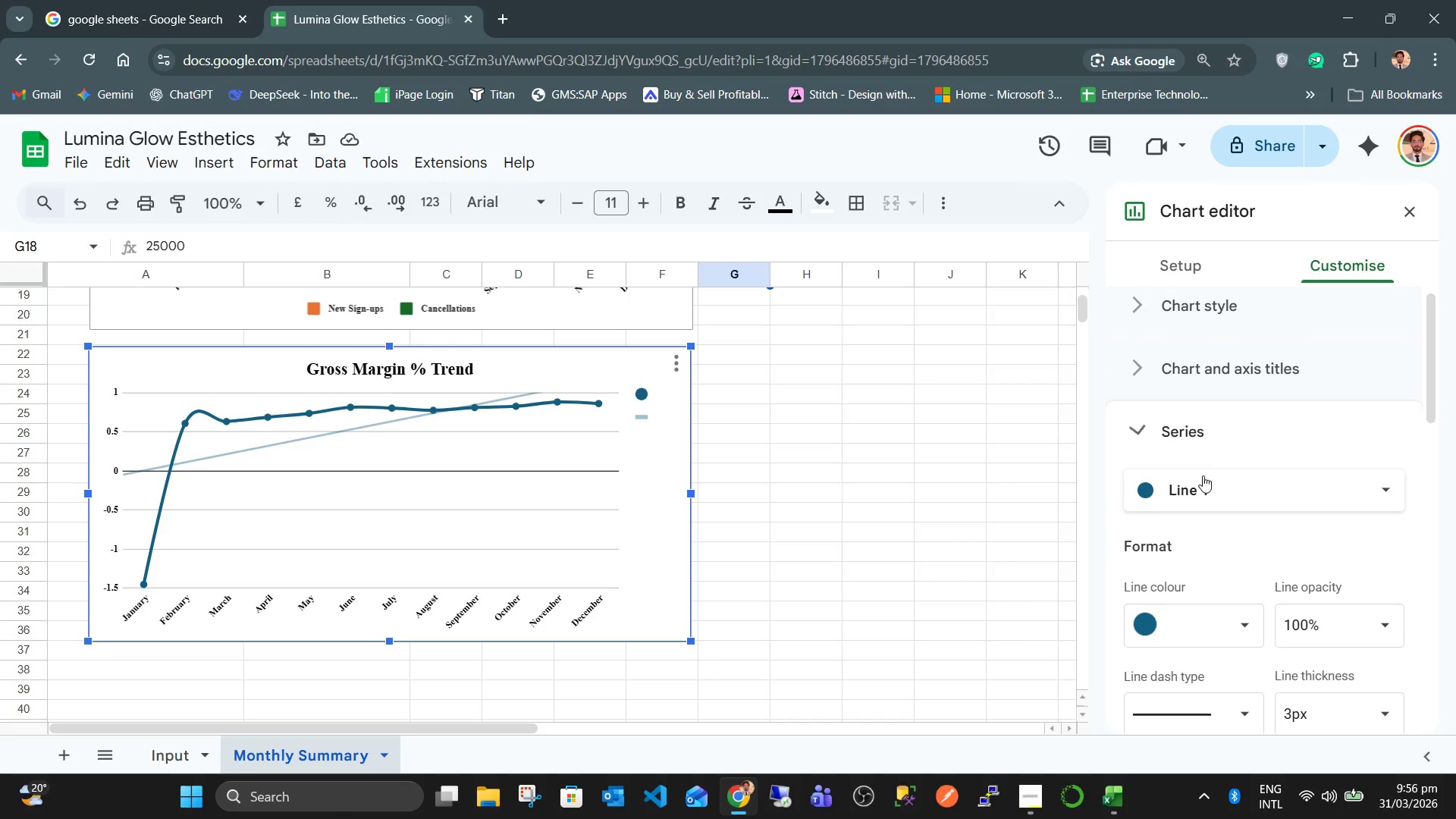 
scroll: coordinate [1164, 556], scroll_direction: down, amount: 8.0
 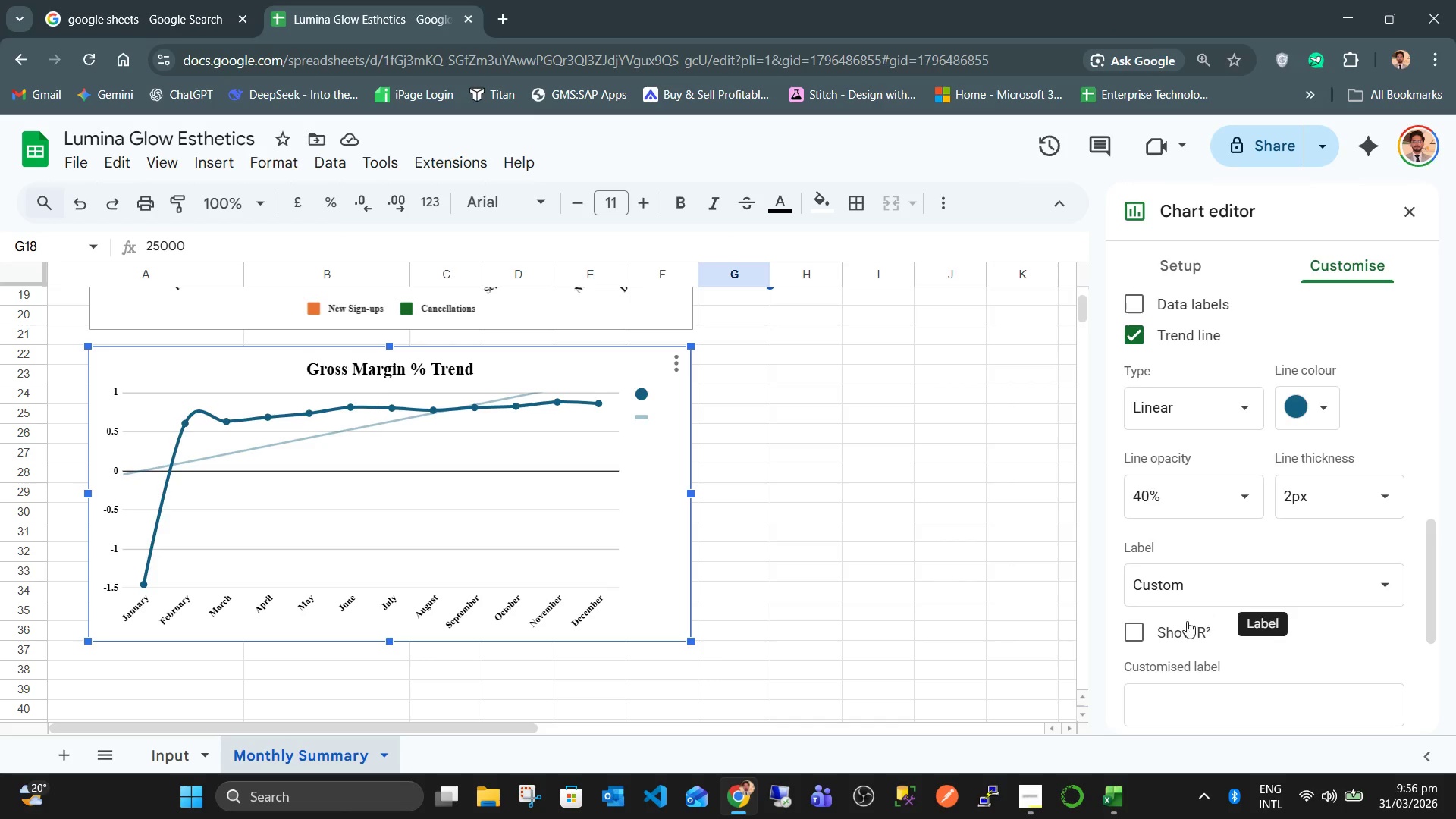 
left_click([1160, 629])
 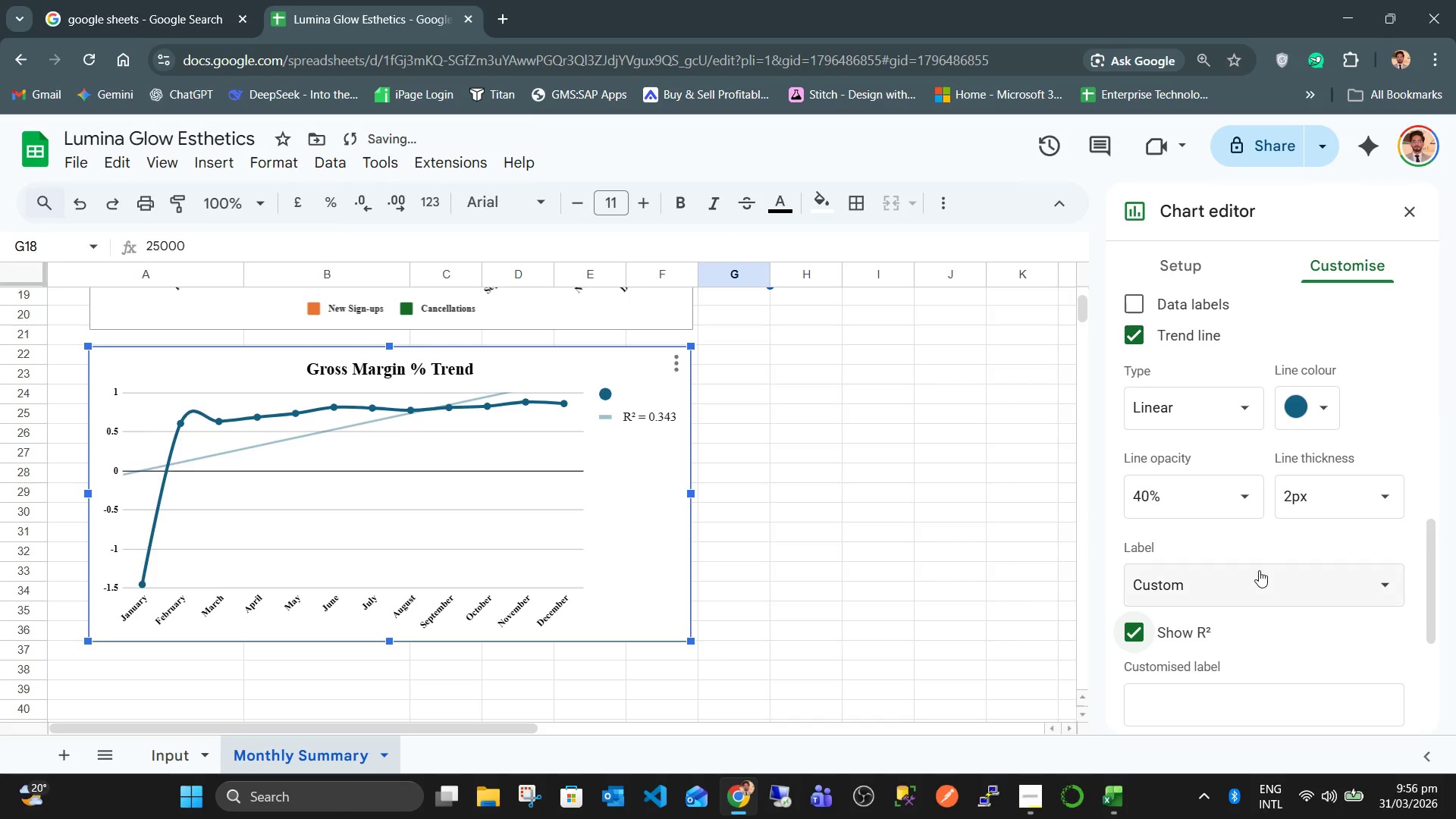 
scroll: coordinate [1260, 430], scroll_direction: down, amount: 8.0
 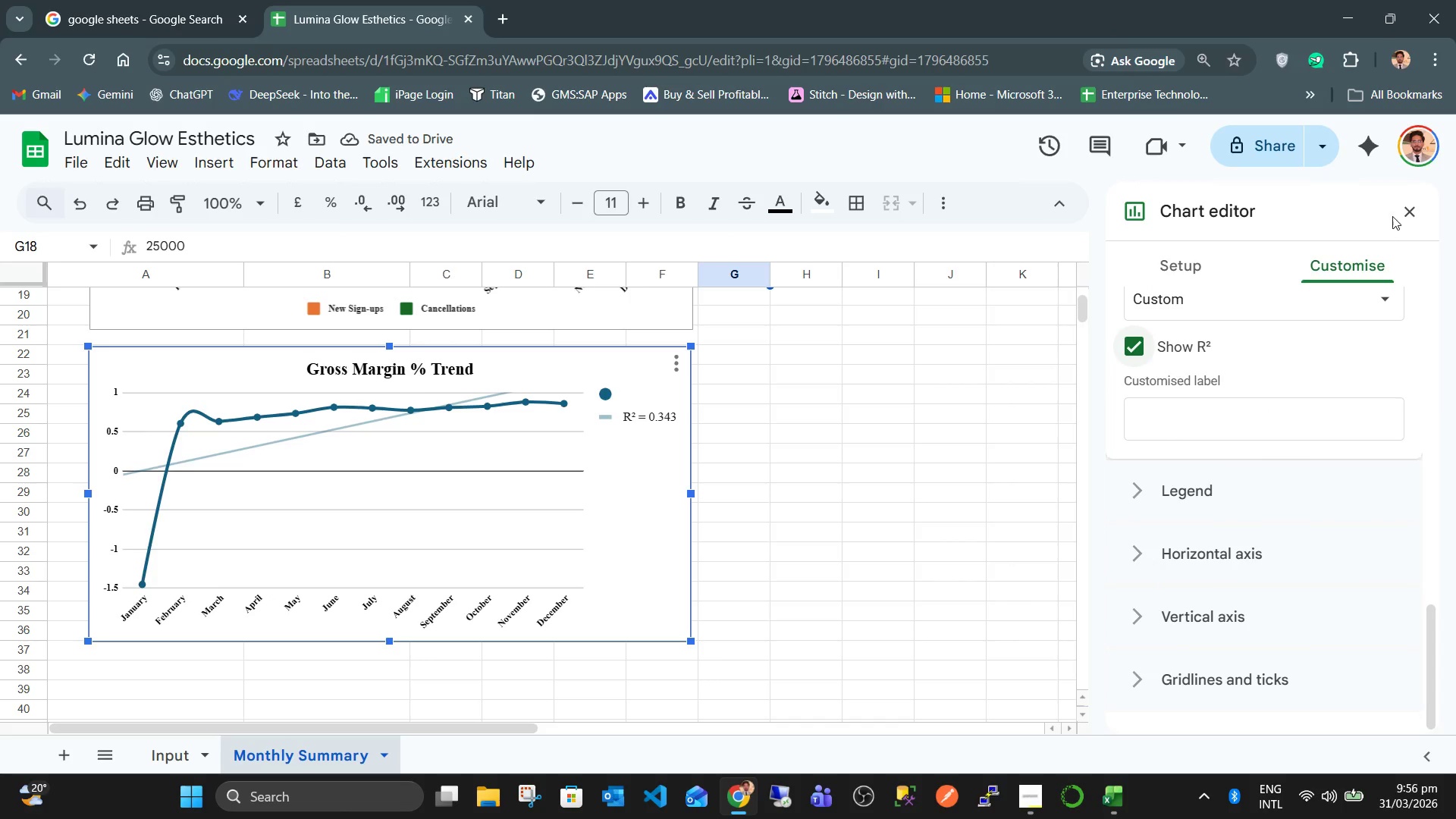 
left_click([1399, 215])
 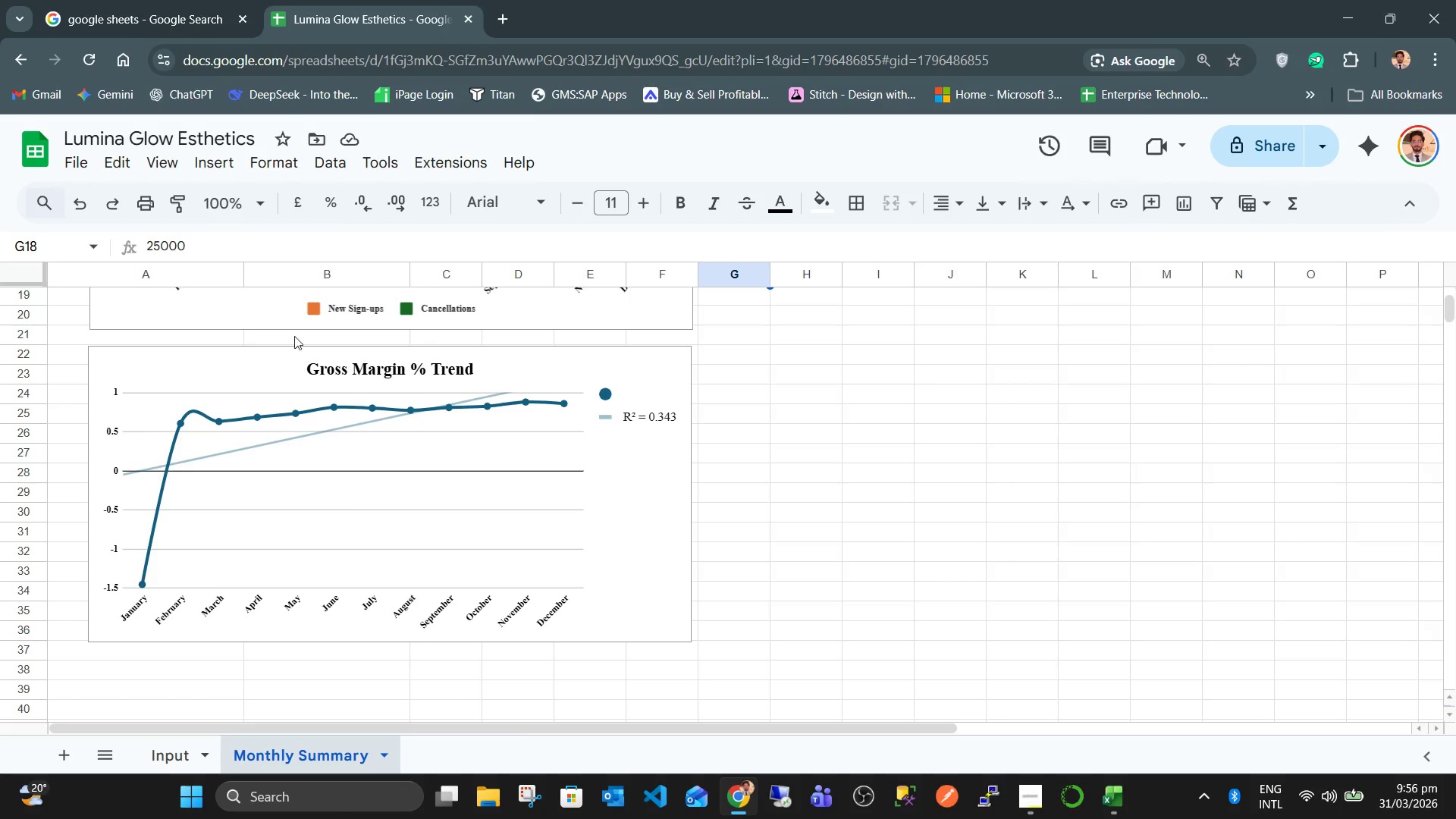 
scroll: coordinate [405, 541], scroll_direction: up, amount: 6.0
 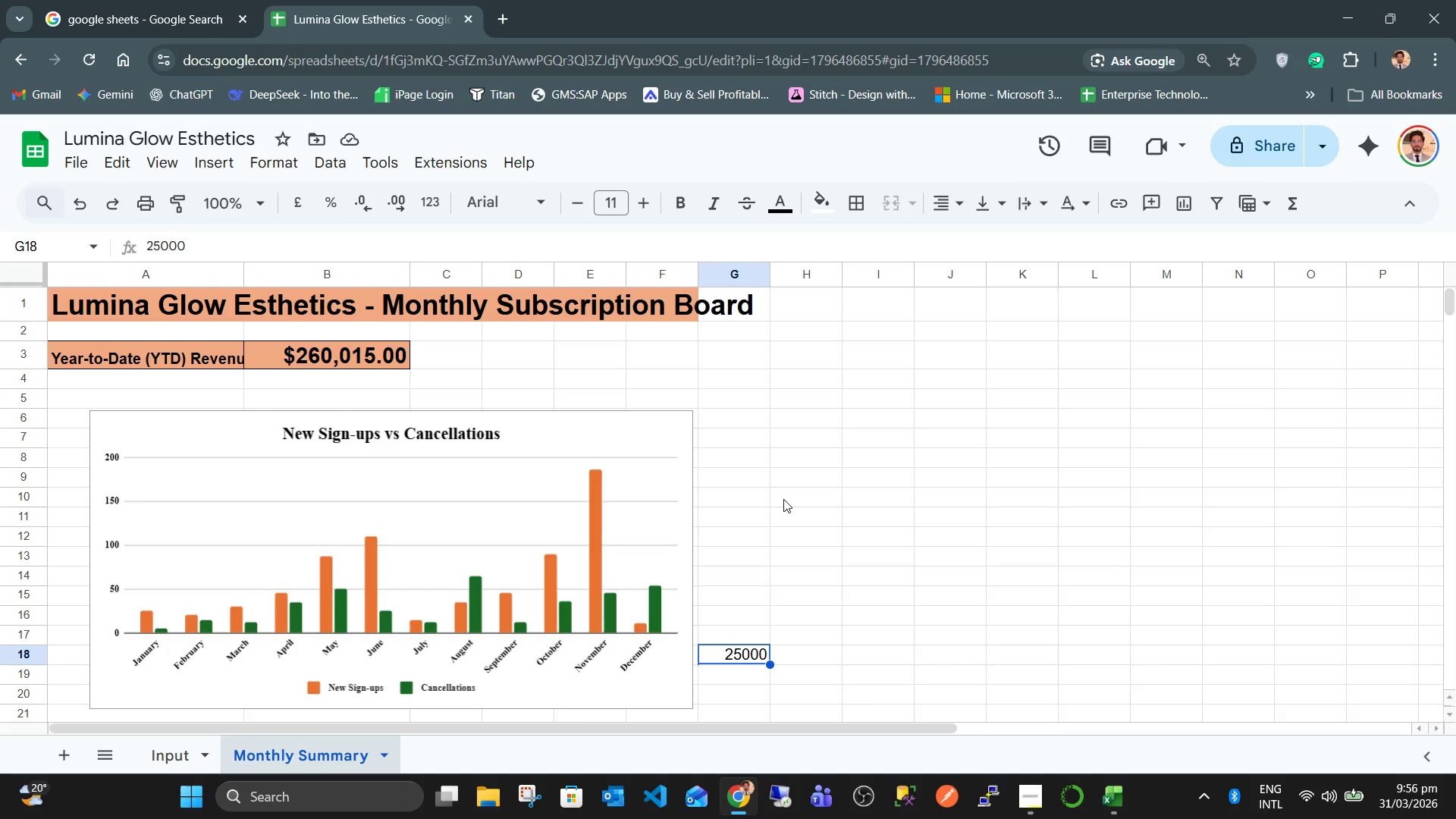 
key(Control+P)
 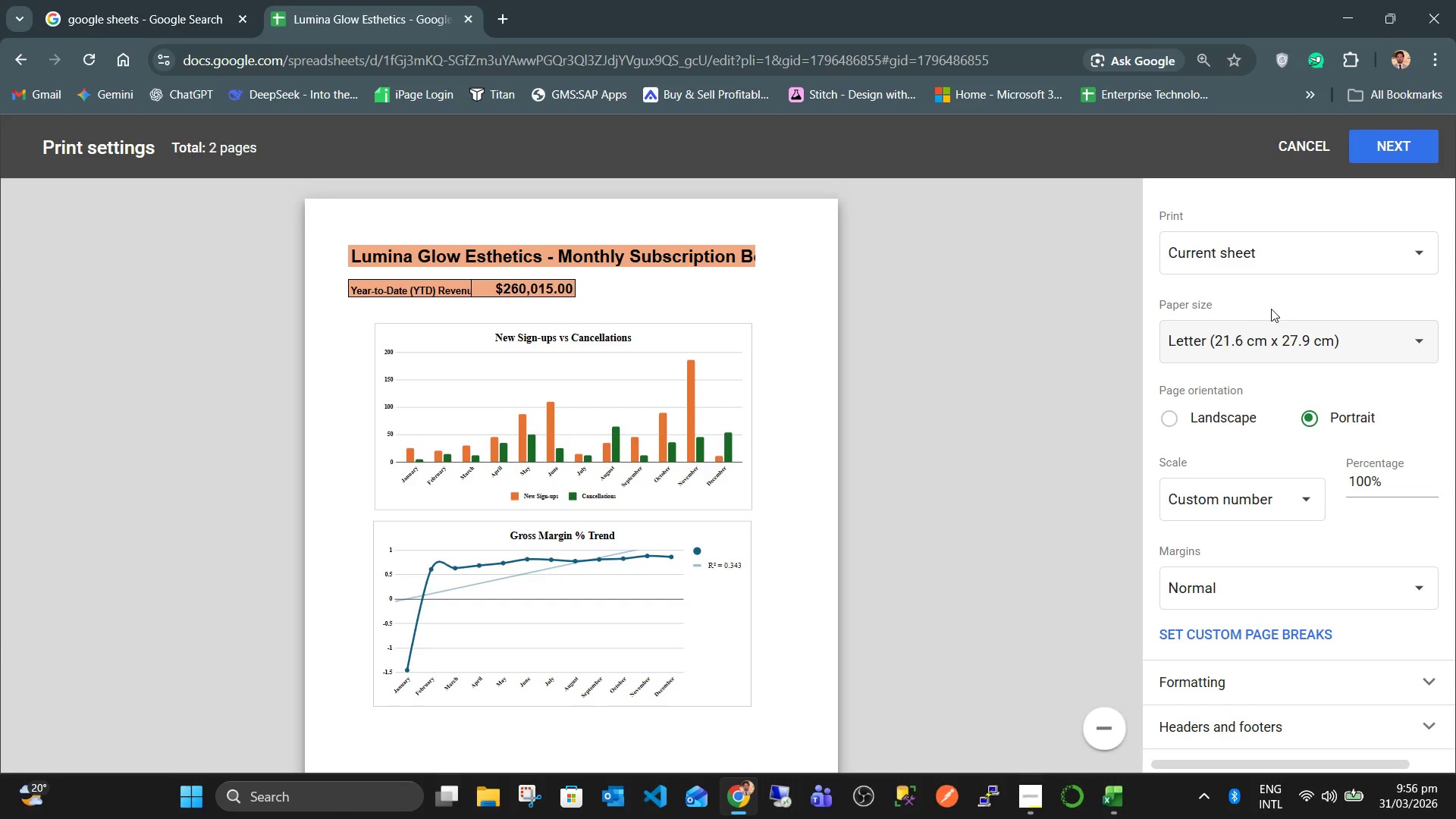 
wait(5.64)
 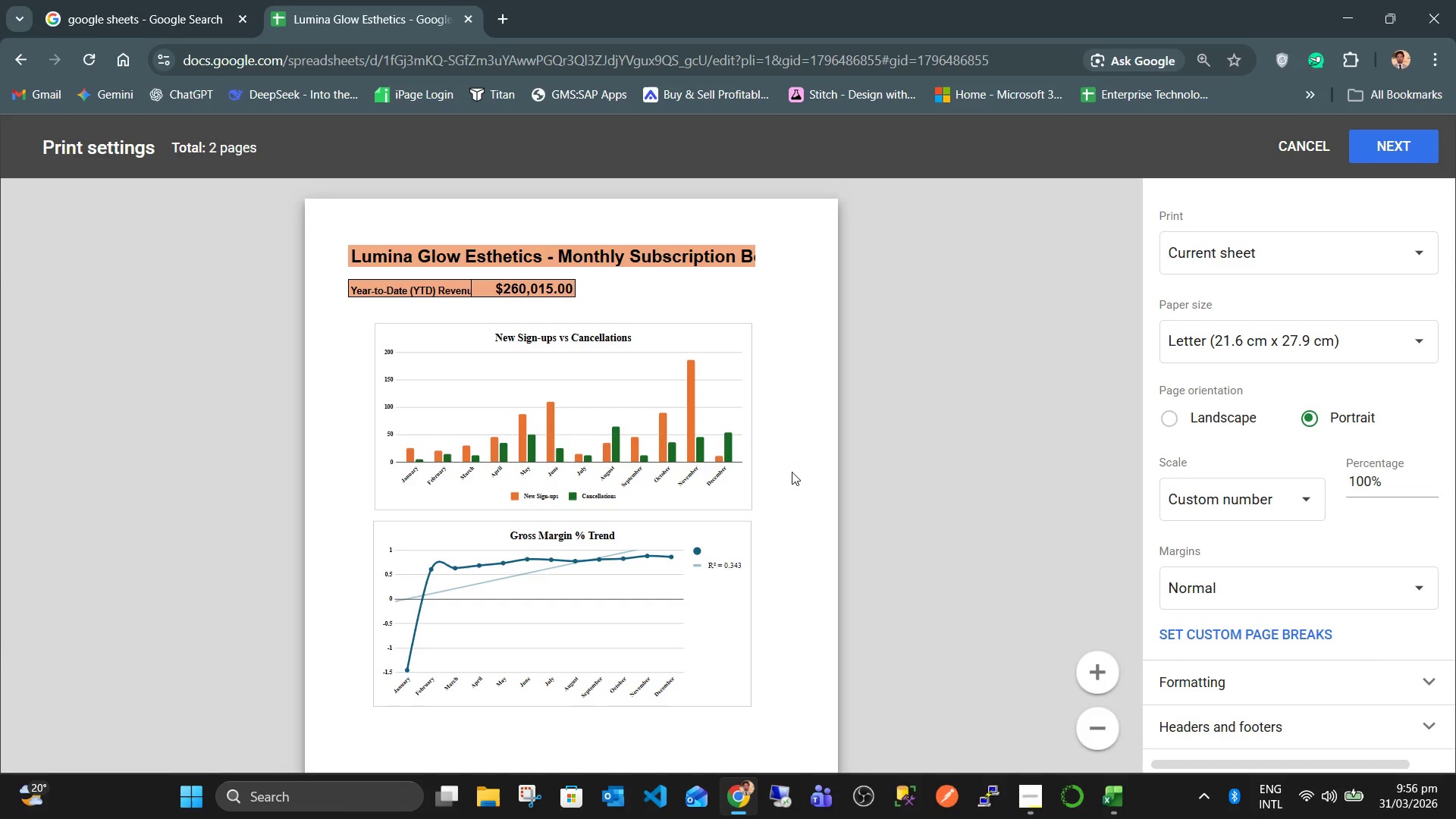 
scroll: coordinate [1324, 610], scroll_direction: down, amount: 13.0
 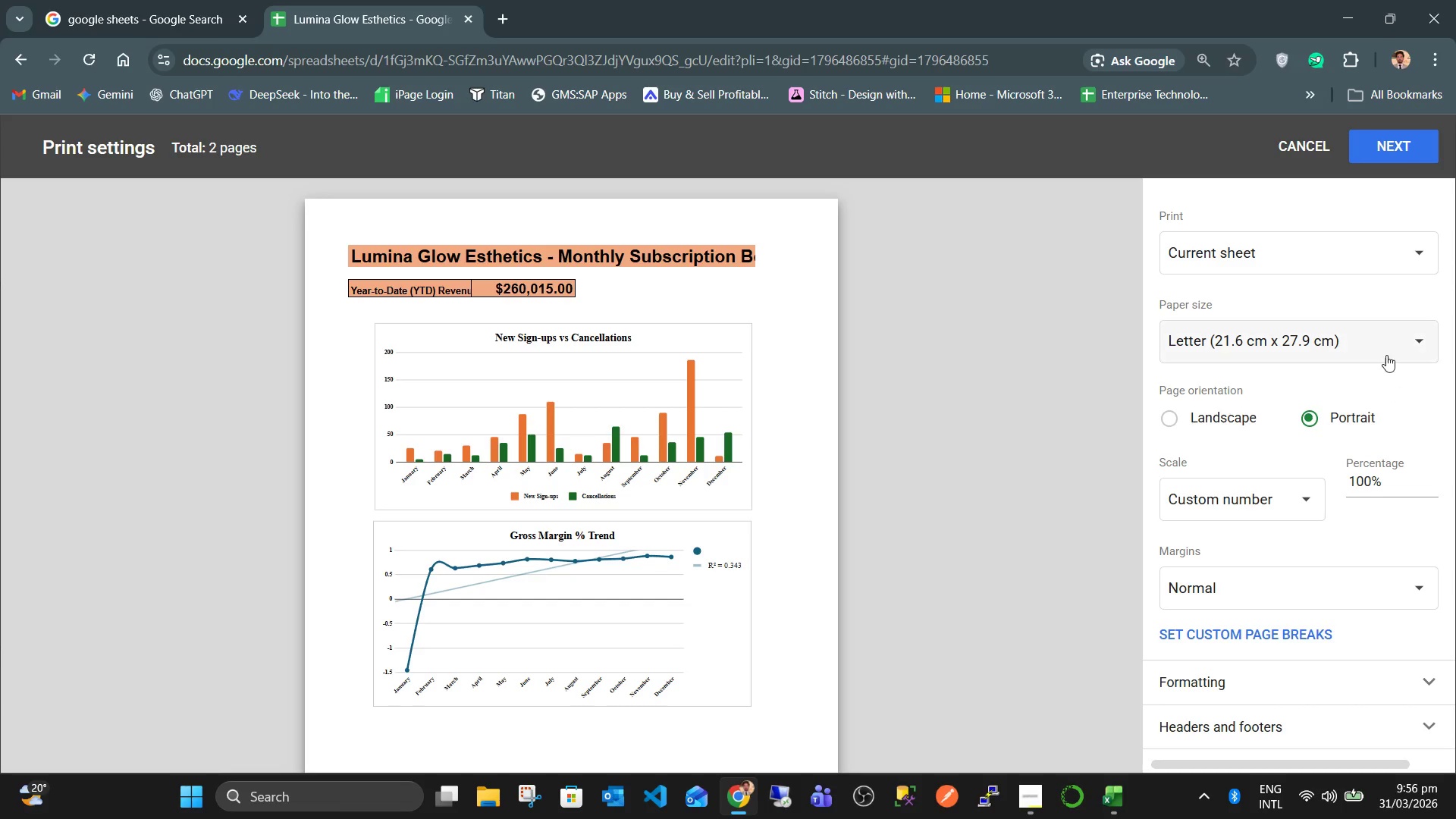 
left_click([1364, 248])
 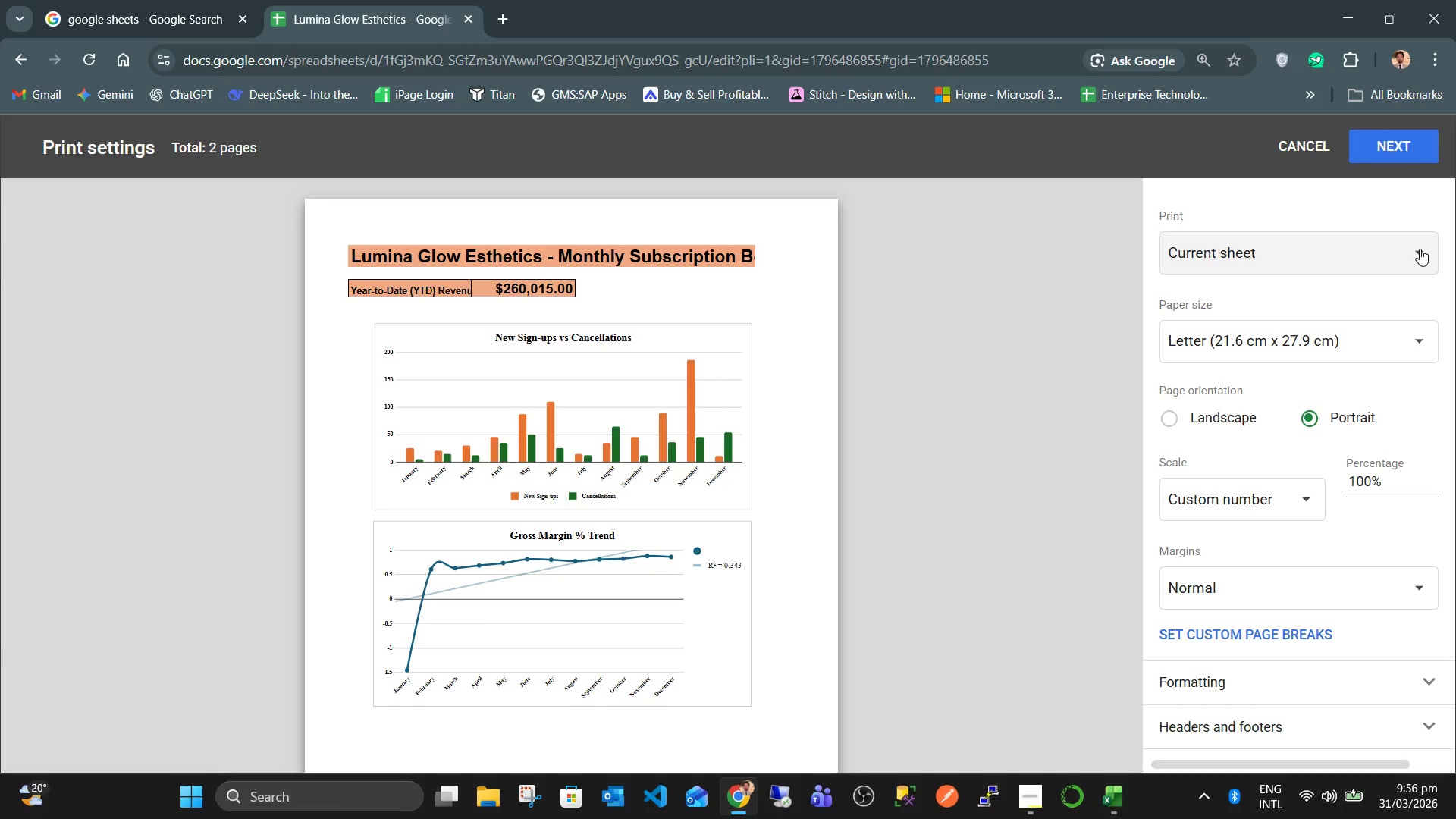 
double_click([1420, 249])
 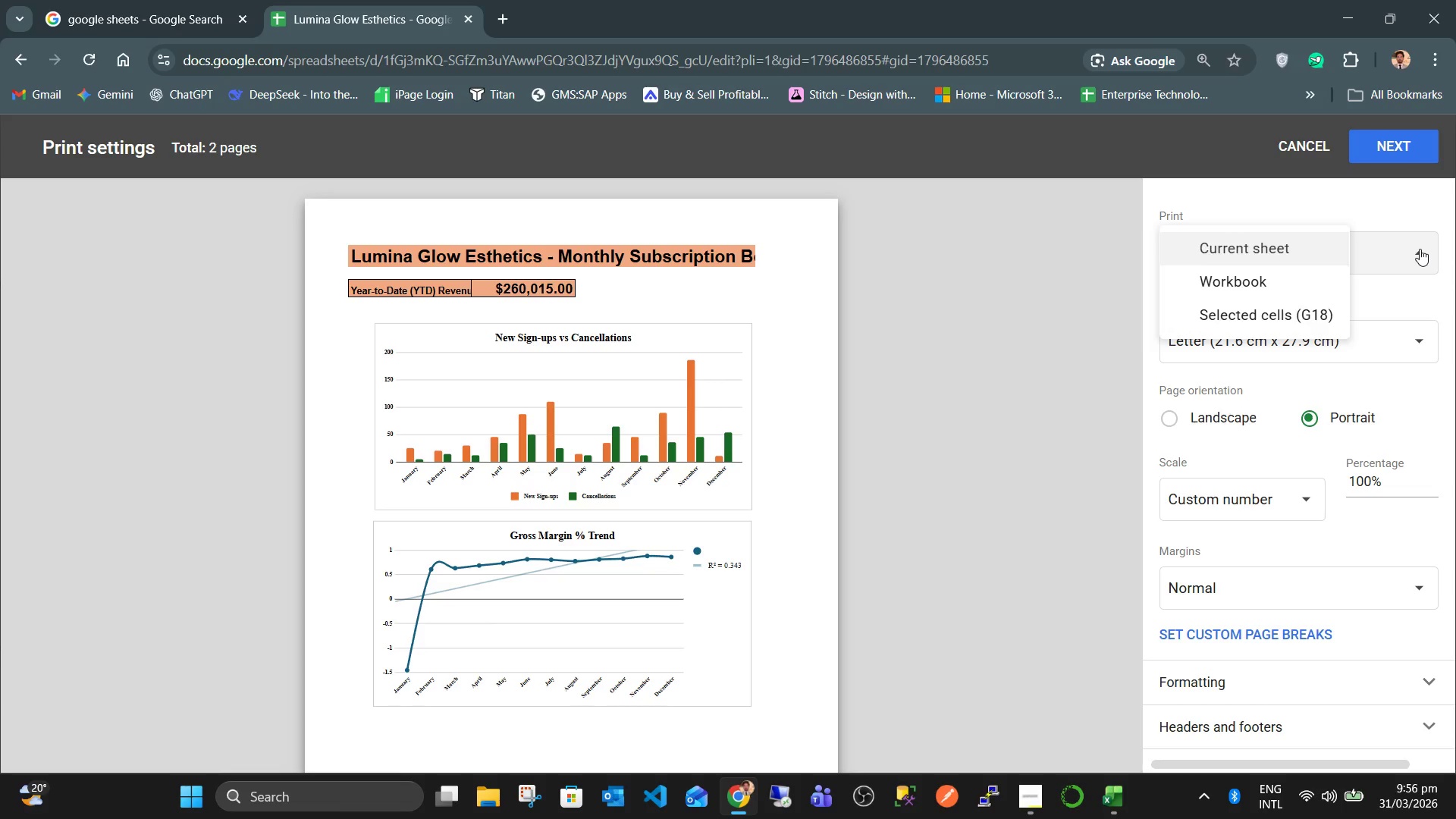 
triple_click([1420, 249])
 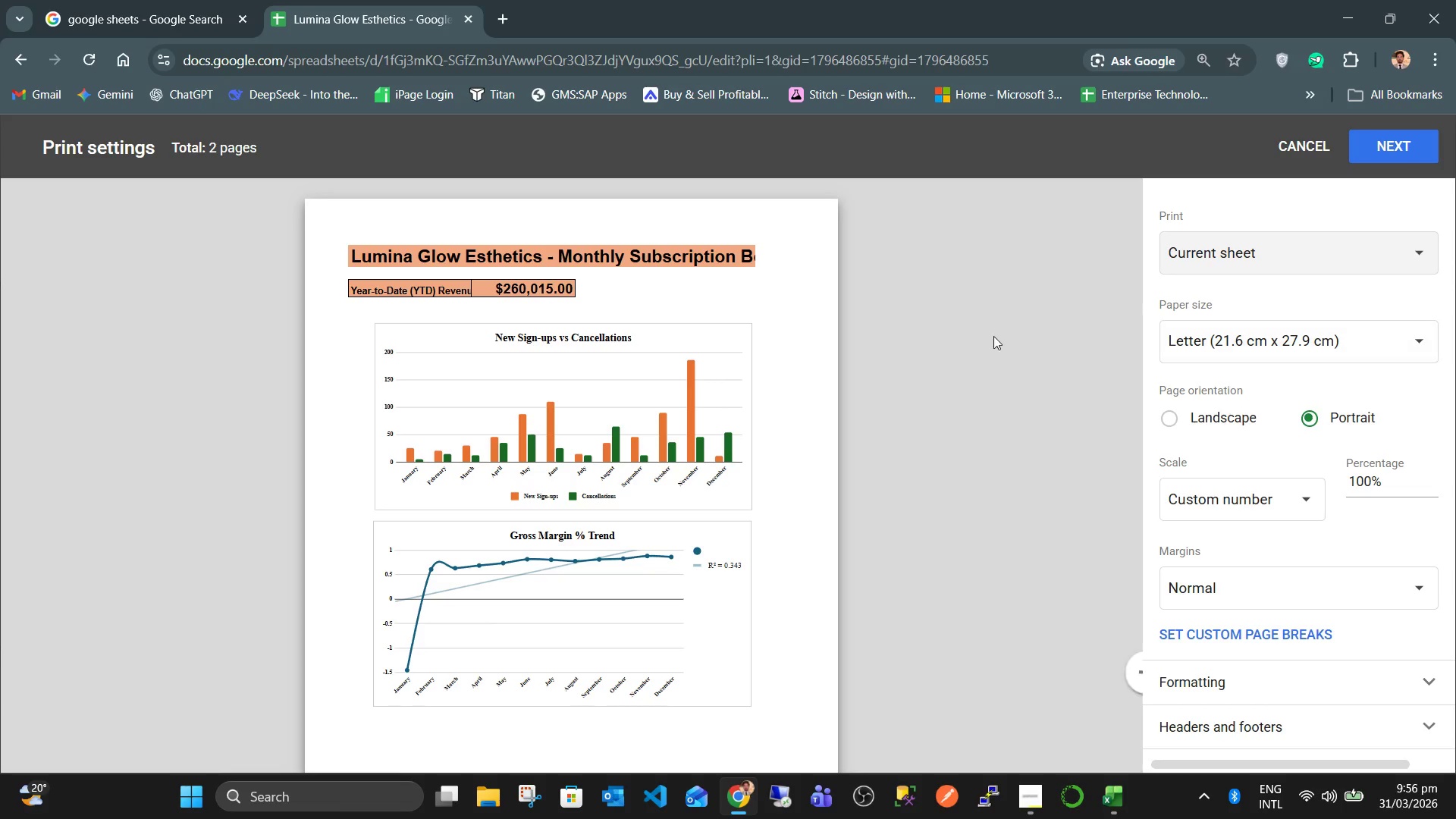 
left_click([977, 340])
 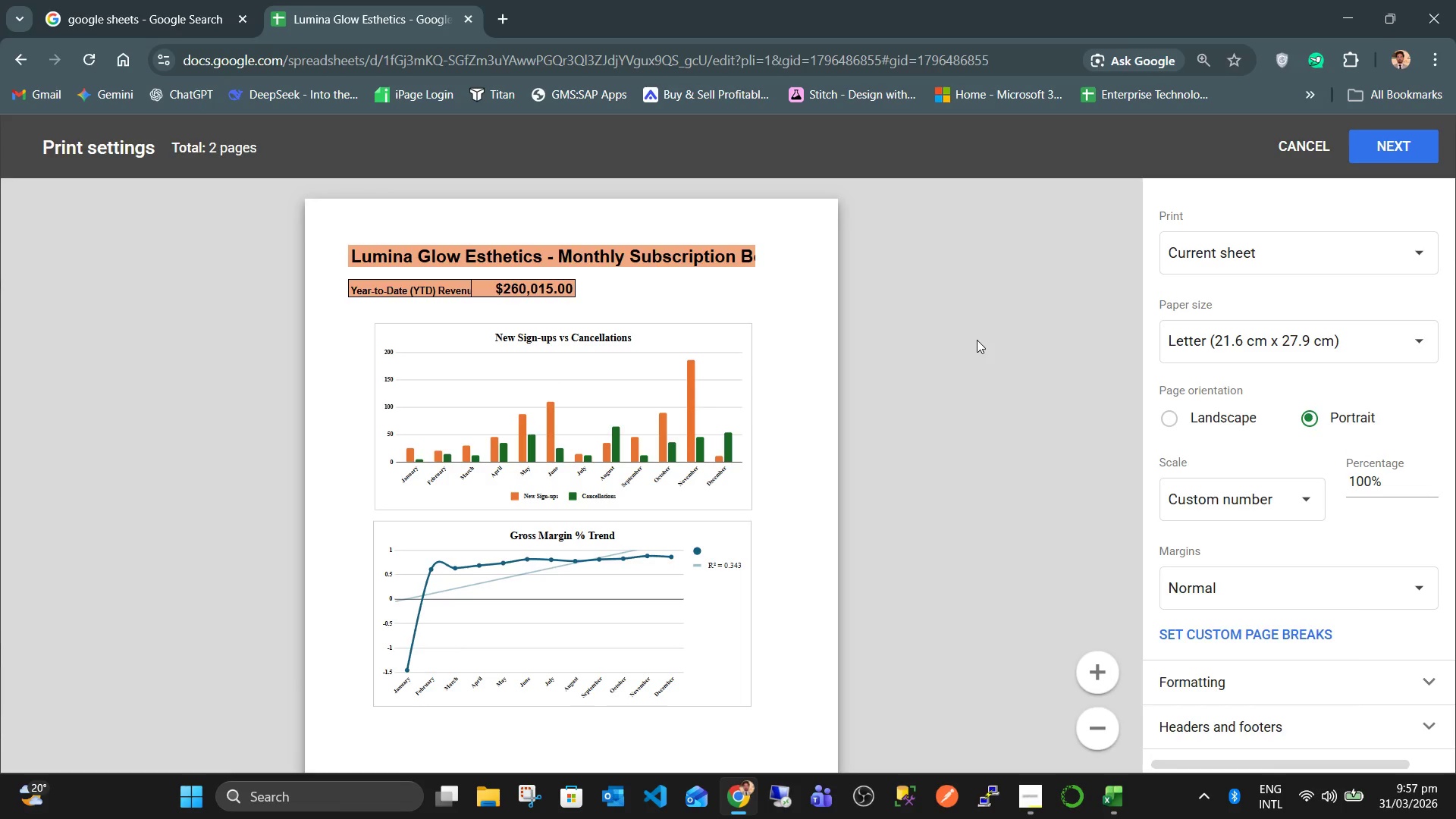 
key(Escape)
 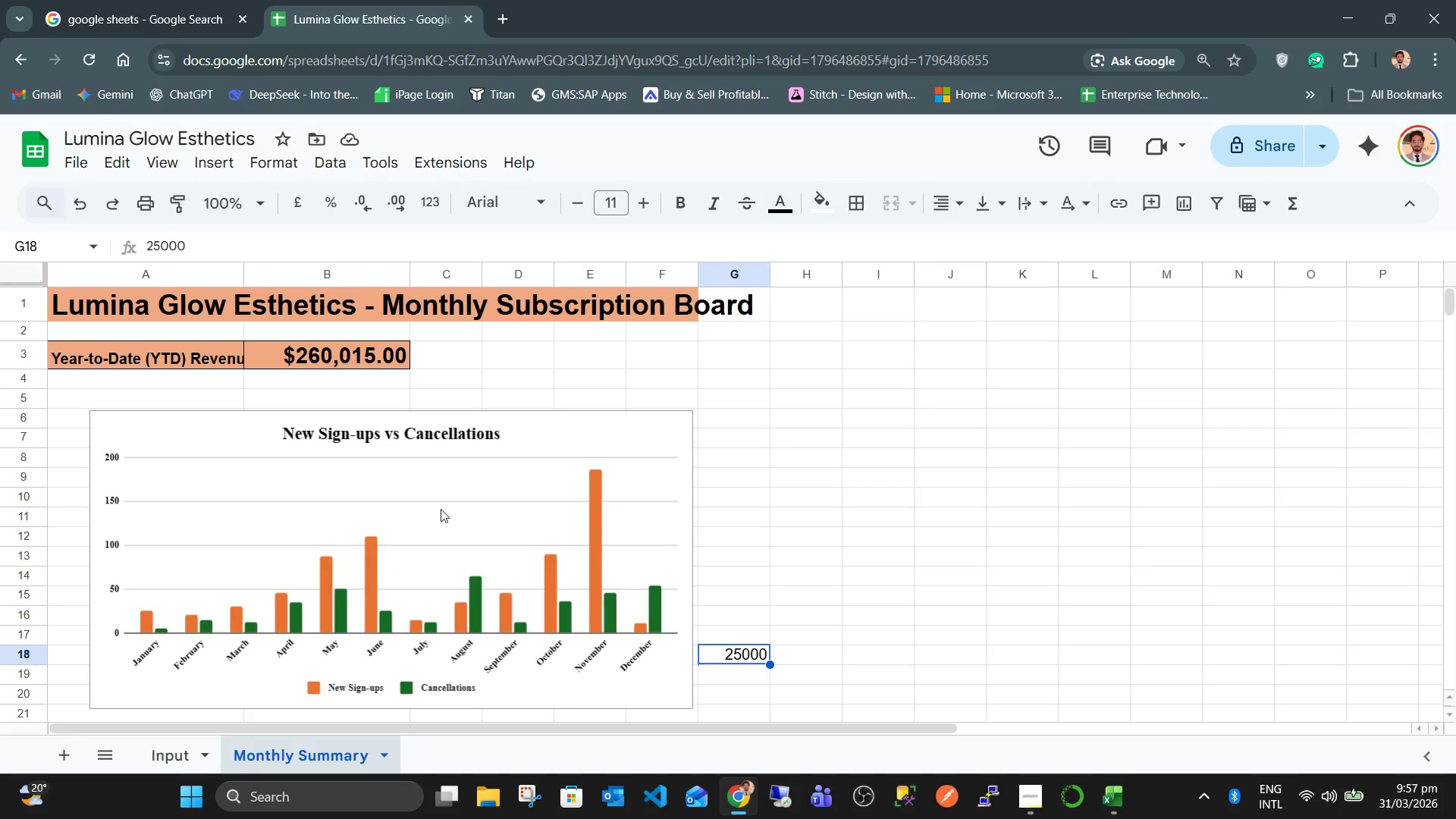 
left_click([634, 480])
 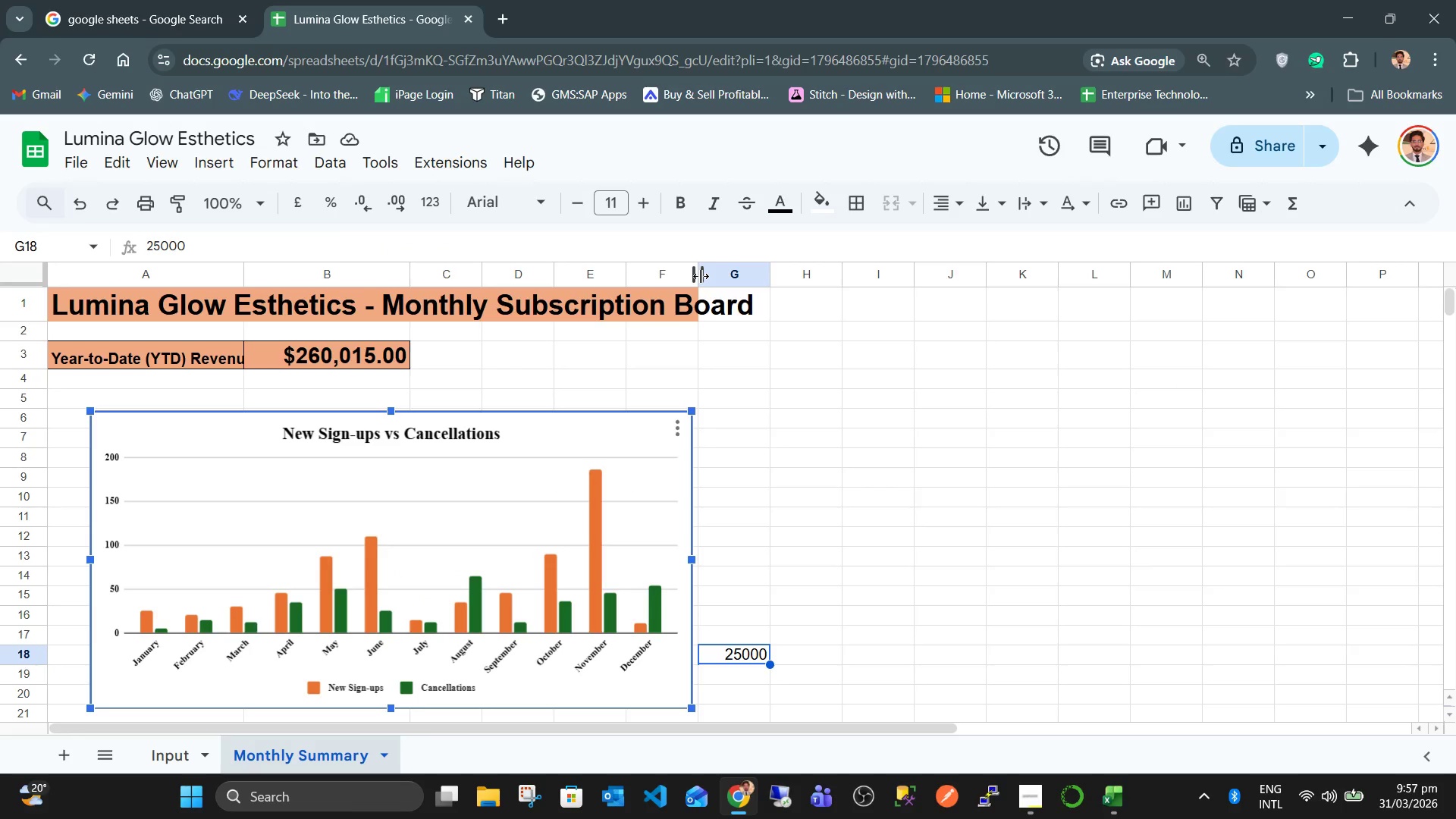 
left_click_drag(start_coordinate=[701, 276], to_coordinate=[767, 289])
 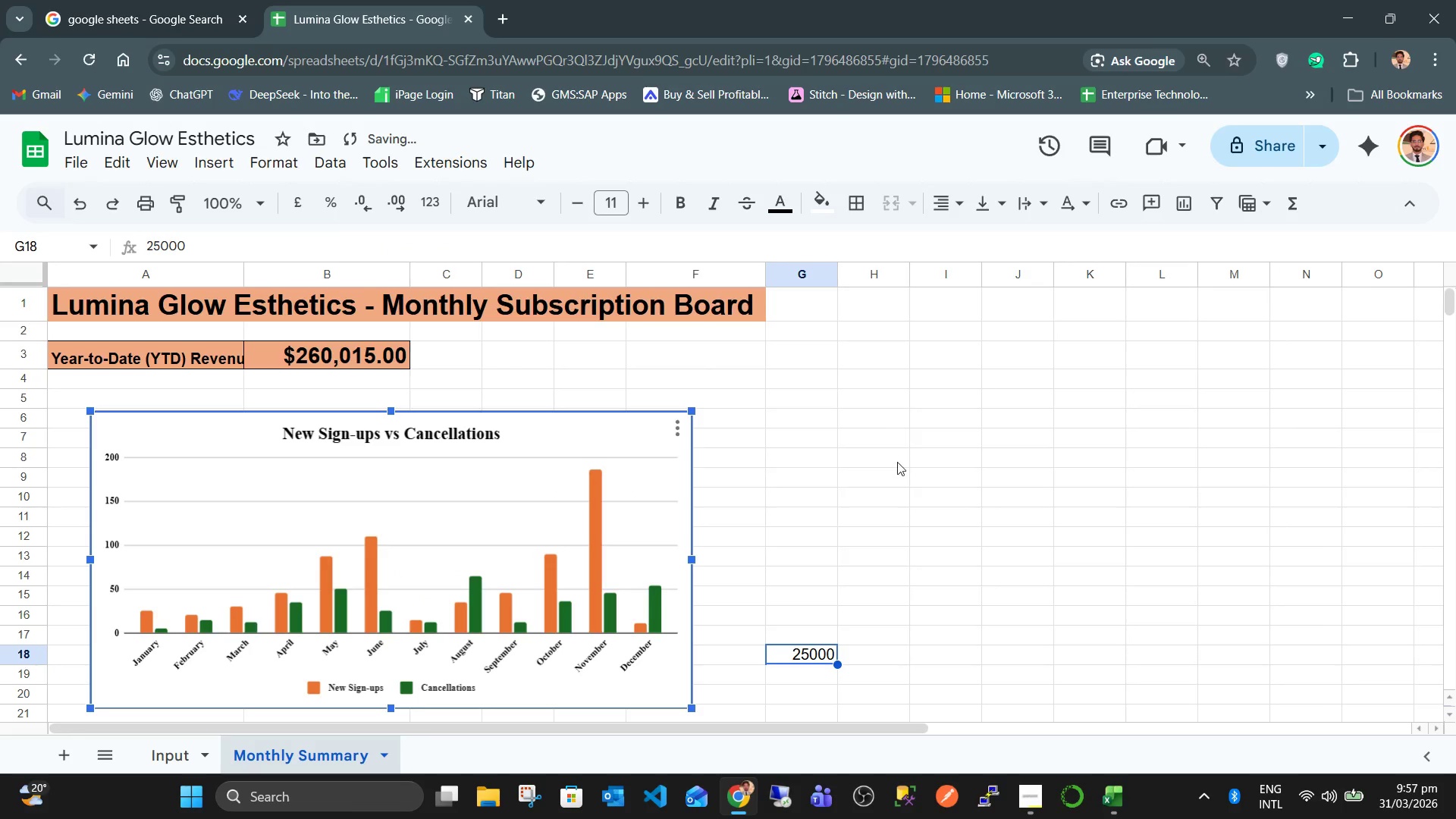 
left_click([902, 487])
 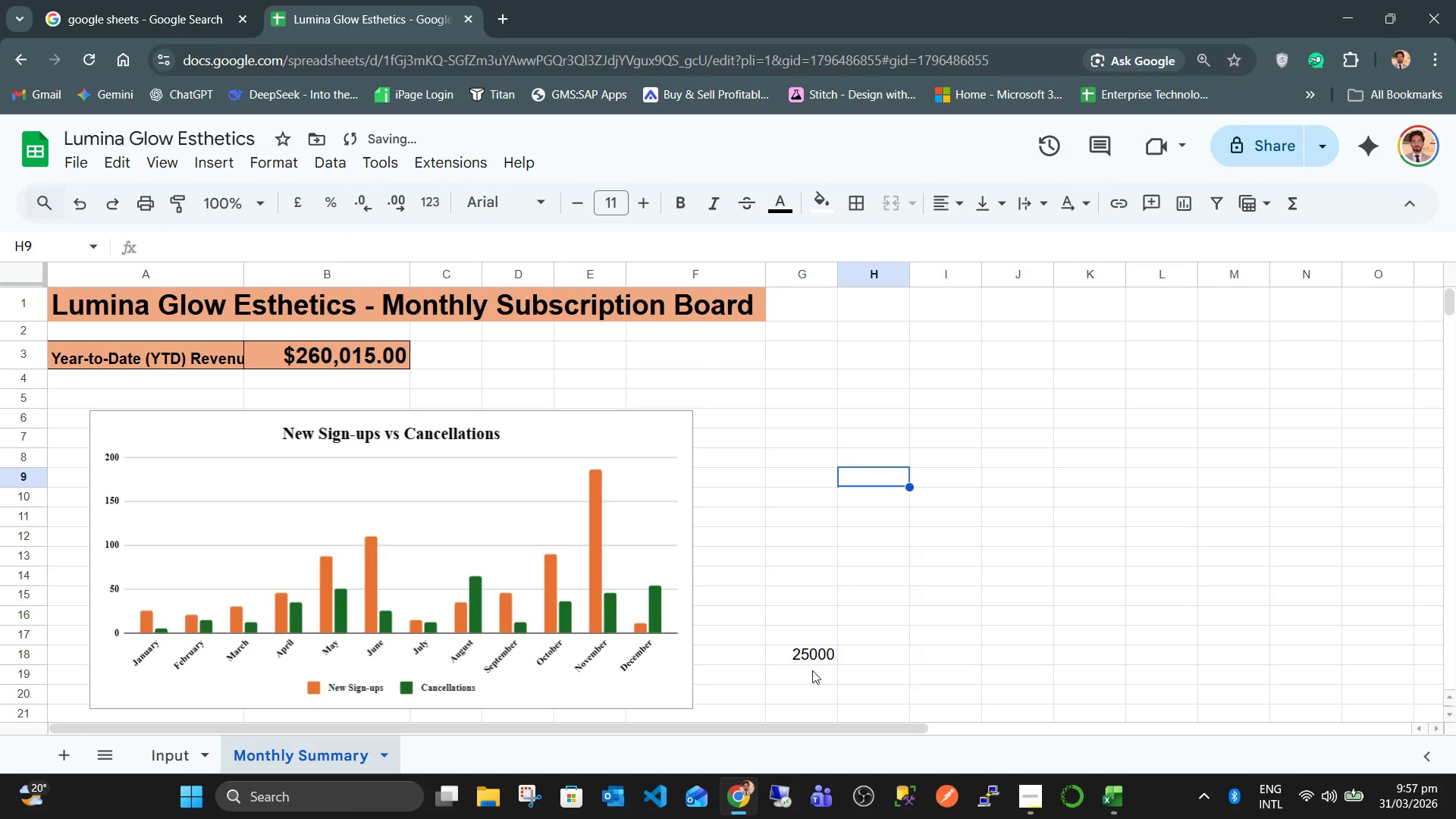 
left_click([802, 648])
 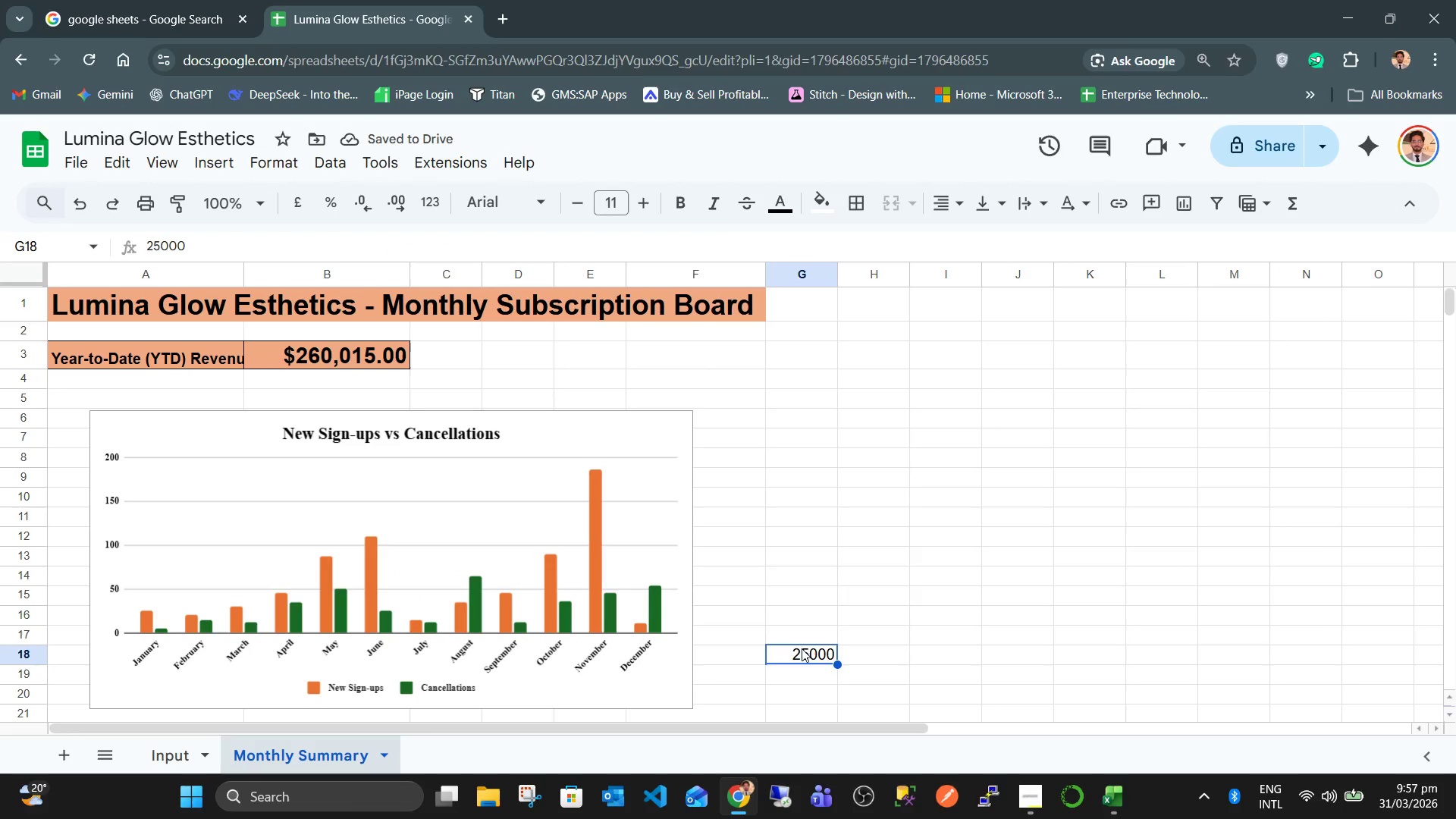 
key(Delete)
 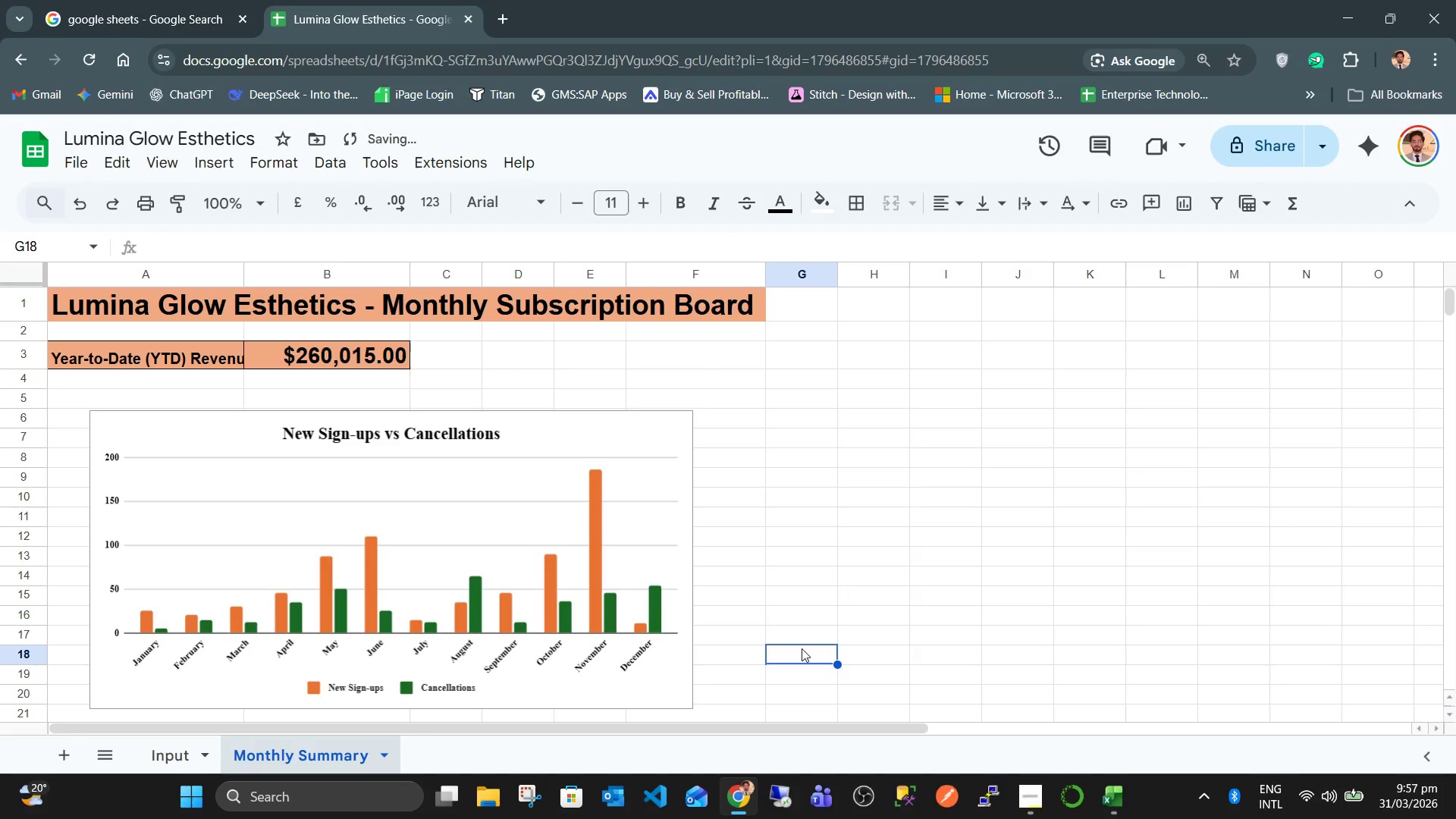 
key(Backspace)
 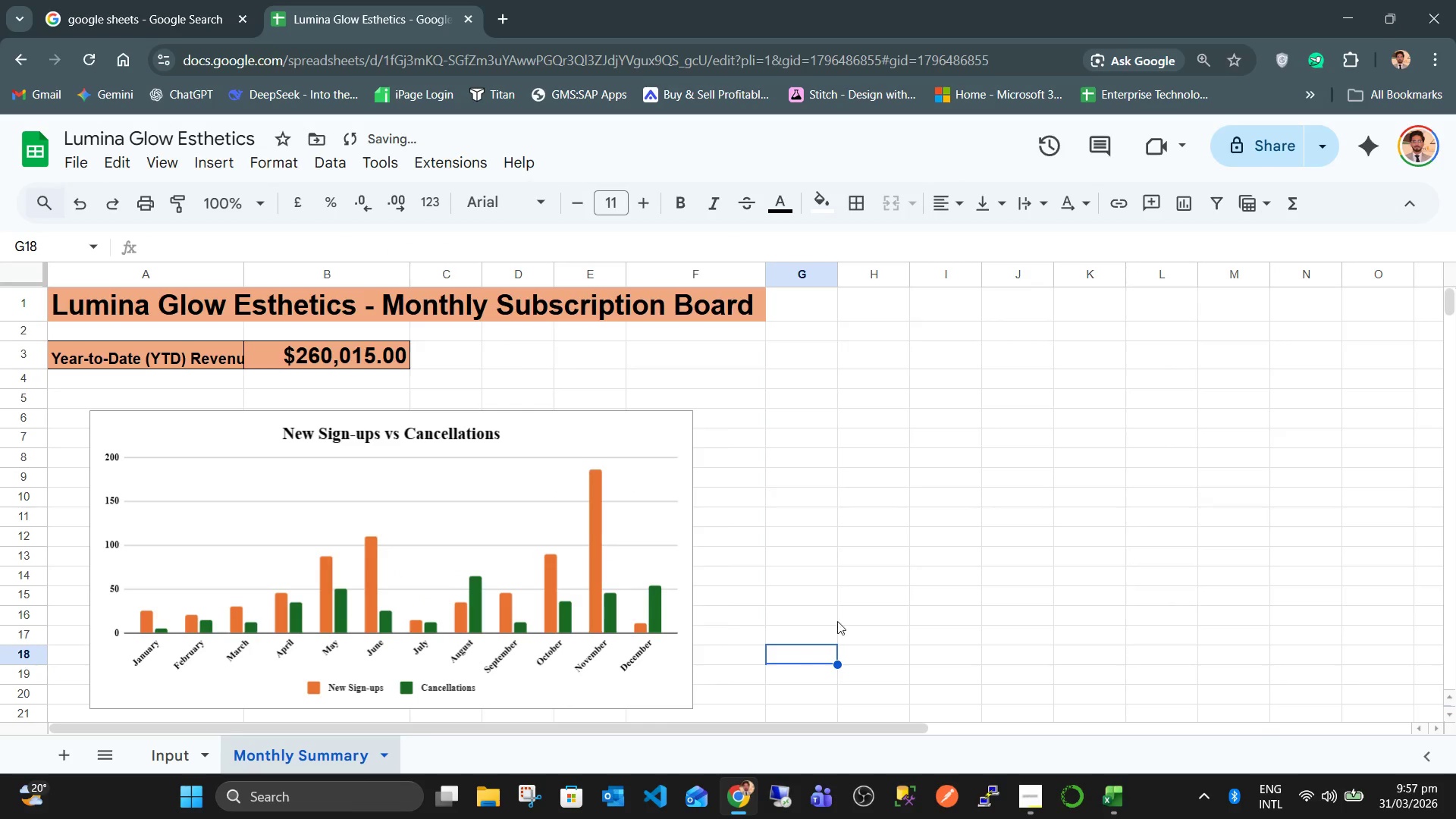 
left_click([843, 536])
 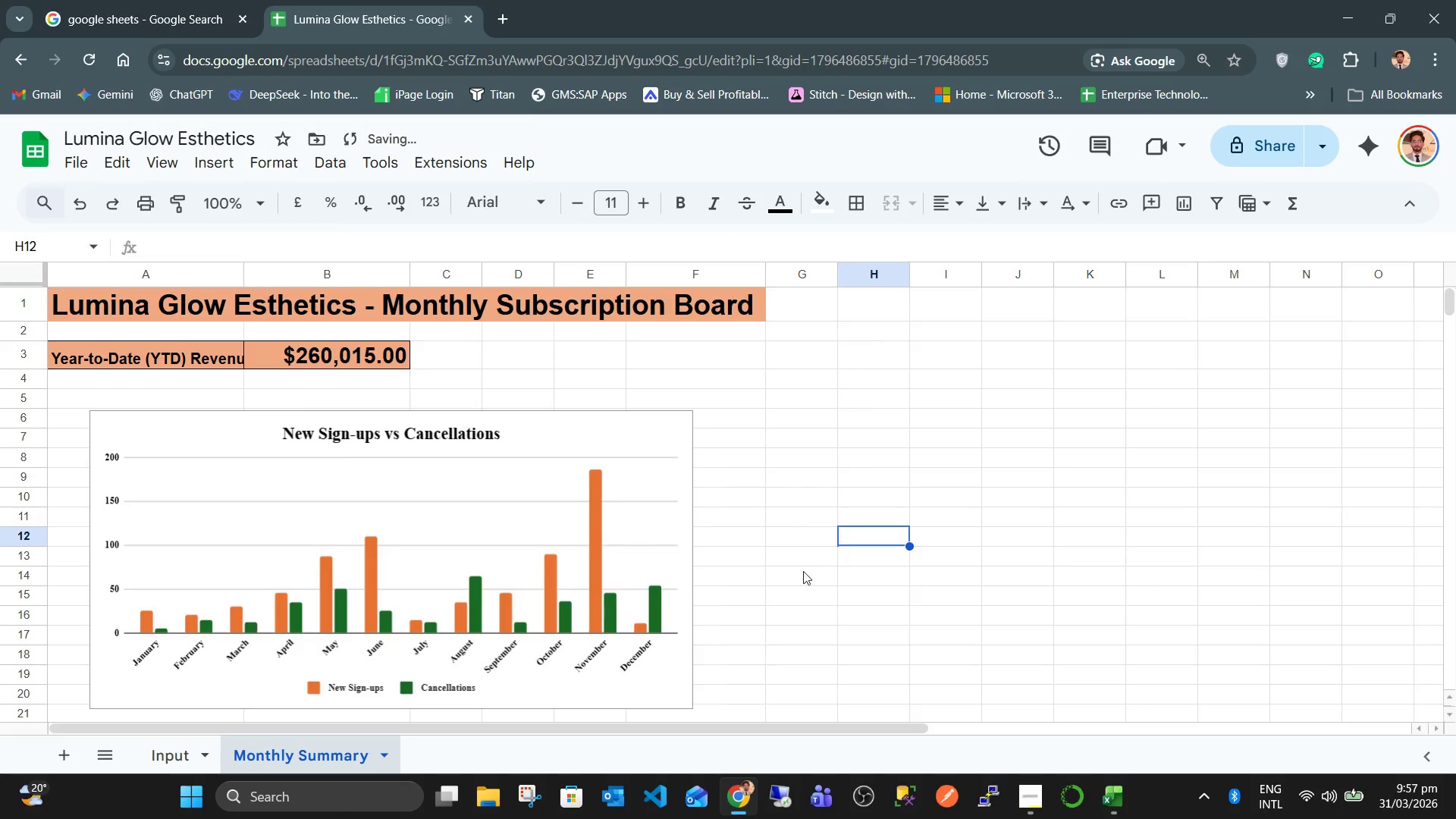 
key(Control+ControlLeft)
 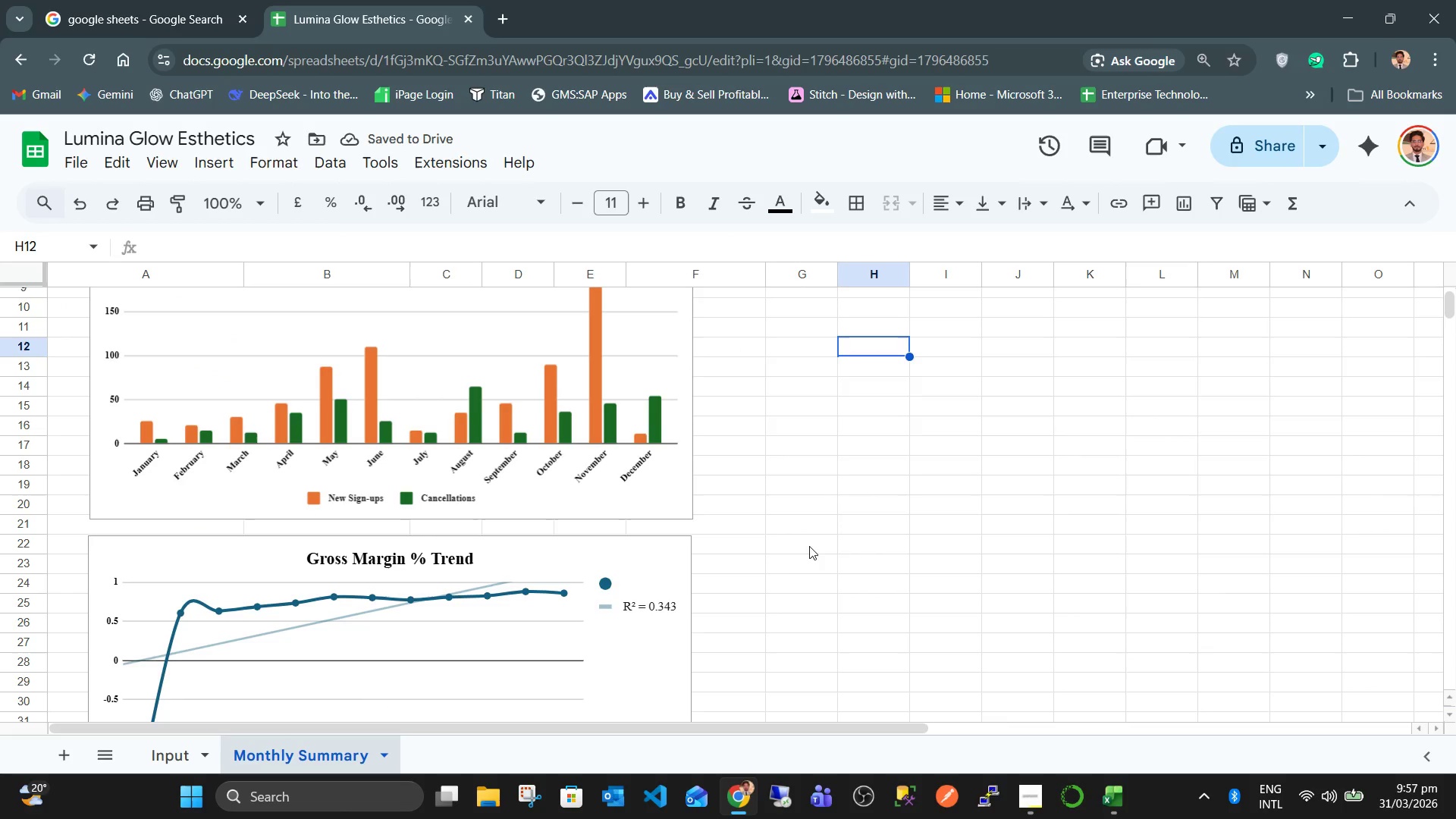 
key(Control+S)
 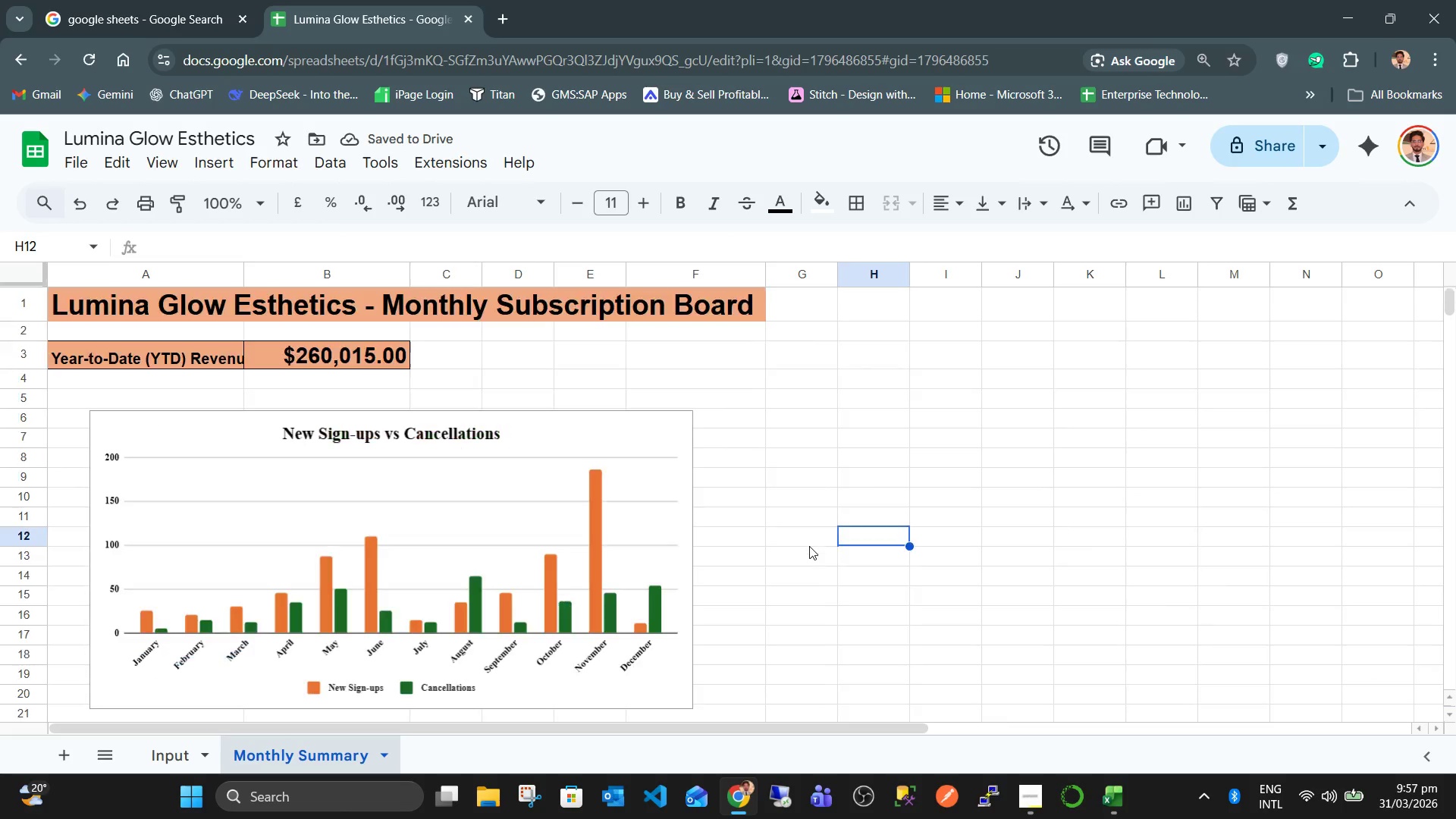 
scroll: coordinate [799, 566], scroll_direction: down, amount: 2.0
 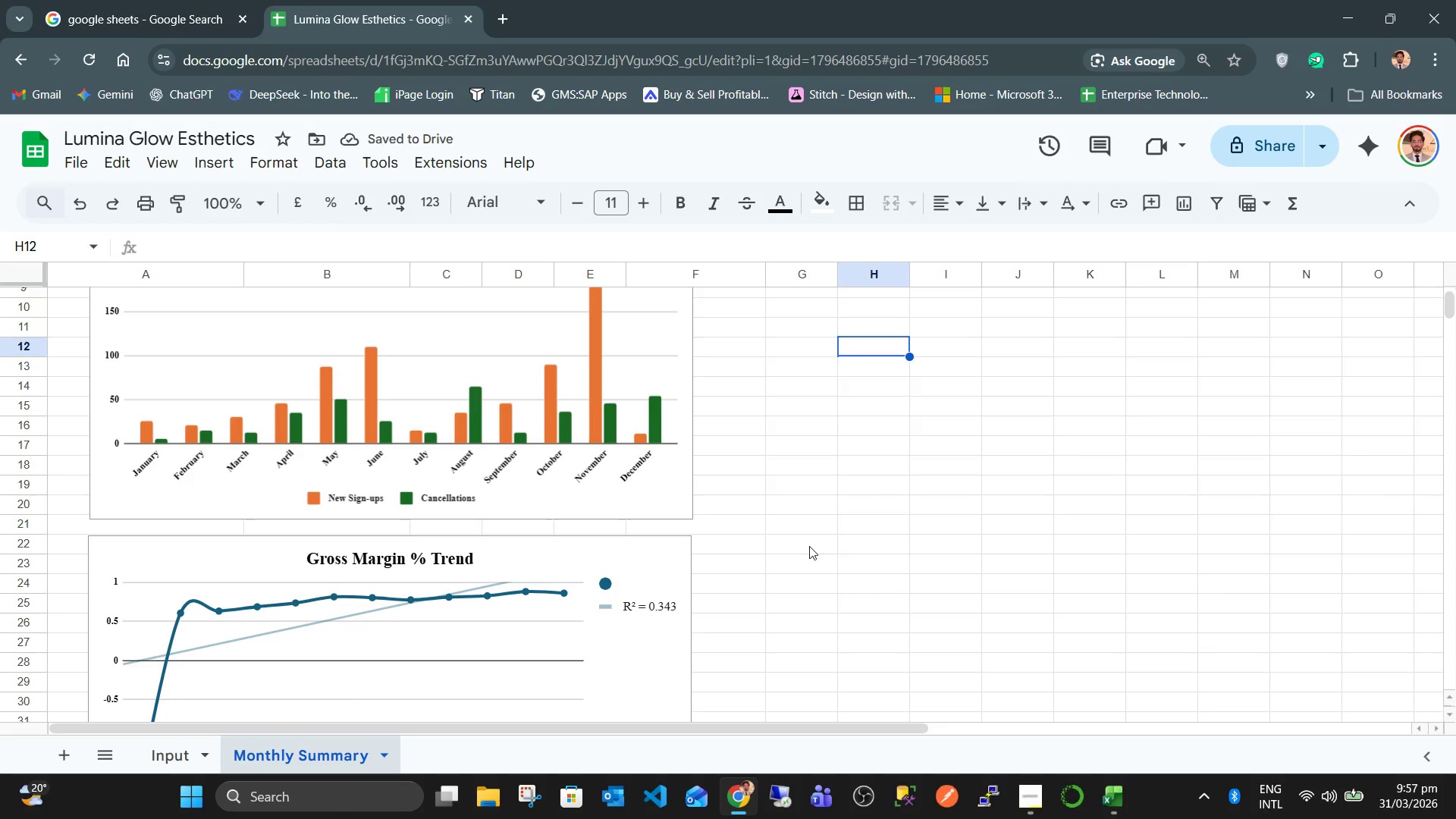 
scroll: coordinate [798, 530], scroll_direction: up, amount: 9.0
 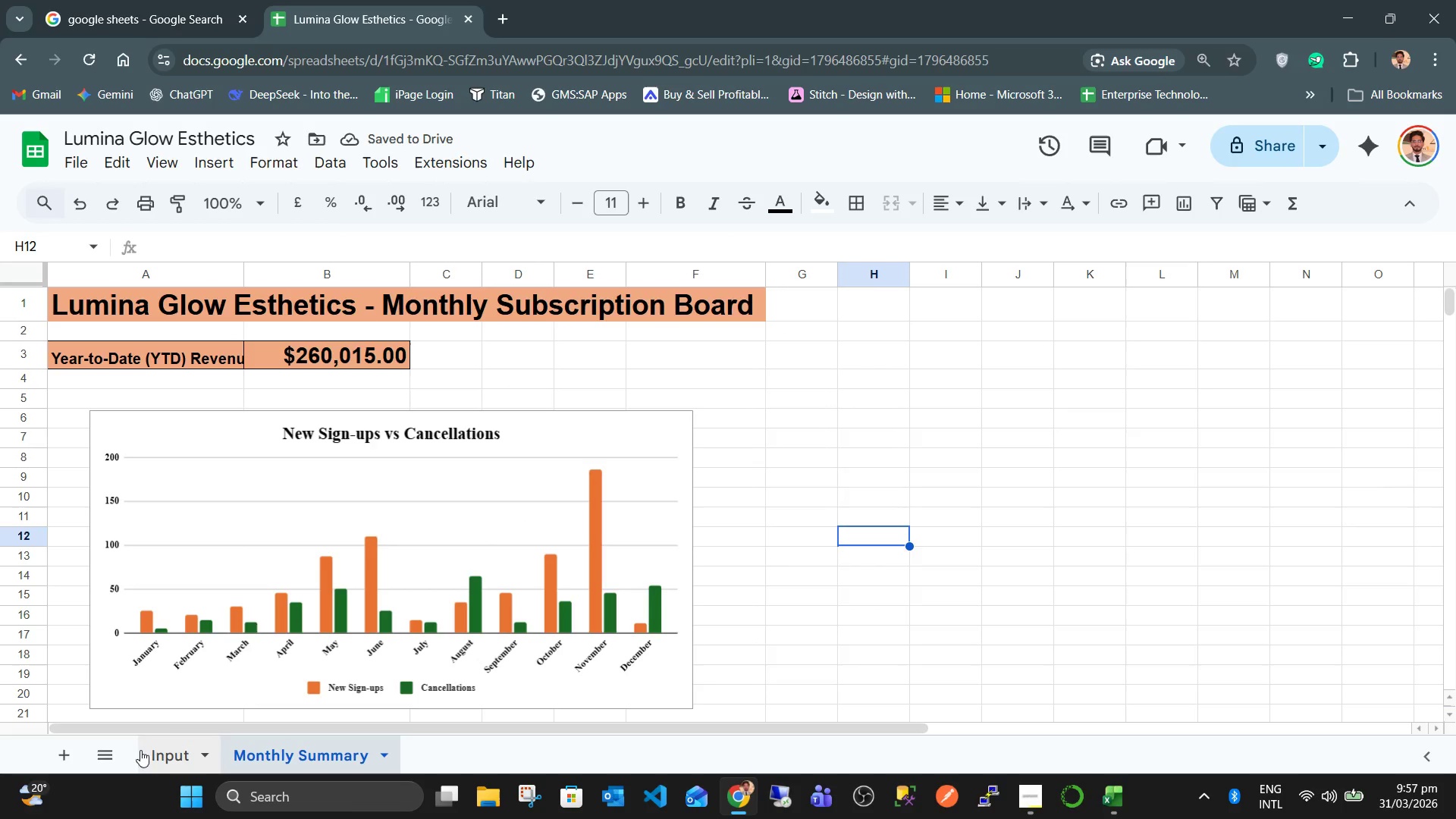 
left_click([152, 748])
 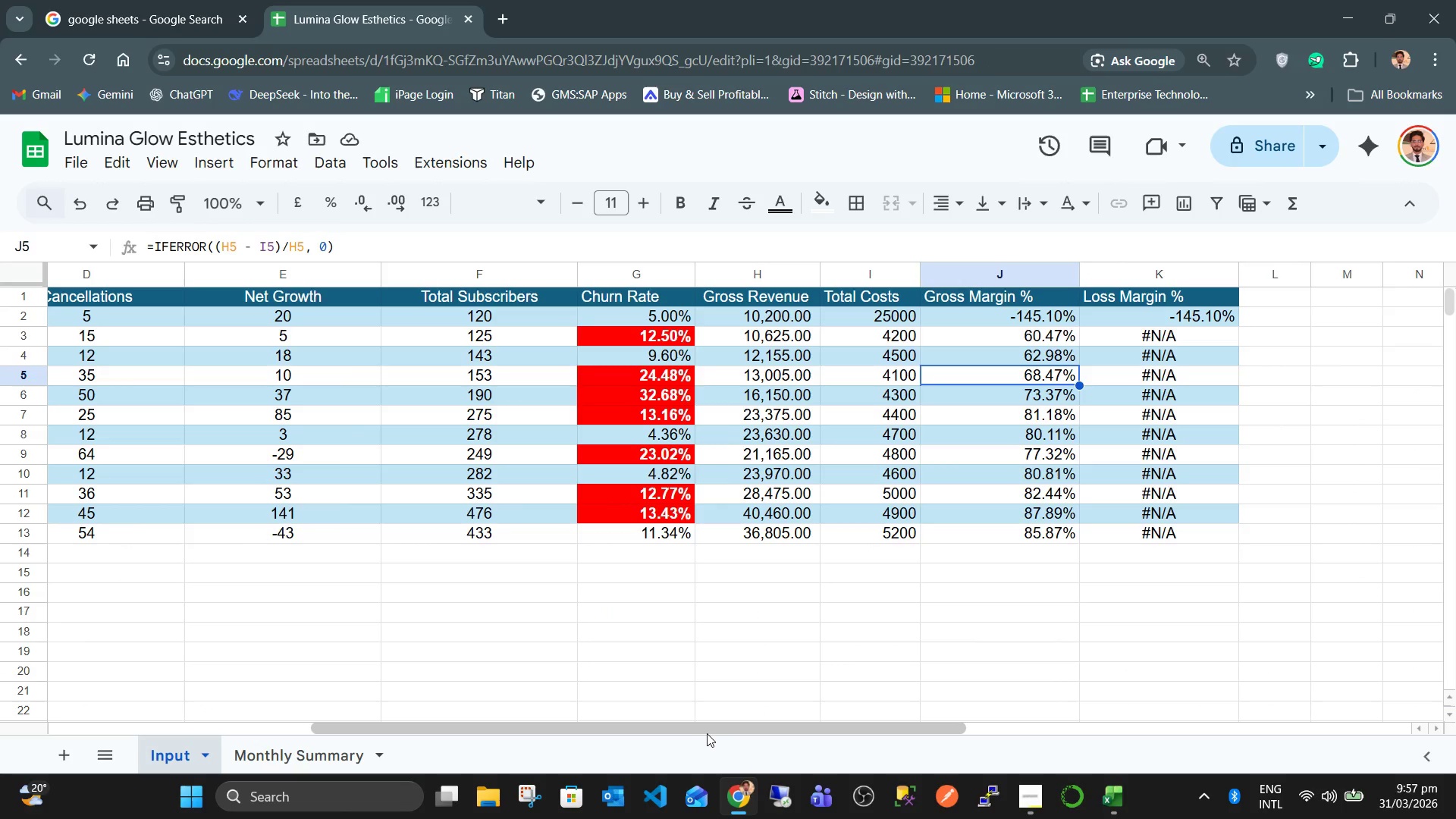 
left_click_drag(start_coordinate=[719, 733], to_coordinate=[845, 731])
 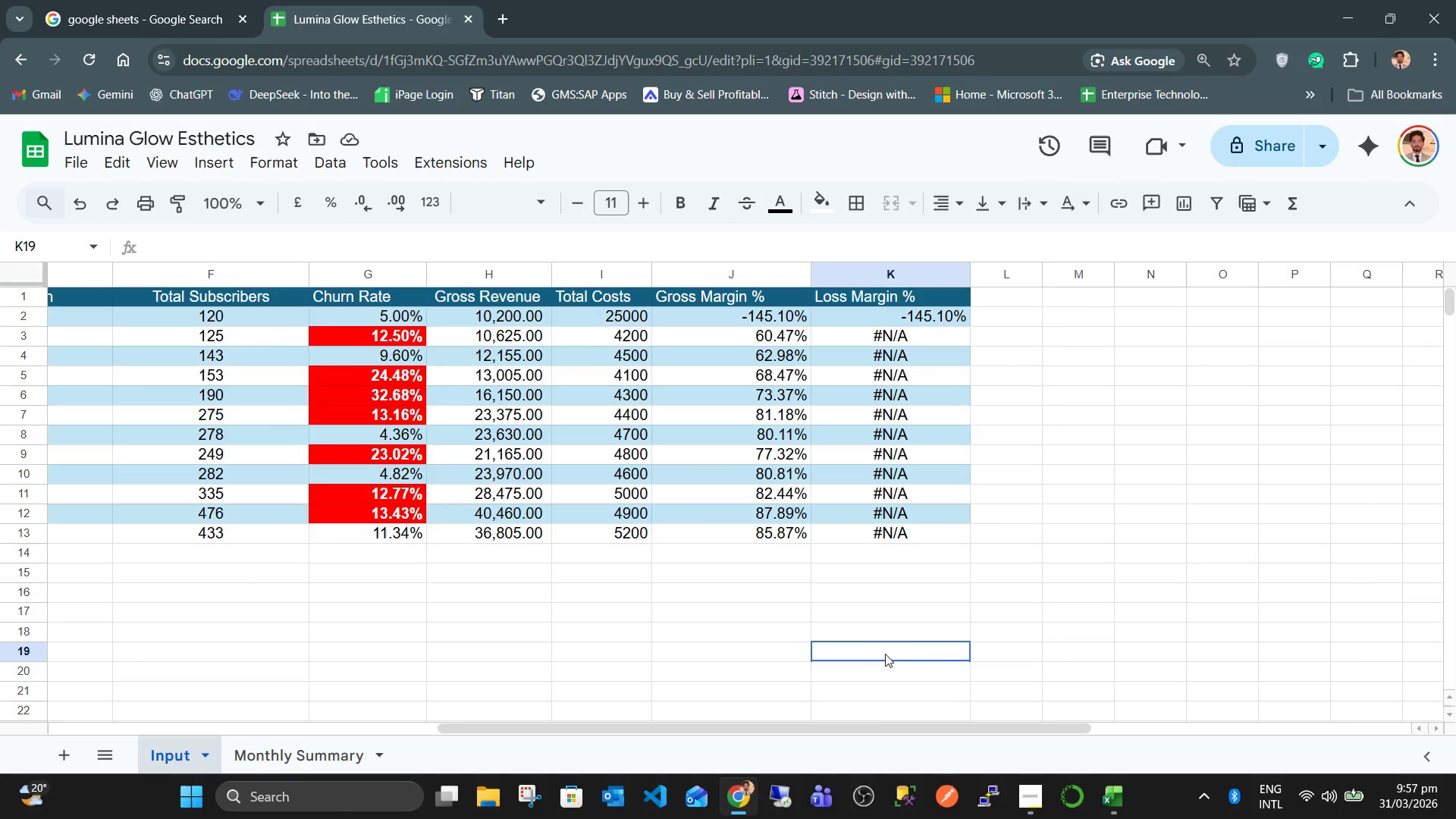 
left_click([885, 654])
 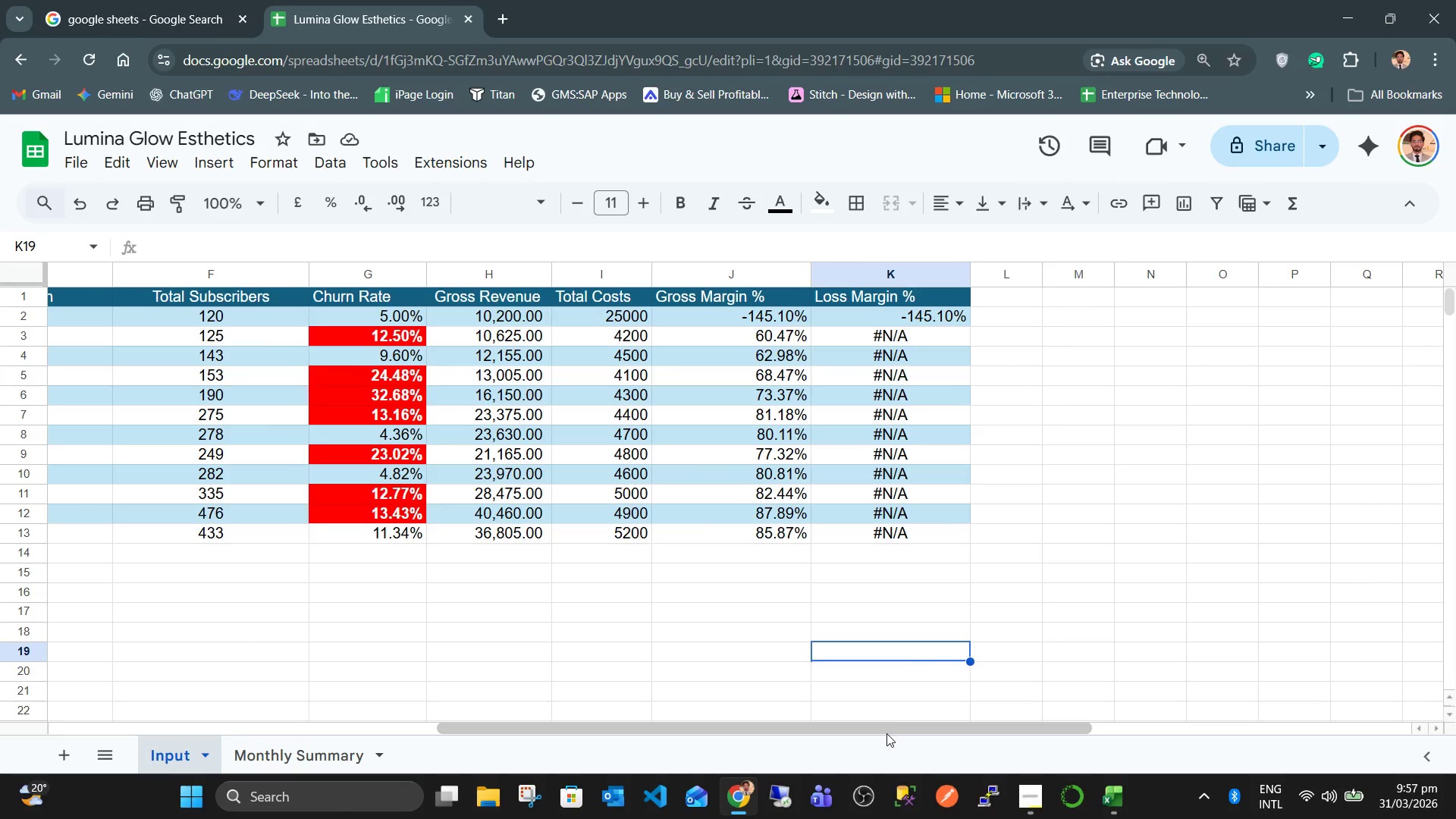 
left_click_drag(start_coordinate=[886, 733], to_coordinate=[320, 730])
 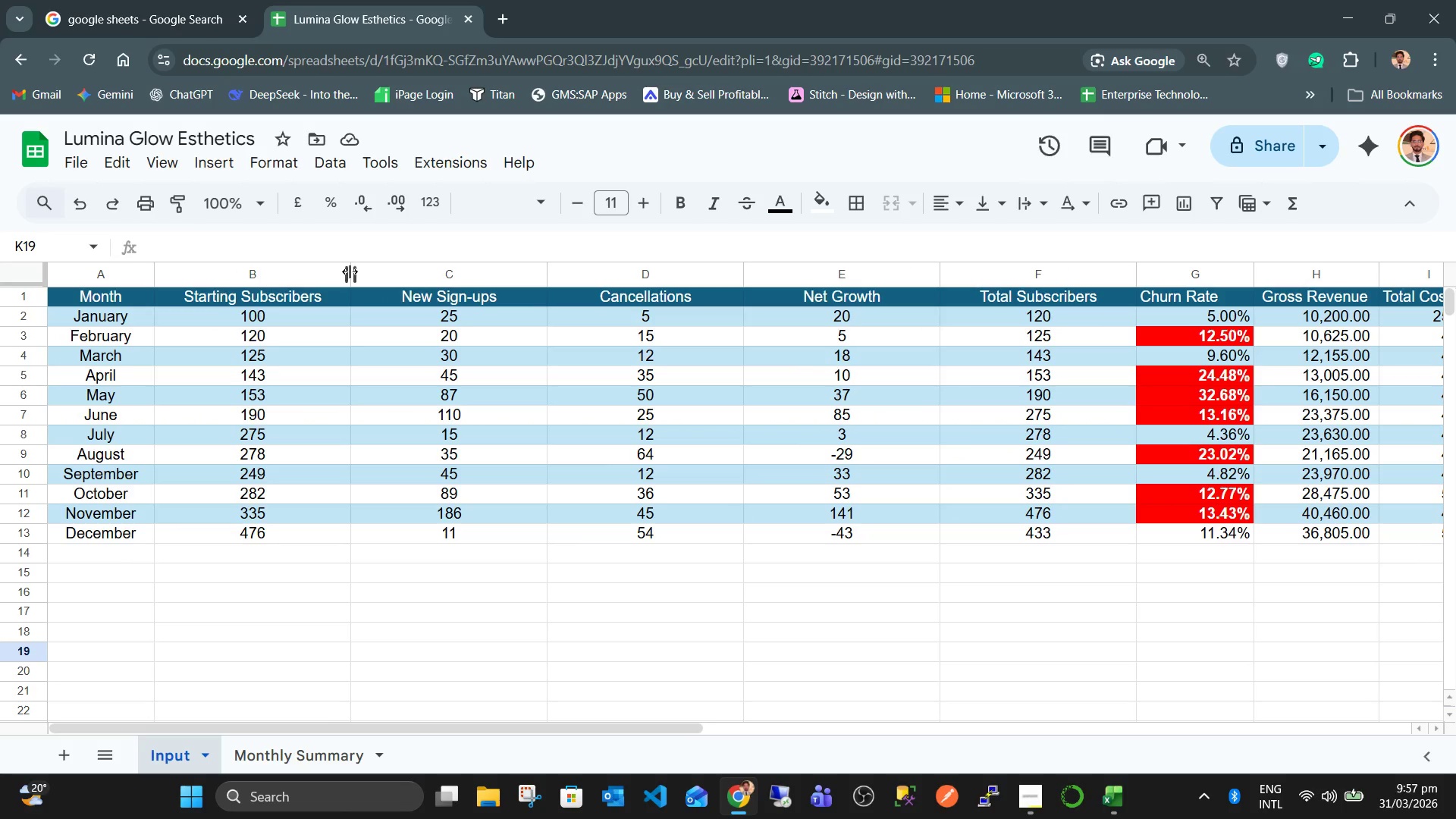 
left_click_drag(start_coordinate=[350, 271], to_coordinate=[326, 264])
 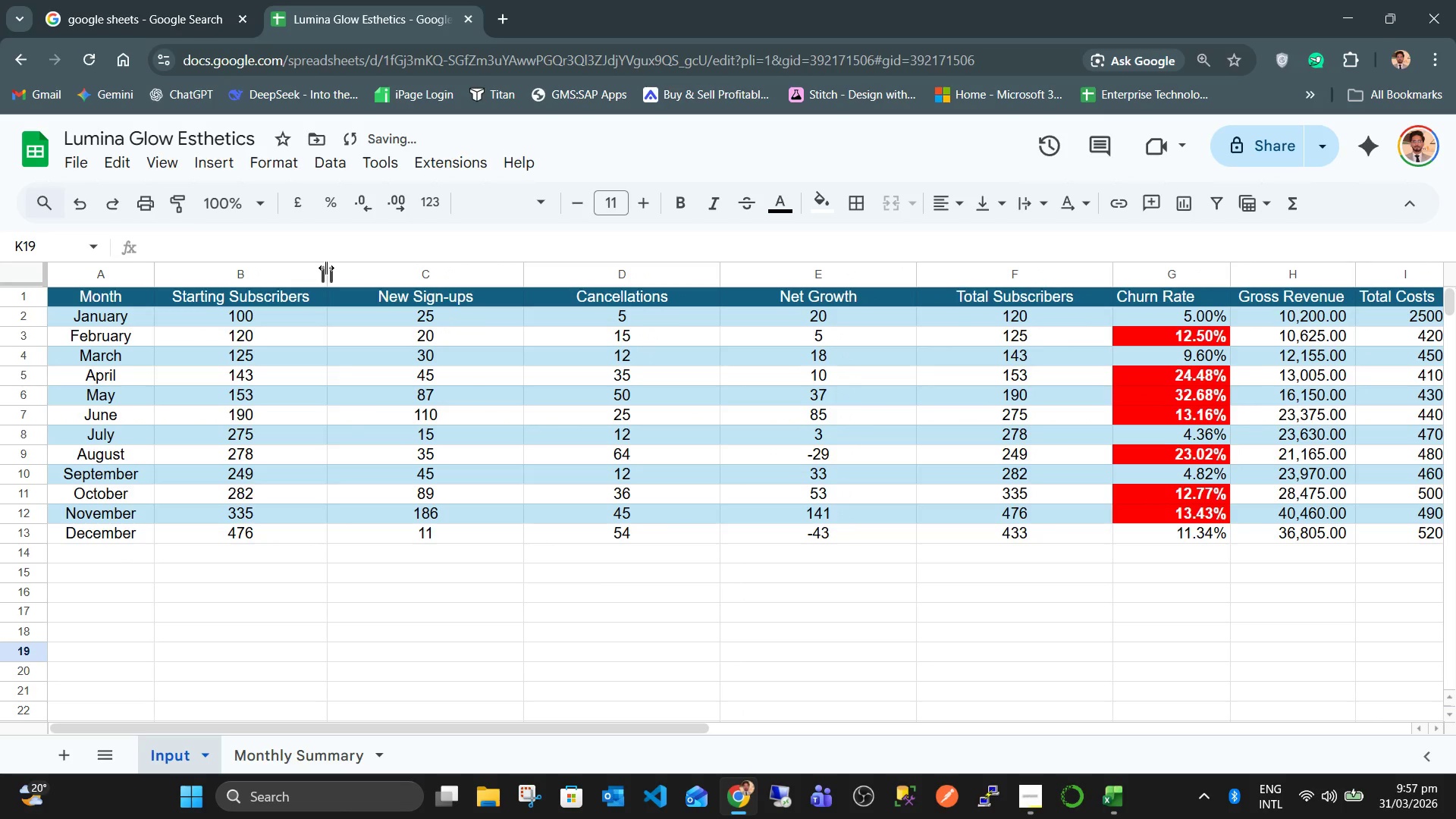 
left_click_drag(start_coordinate=[326, 268], to_coordinate=[297, 268])
 